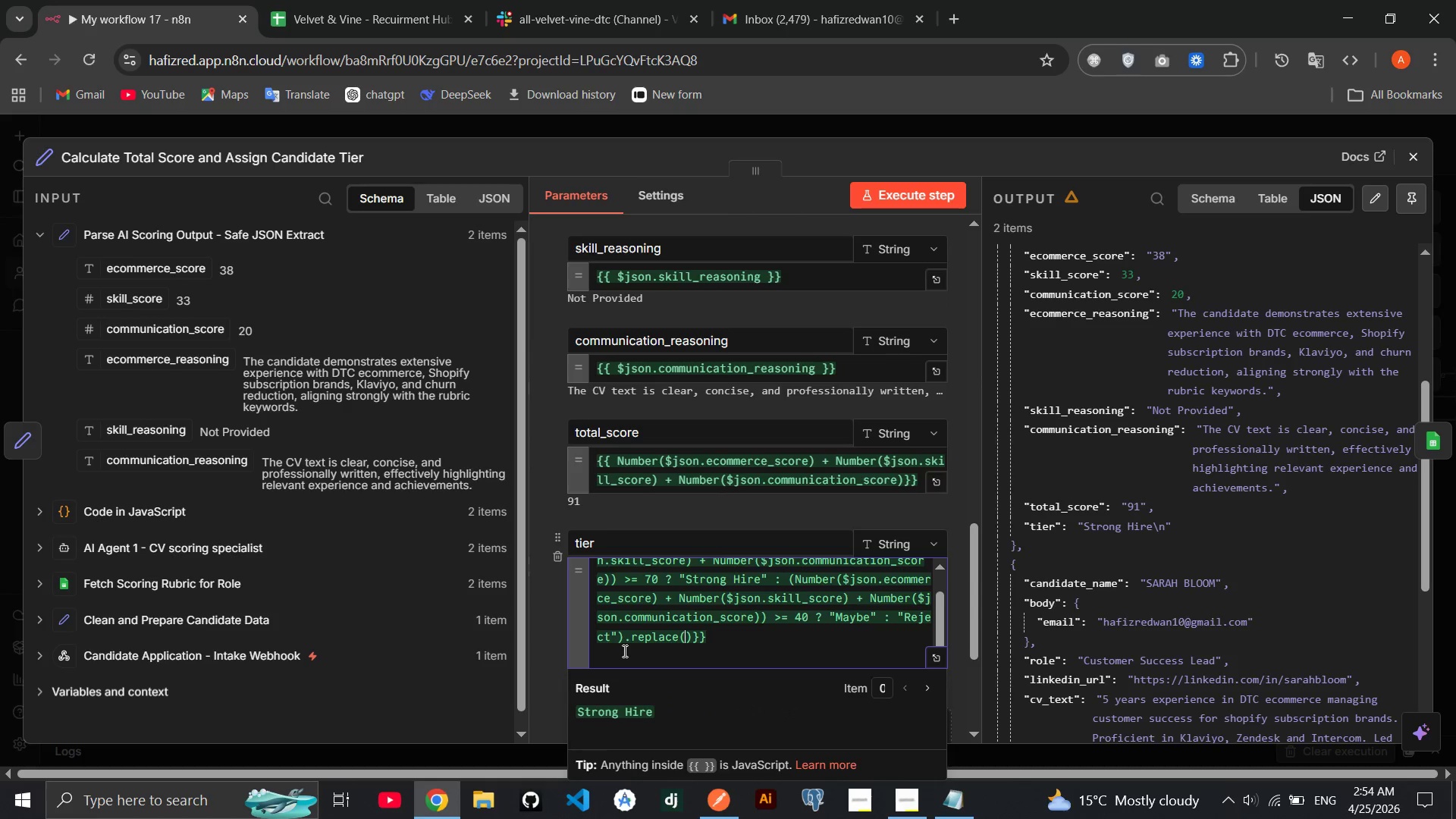 
hold_key(key=P, duration=0.31)
 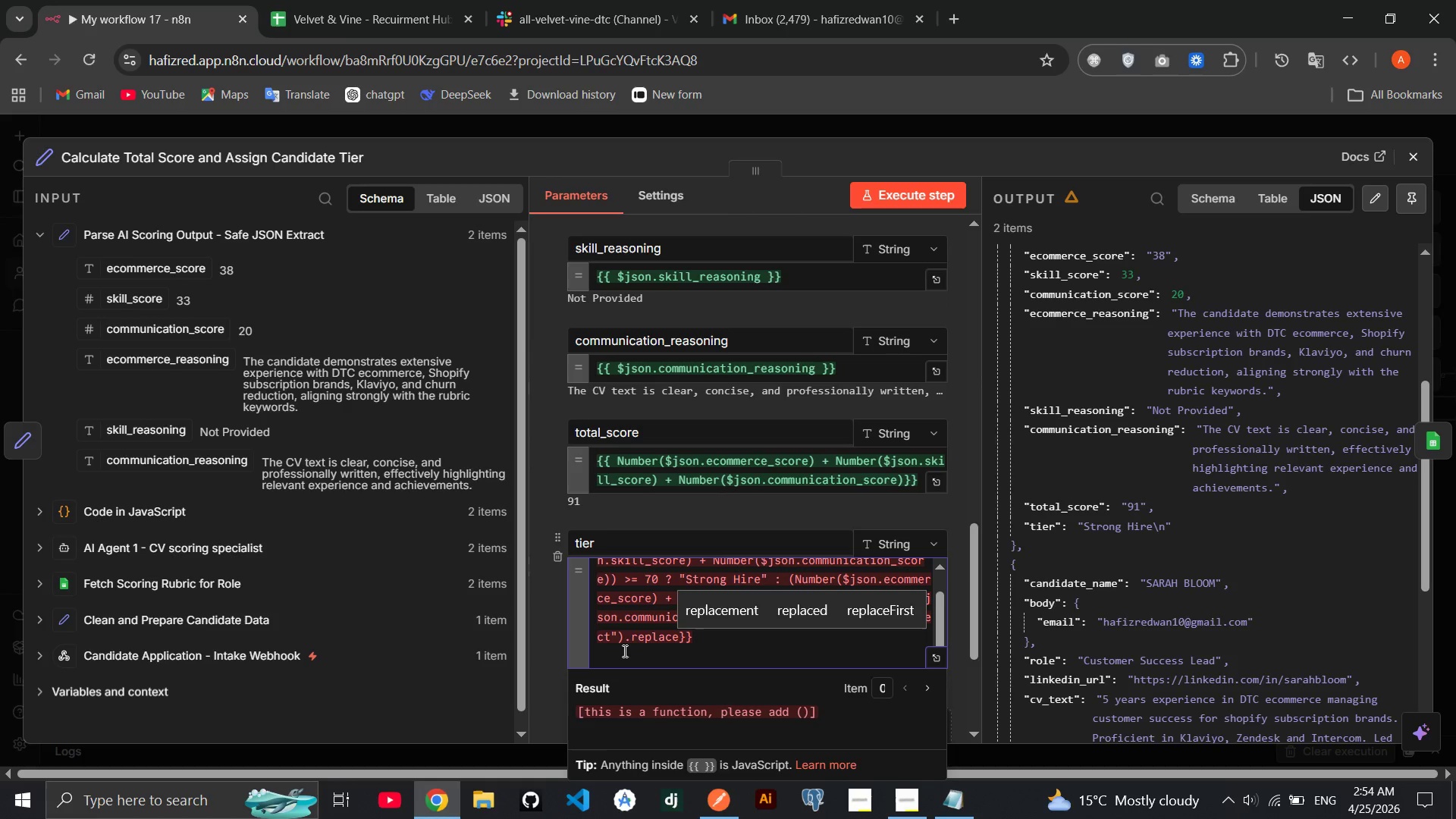 
wait(5.58)
 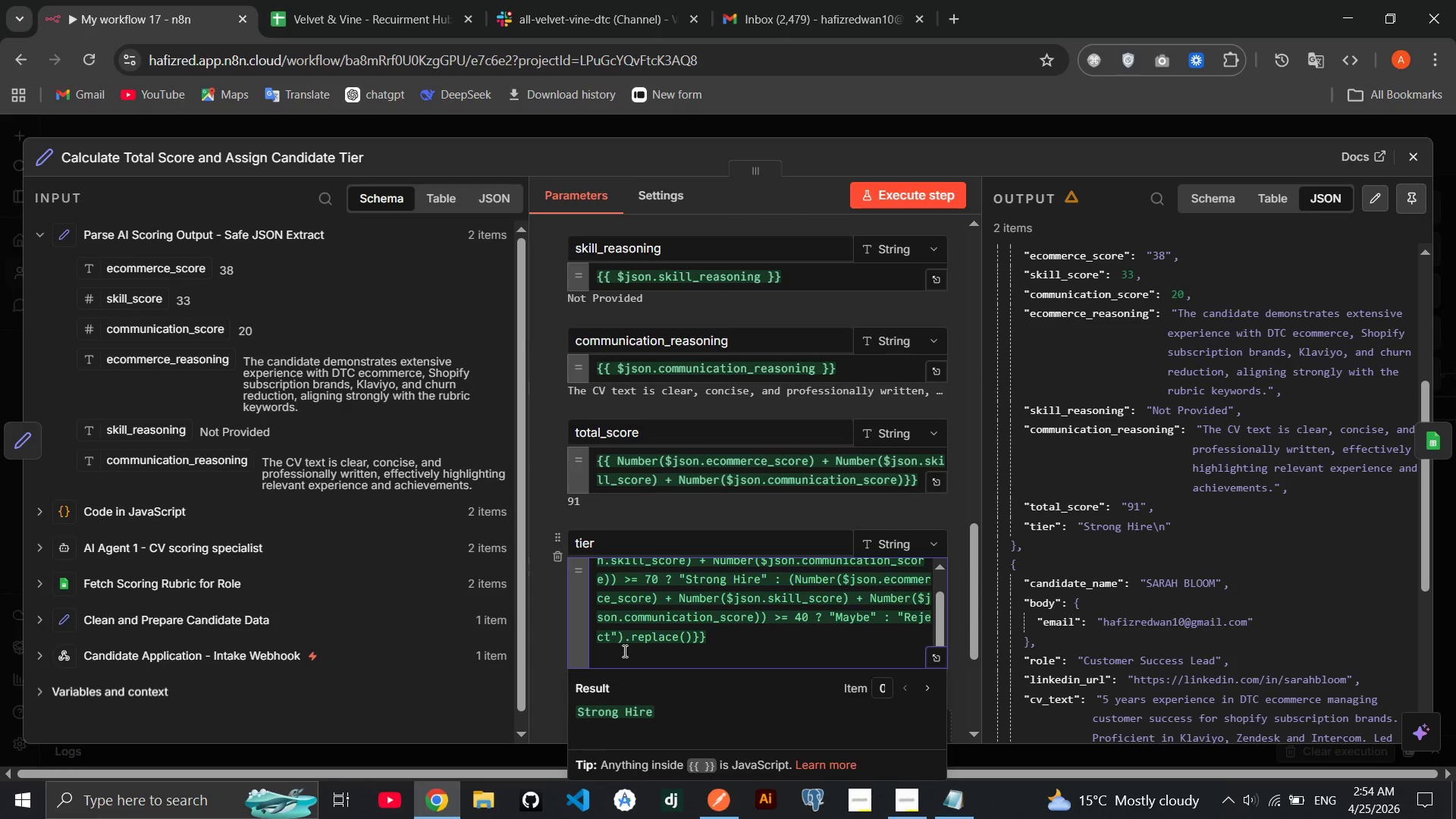 
key(Shift+Quote)
 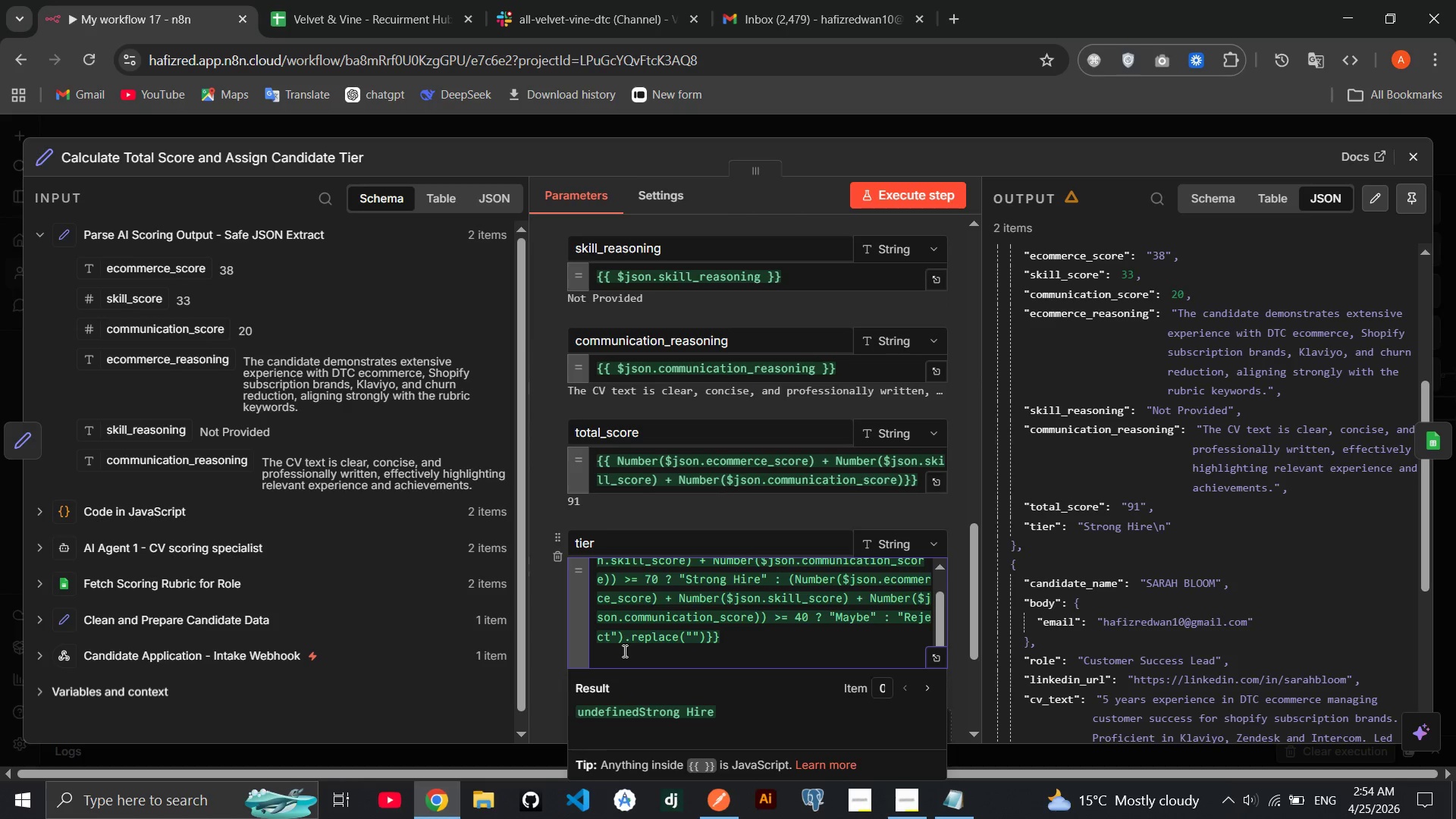 
key(Backslash)
 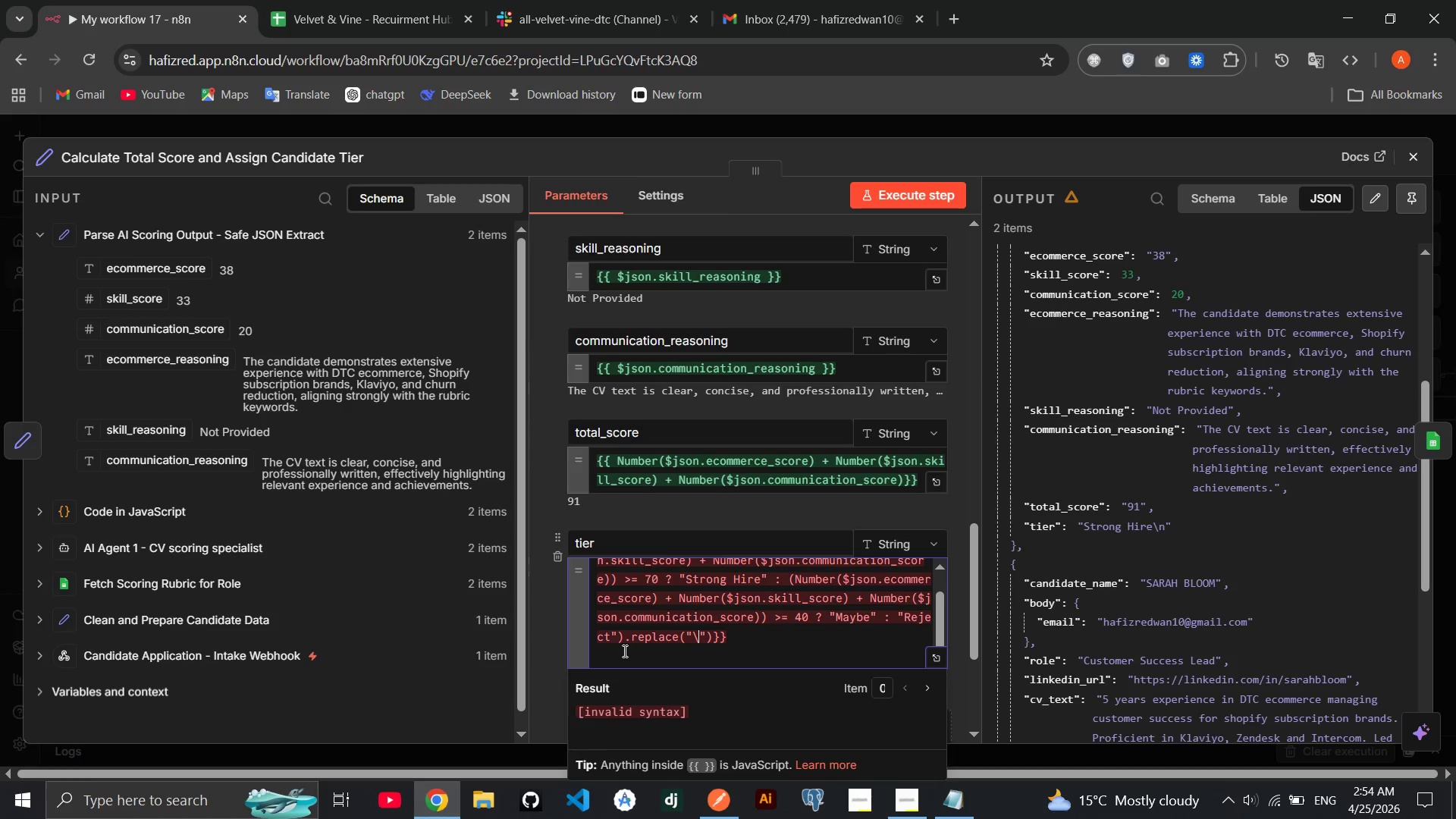 
key(Backslash)
 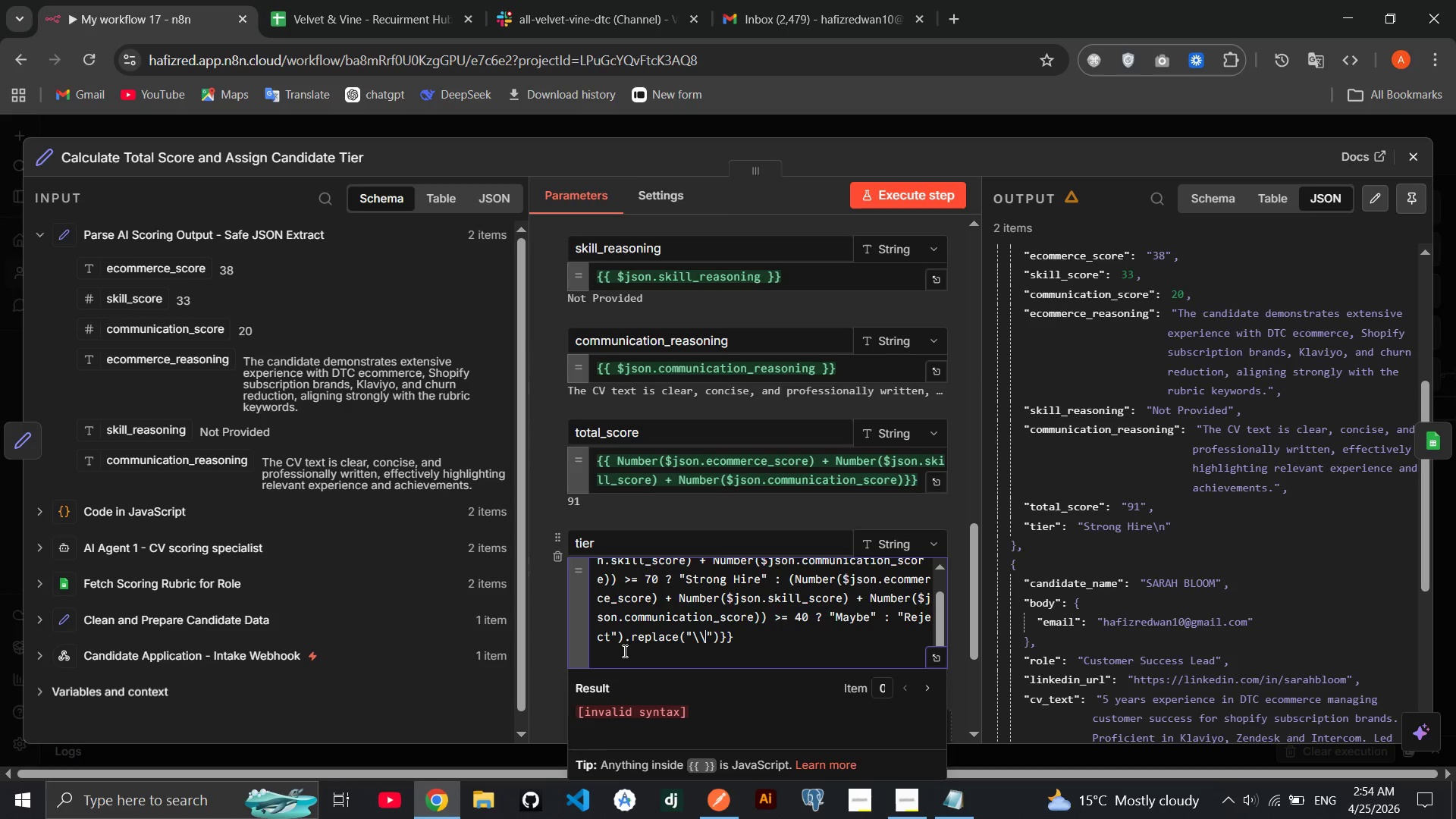 
key(N)
 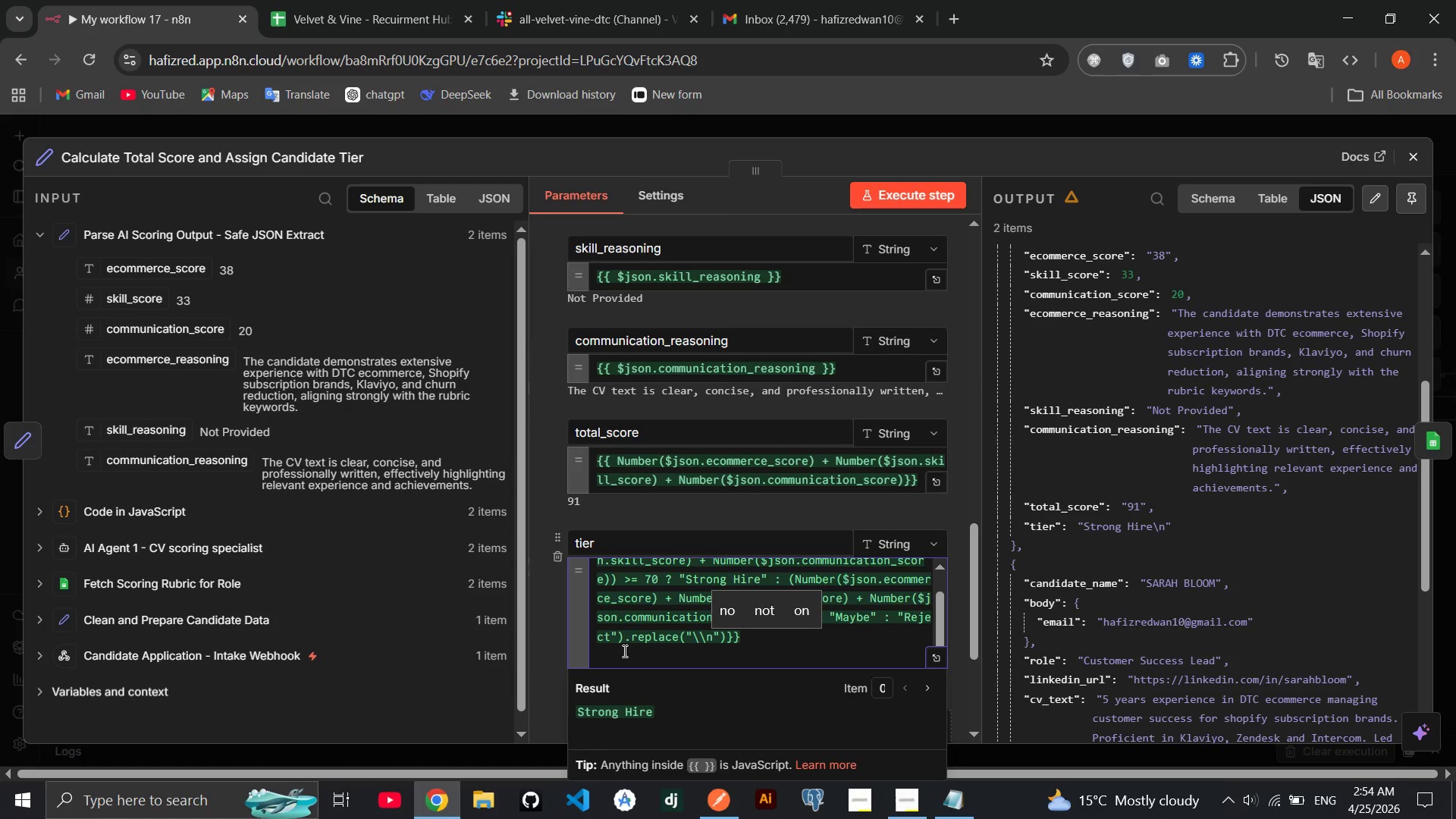 
key(ArrowRight)
 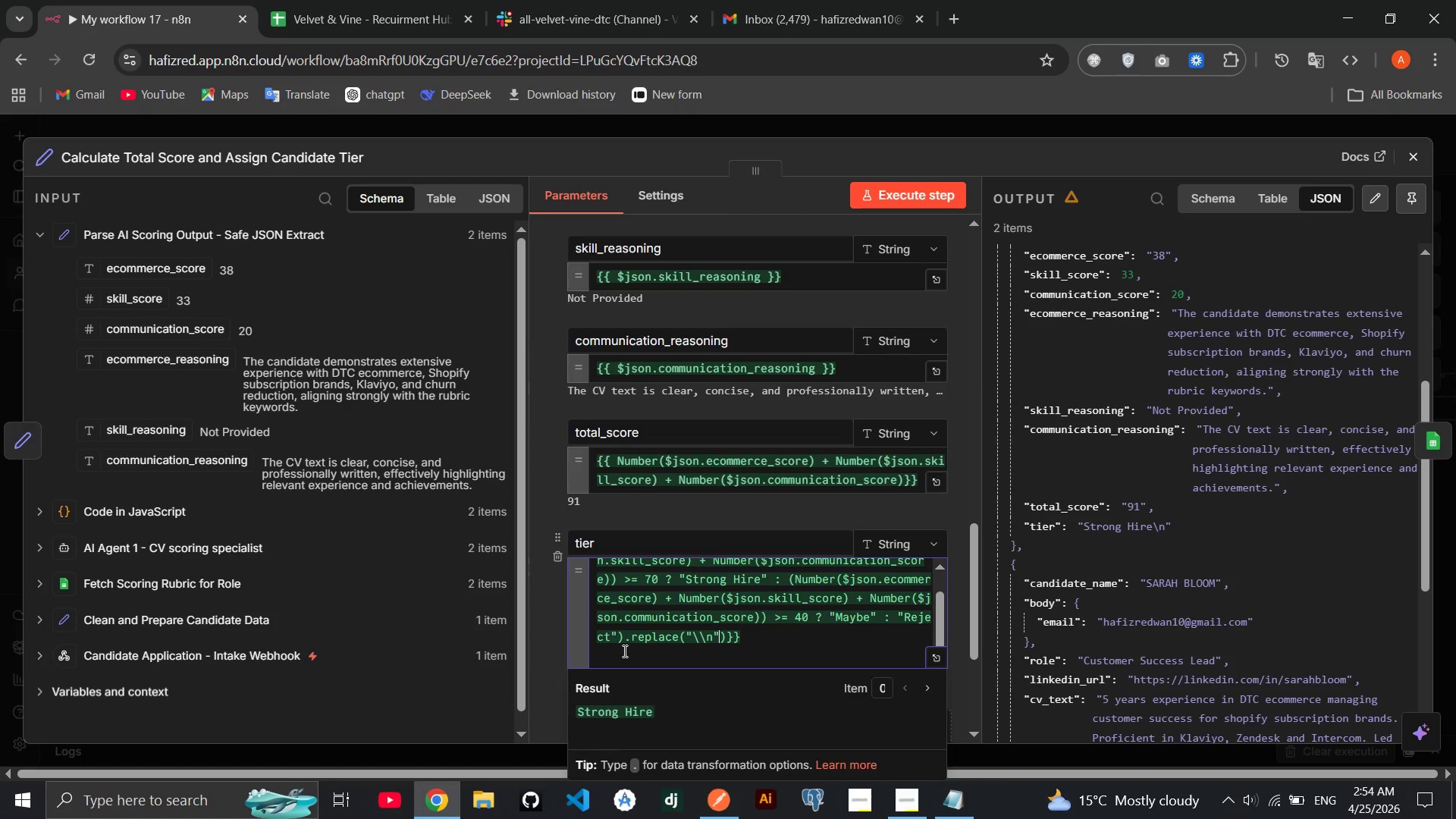 
key(Comma)
 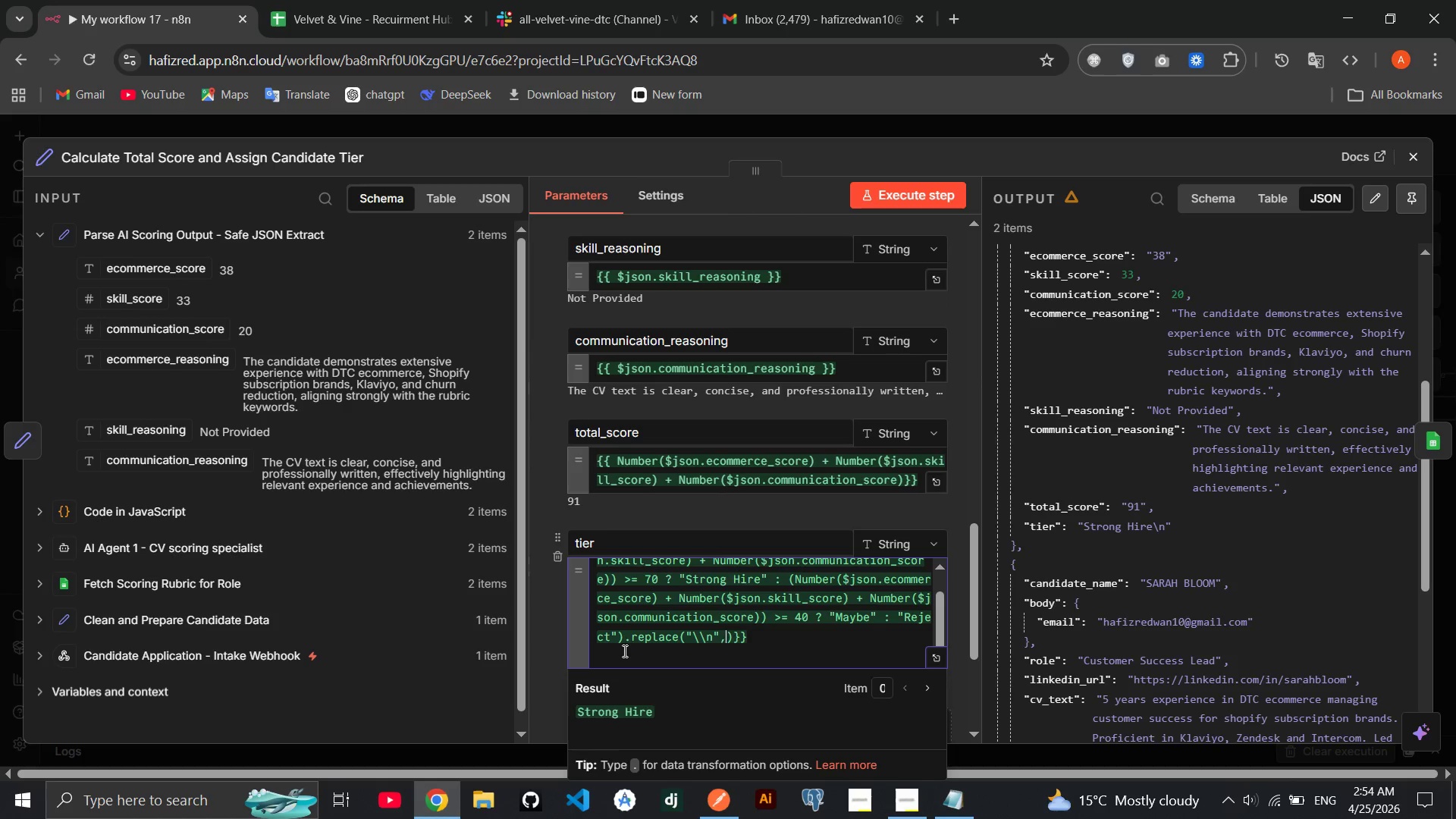 
key(Space)
 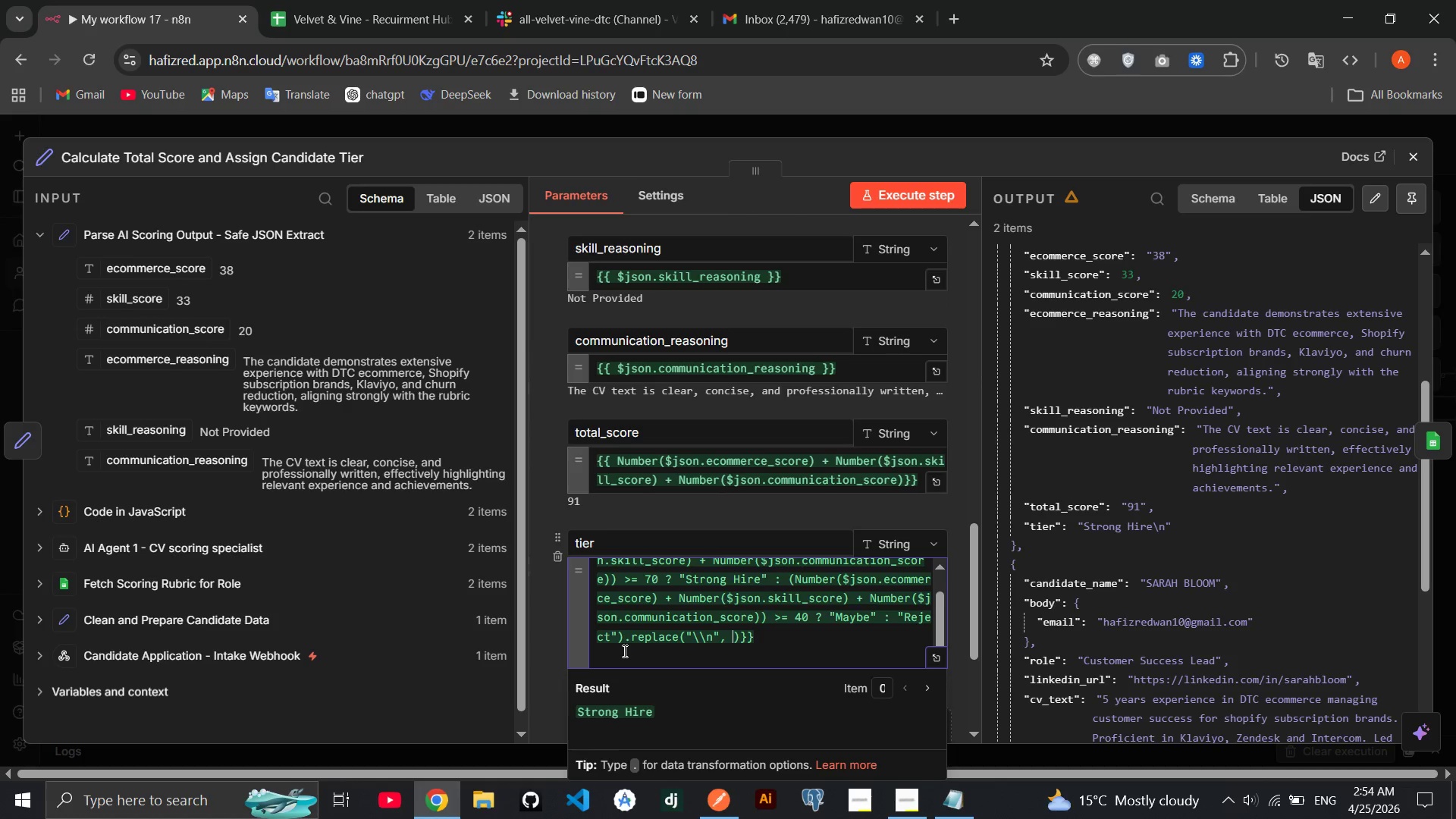 
key(Shift+Quote)
 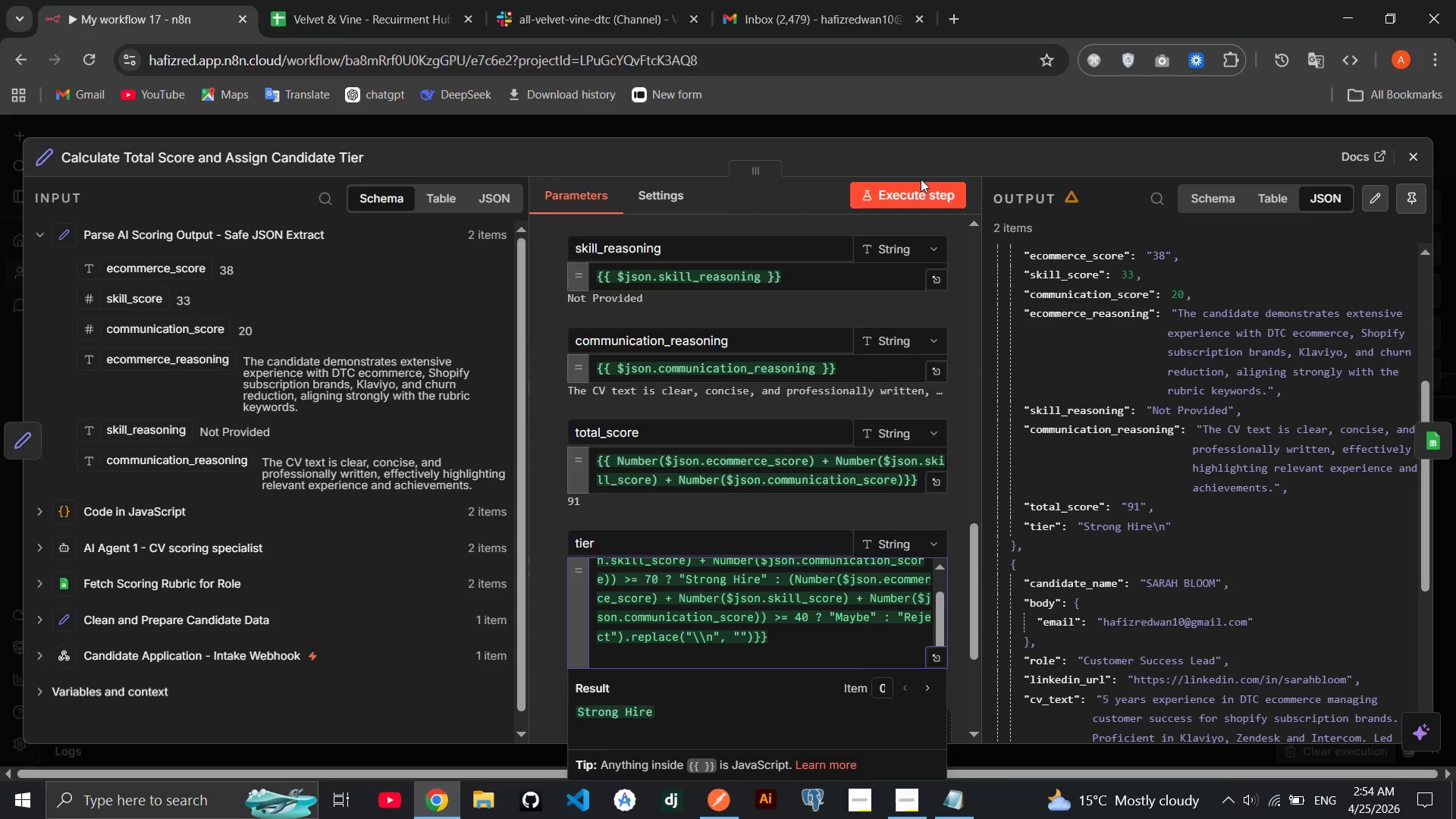 
left_click([908, 196])
 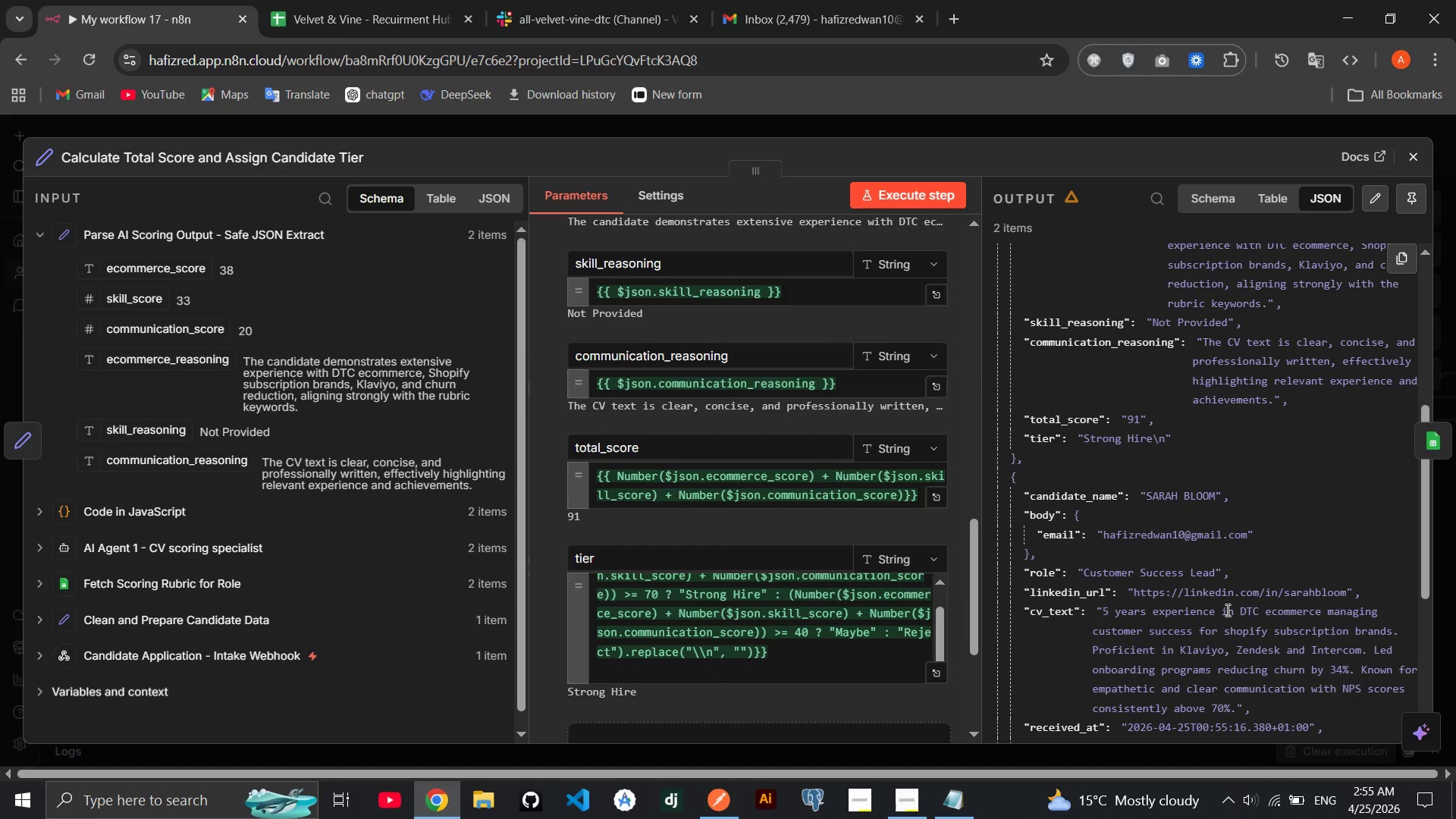 
wait(64.53)
 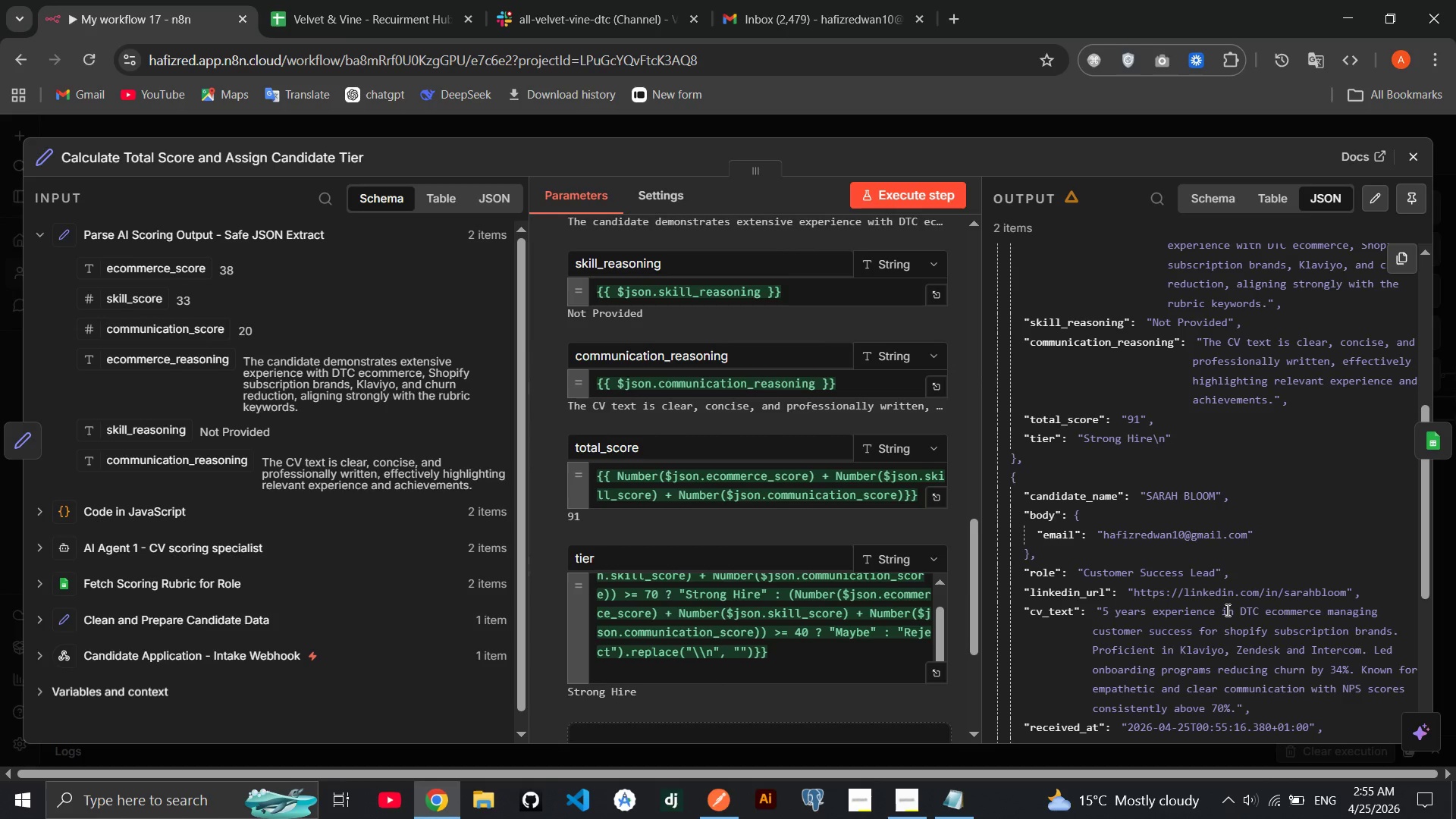 
left_click_drag(start_coordinate=[755, 652], to_coordinate=[686, 651])
 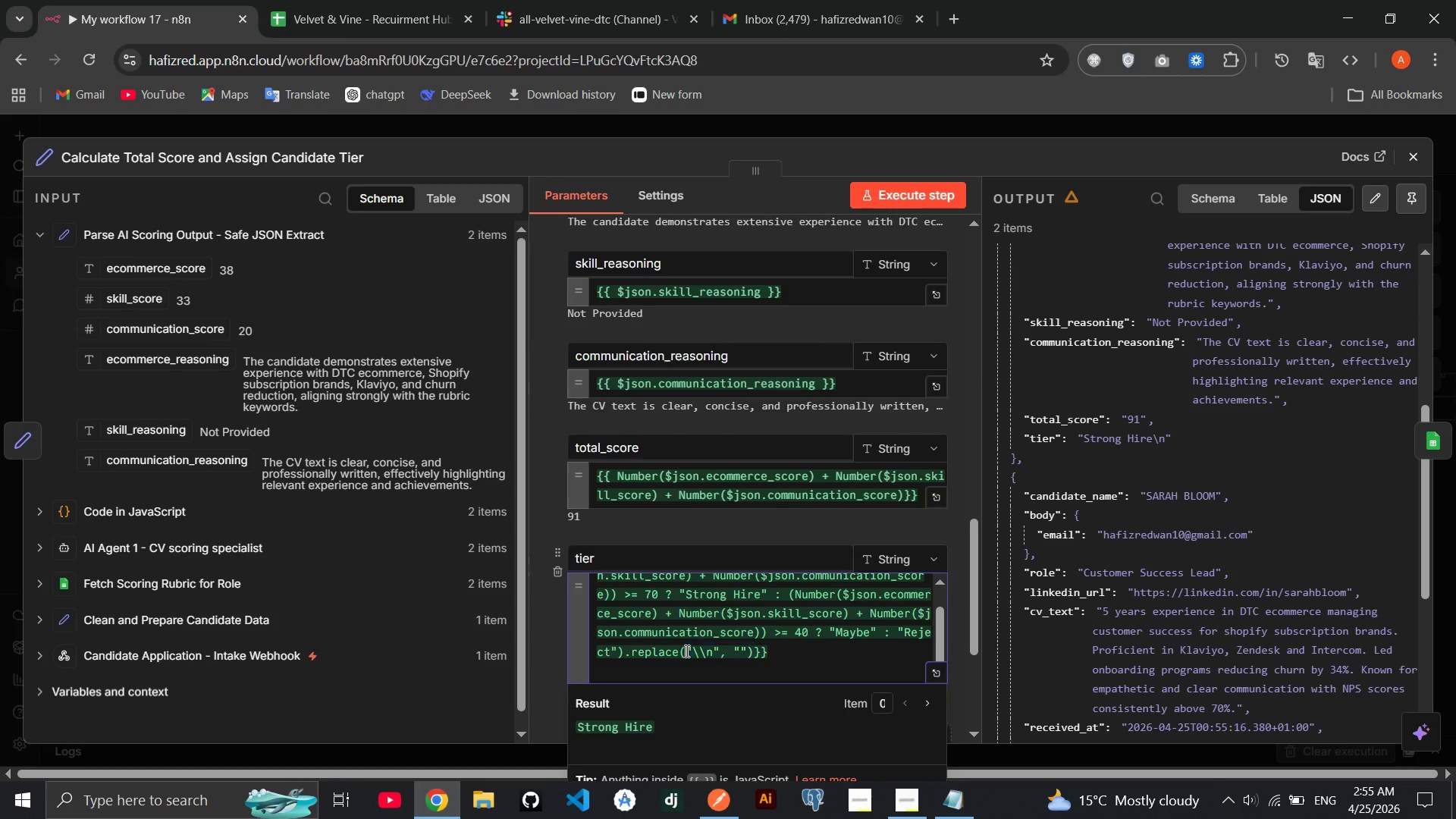 
left_click([686, 651])
 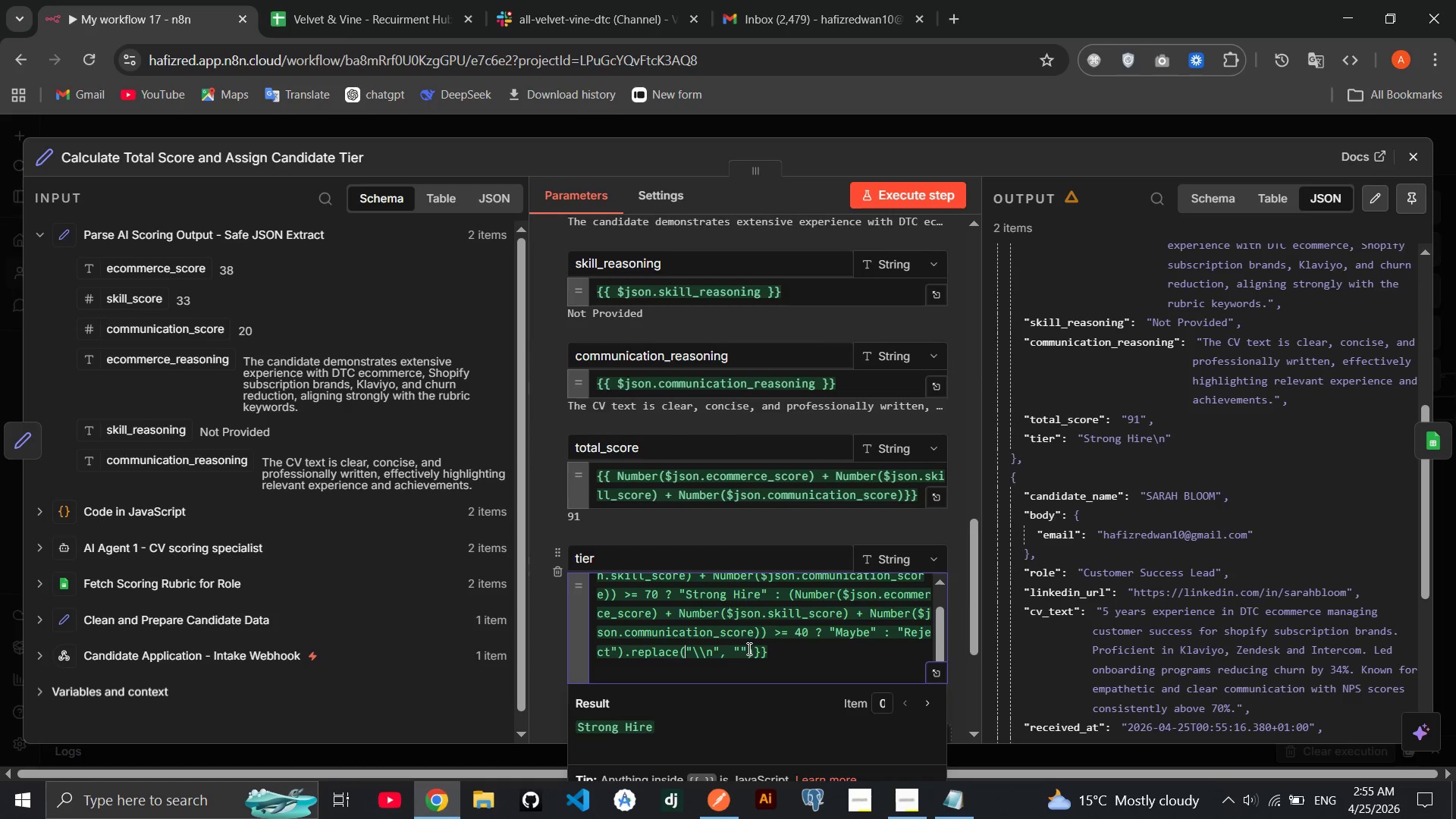 
left_click_drag(start_coordinate=[748, 648], to_coordinate=[694, 648])
 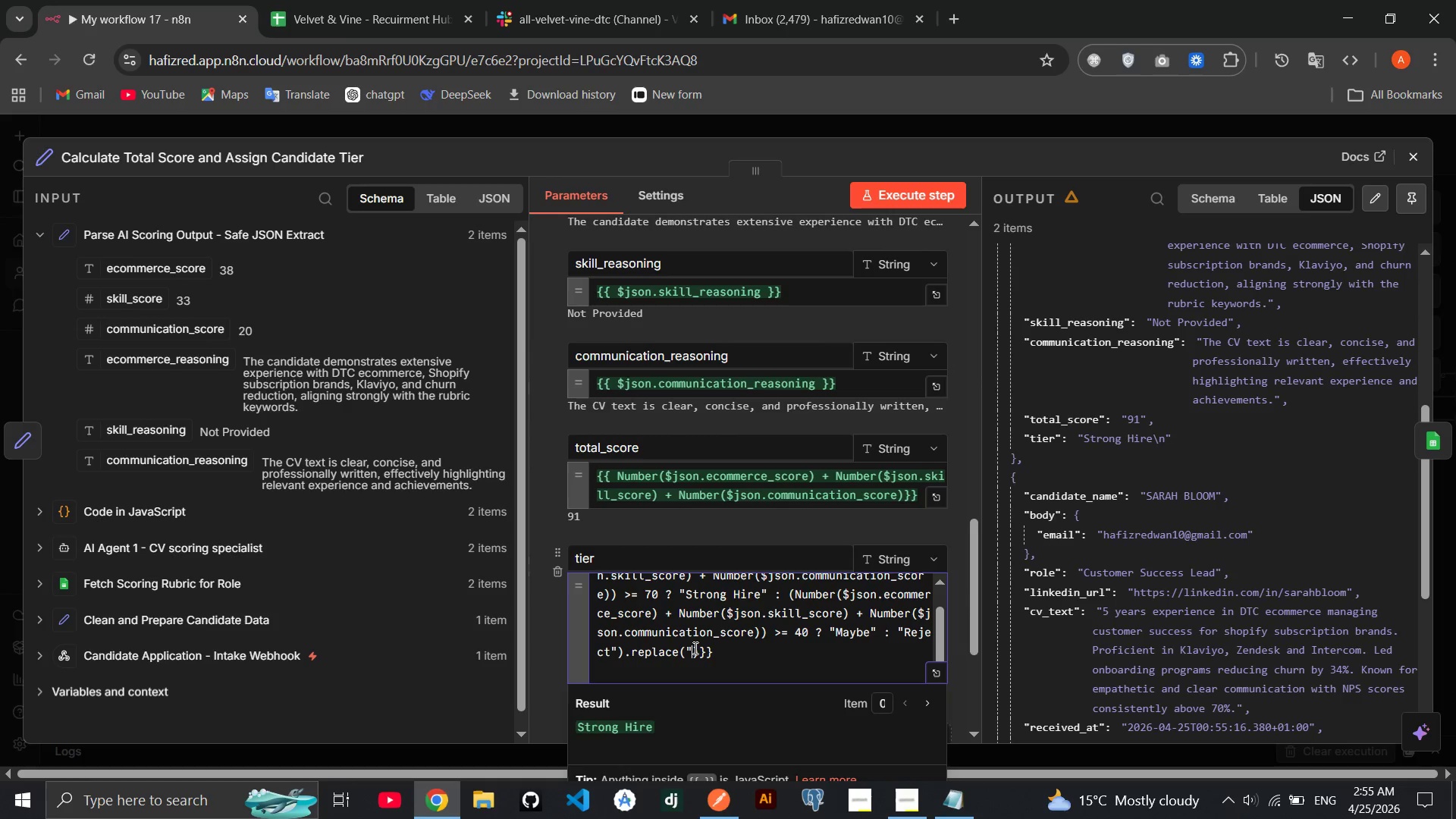 
key(Backspace)
 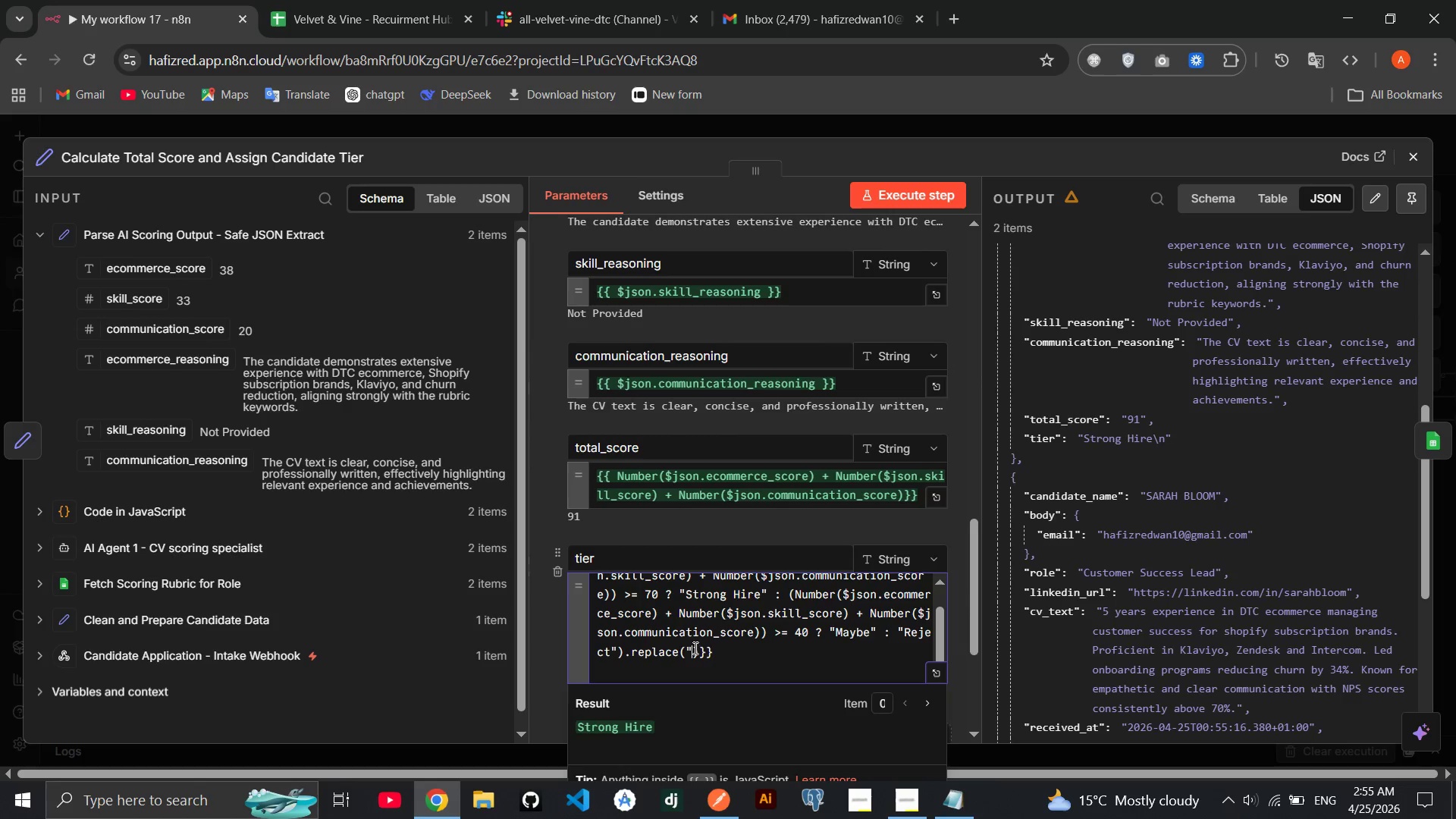 
key(Backspace)
 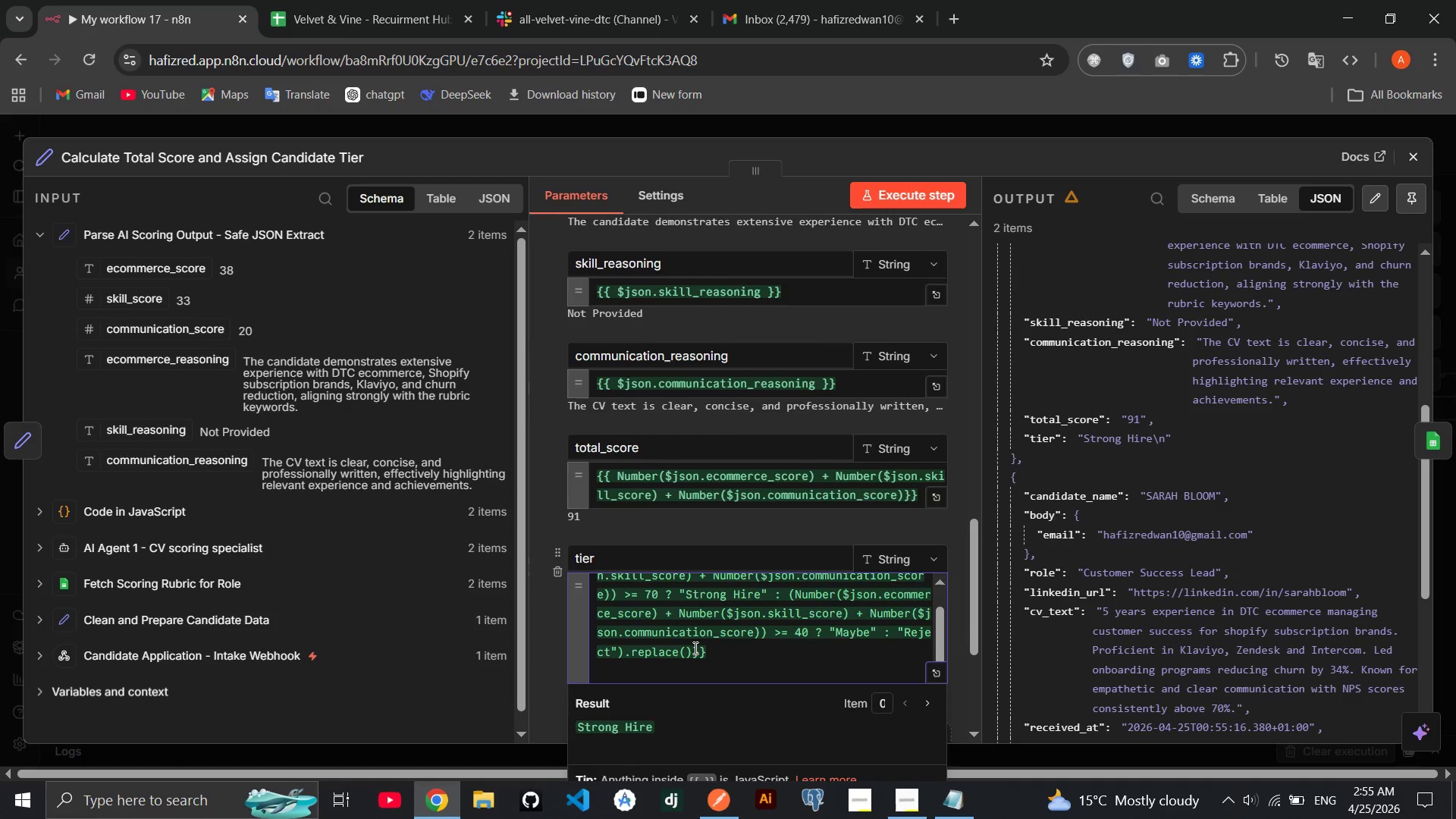 
key(Slash)
 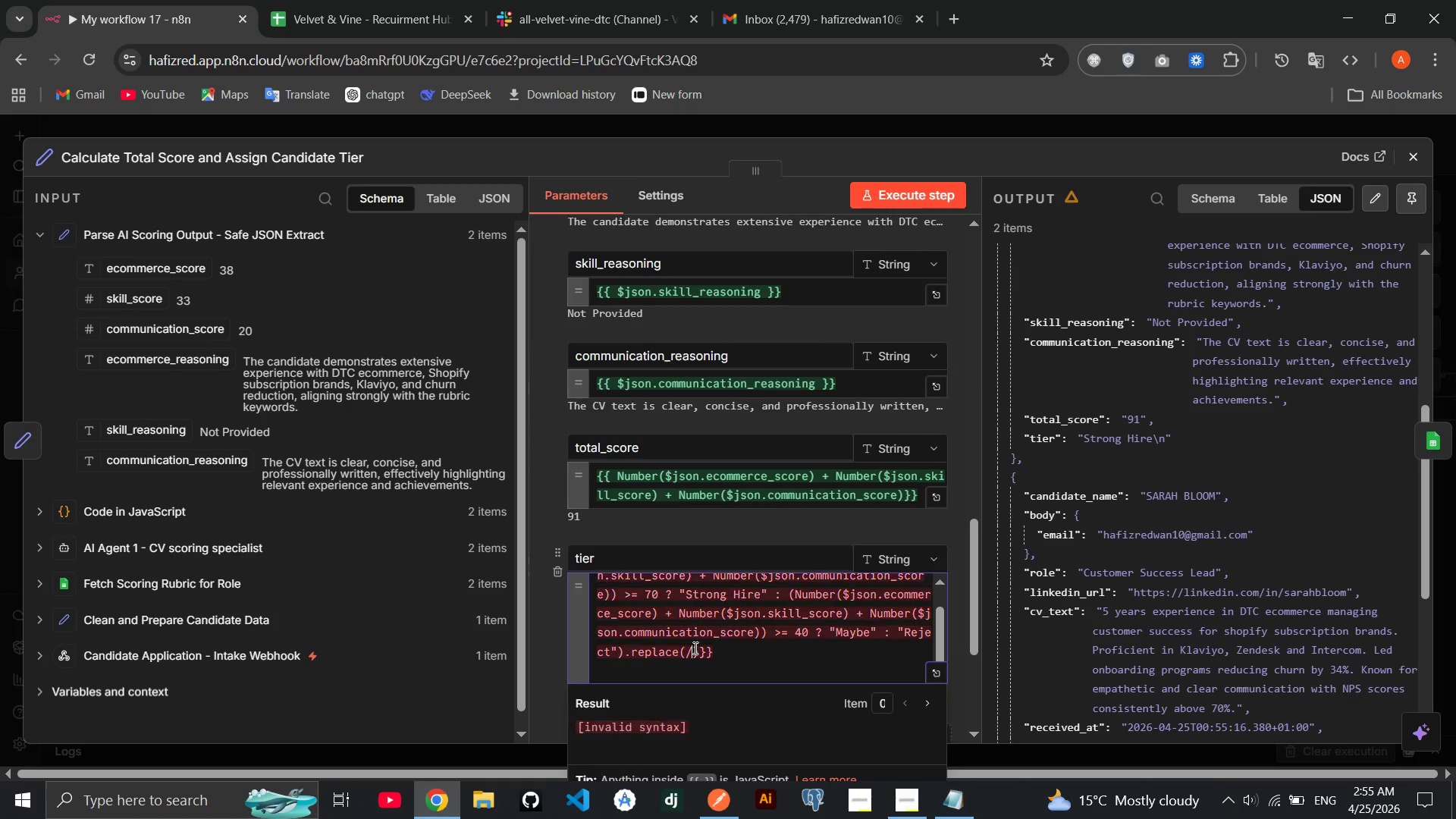 
key(Backslash)
 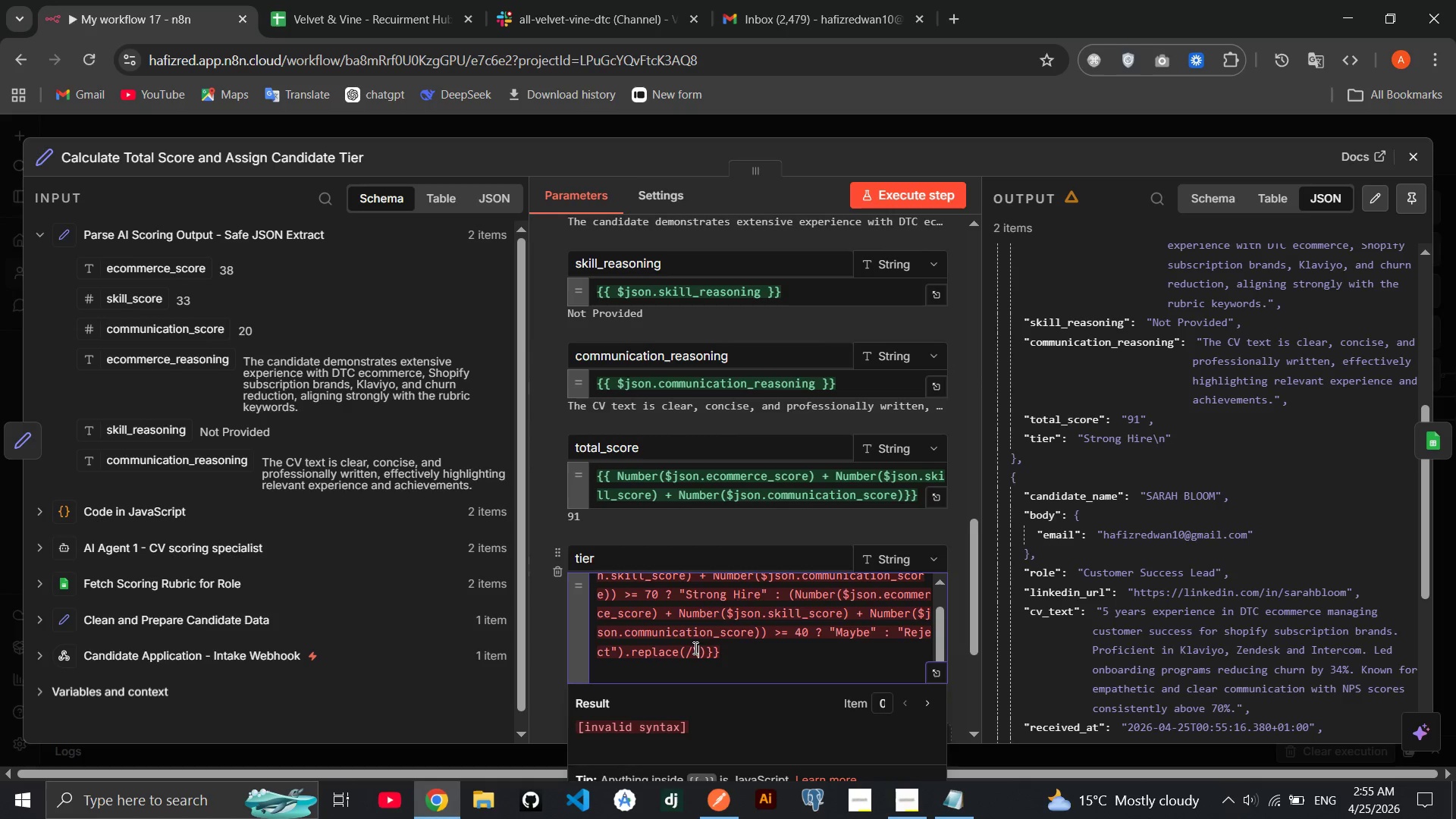 
key(Backslash)
 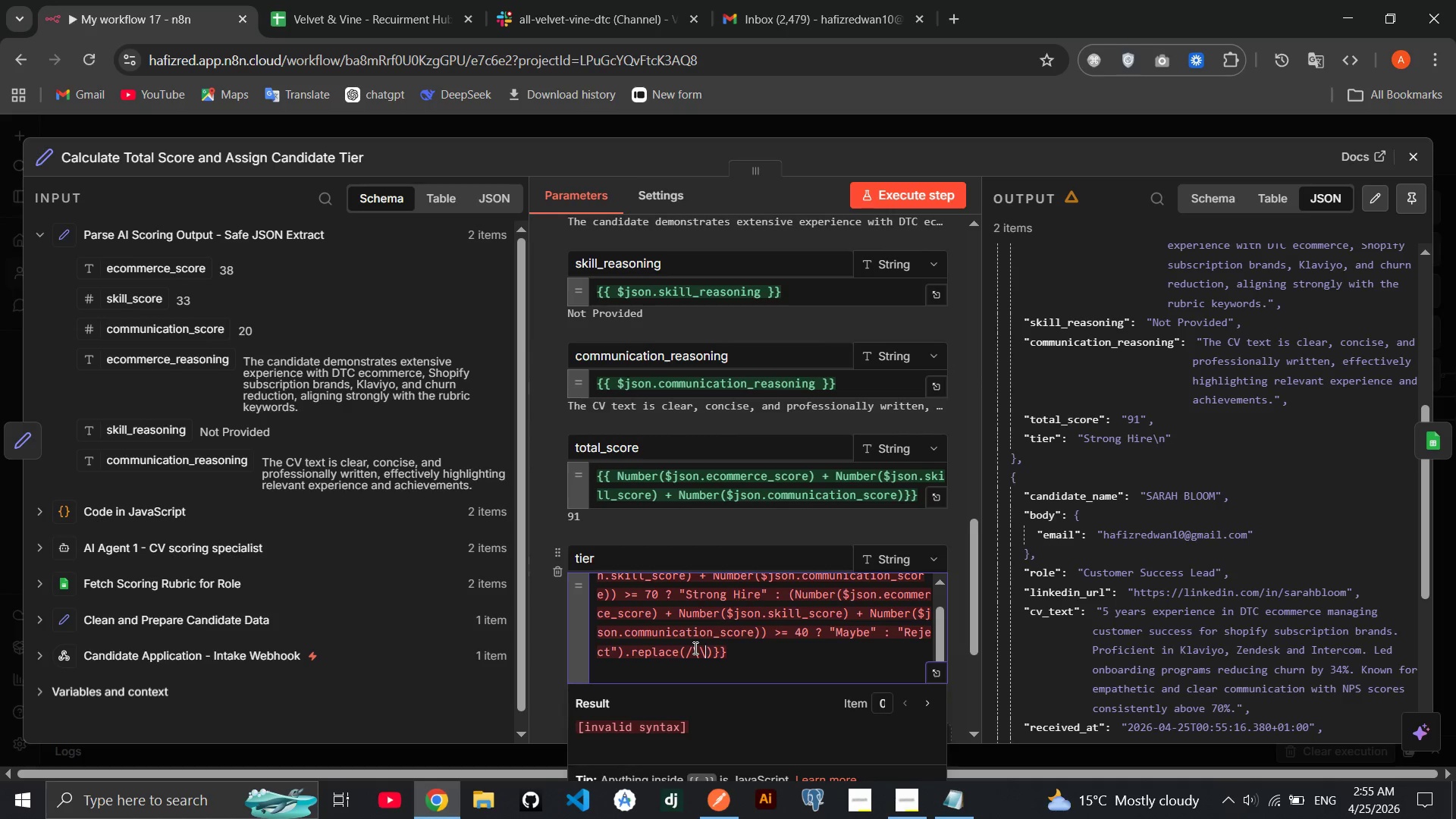 
key(N)
 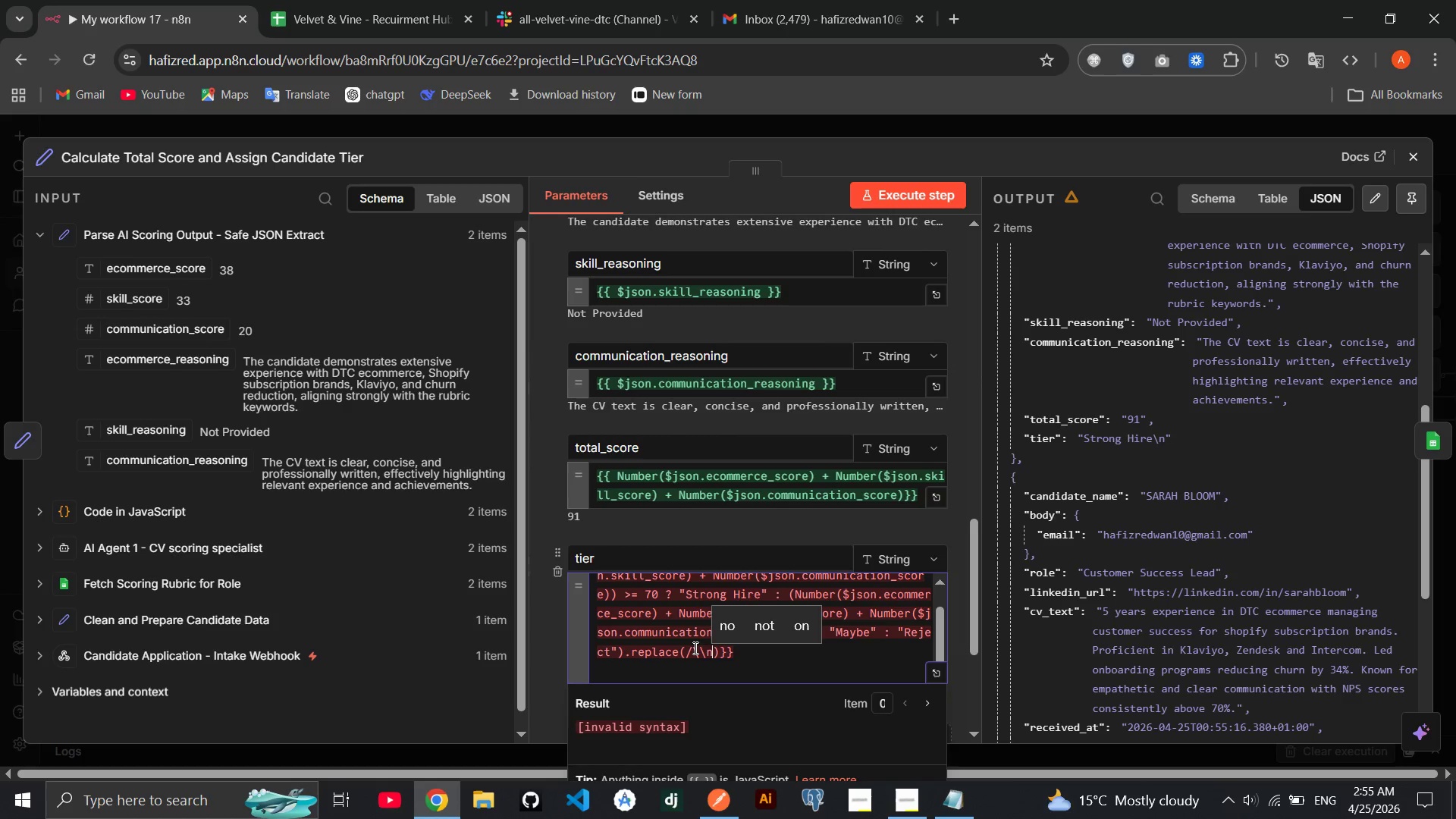 
key(Slash)
 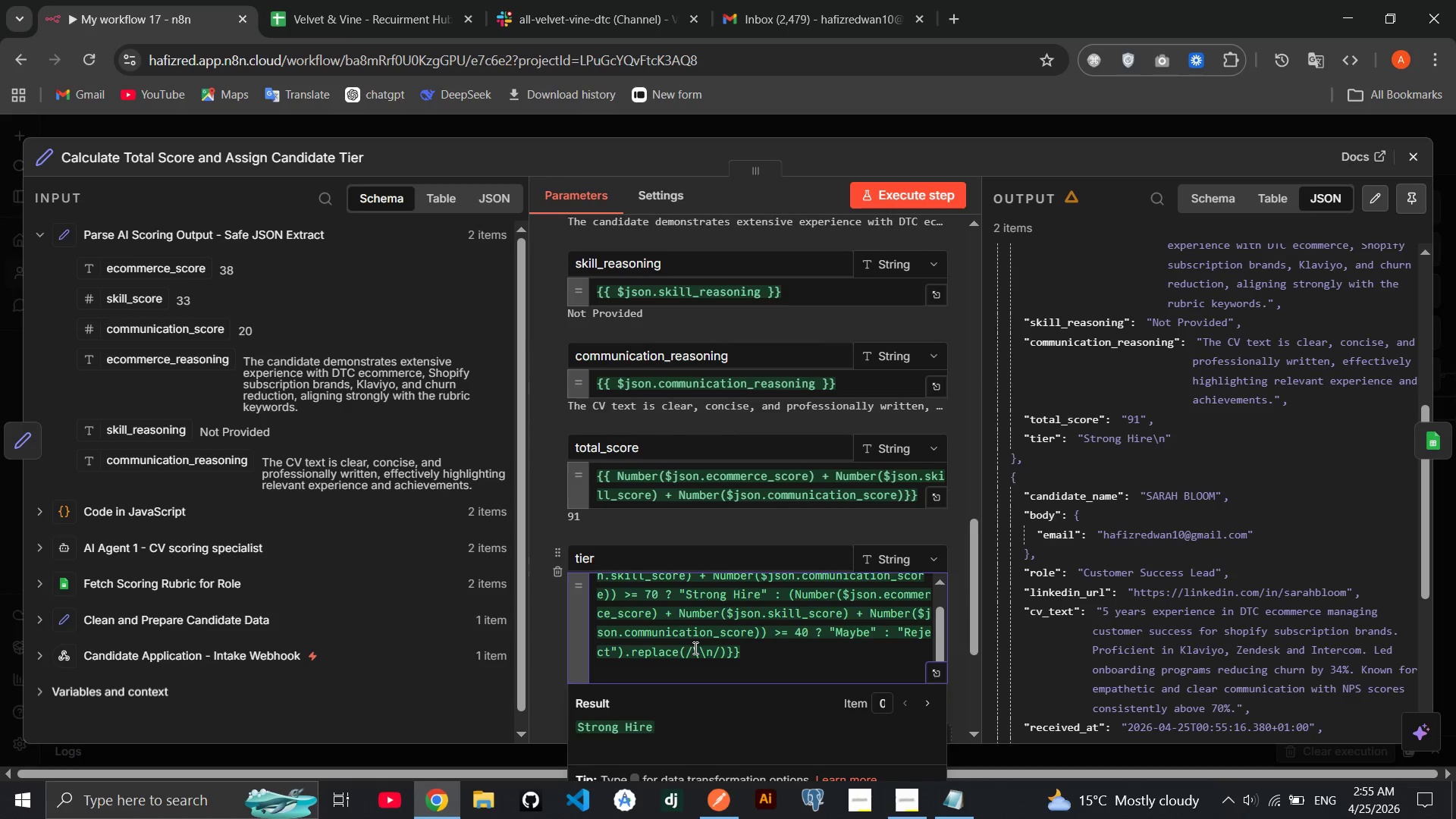 
key(G)
 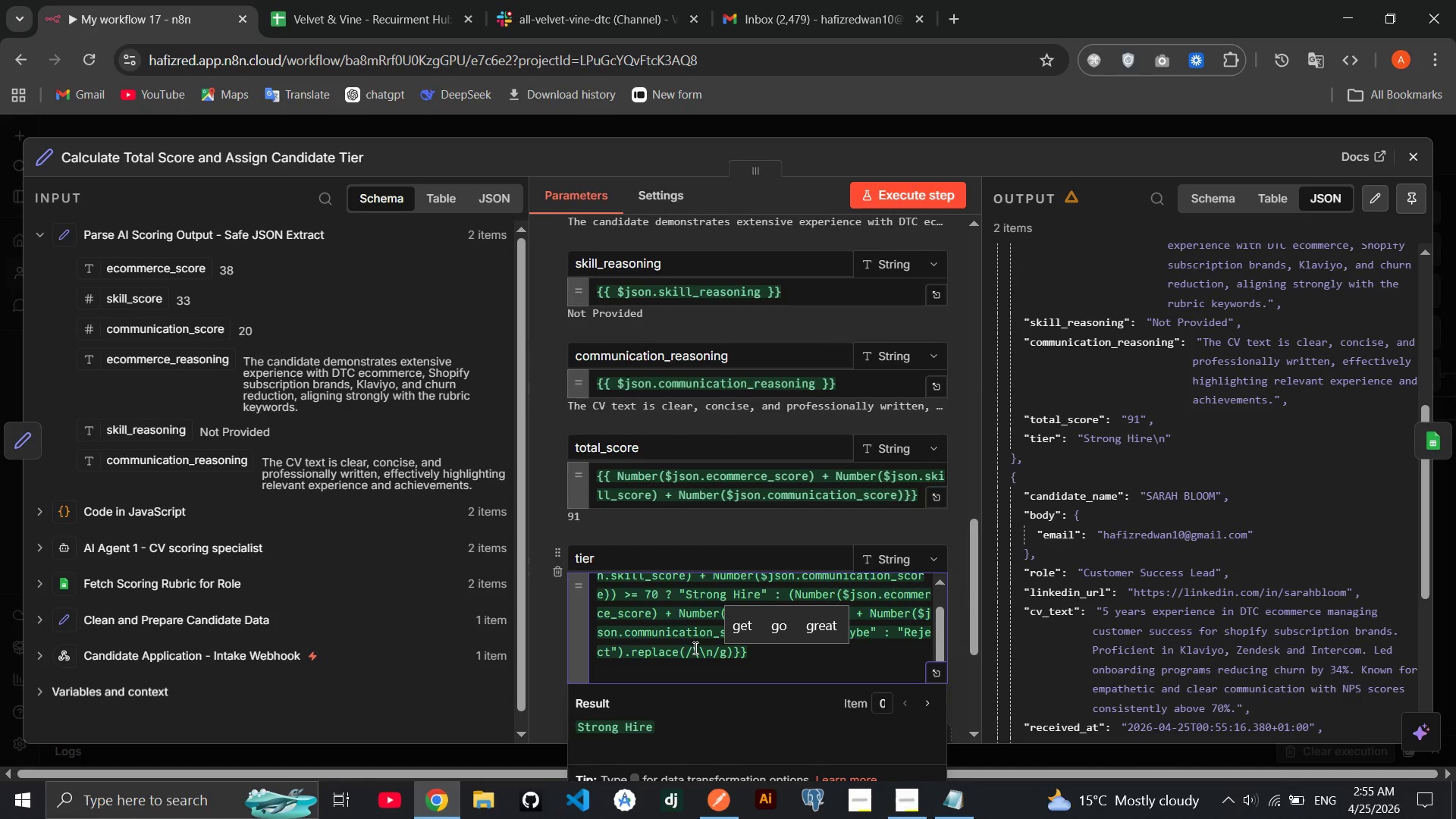 
key(Comma)
 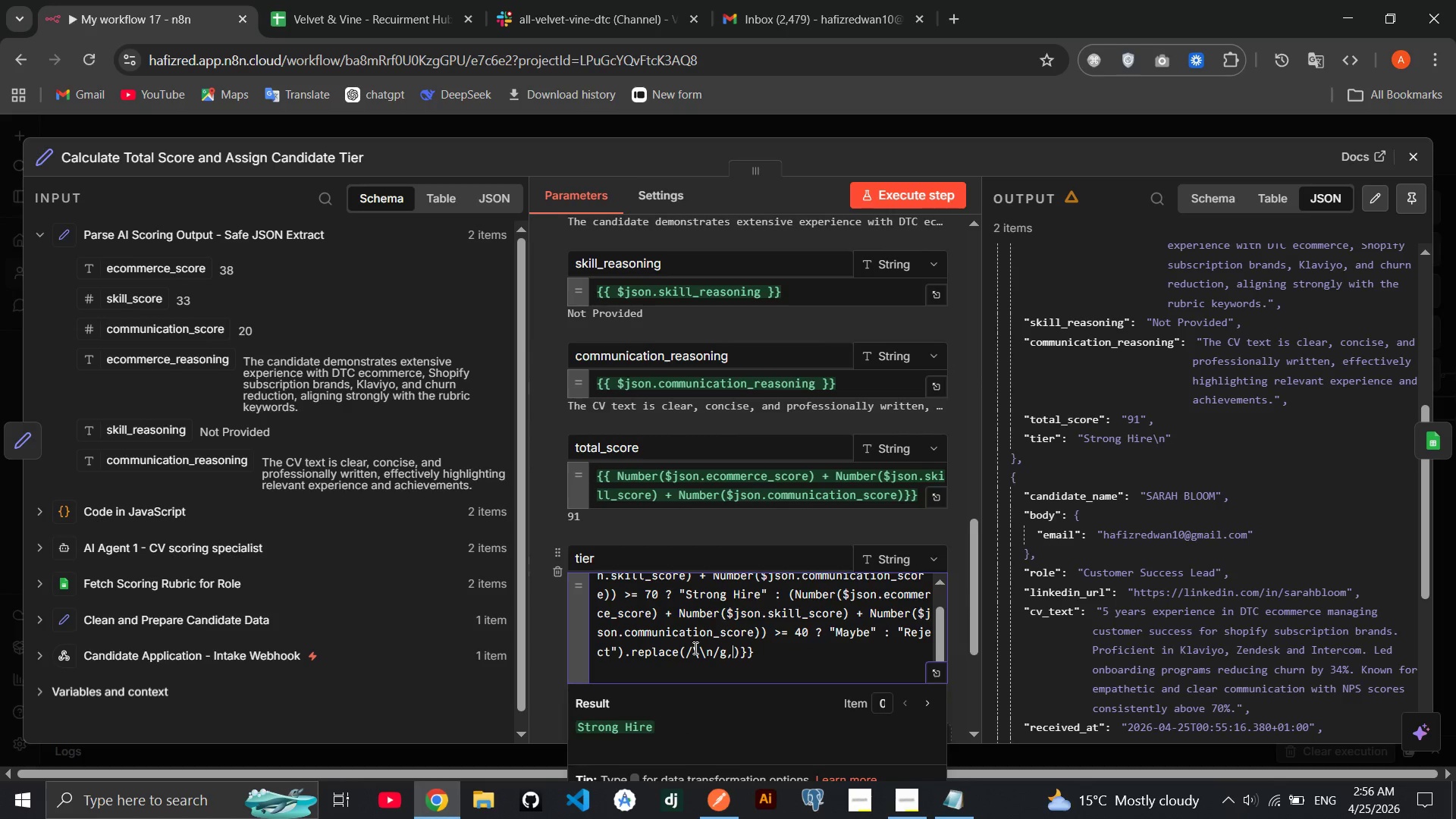 
key(Space)
 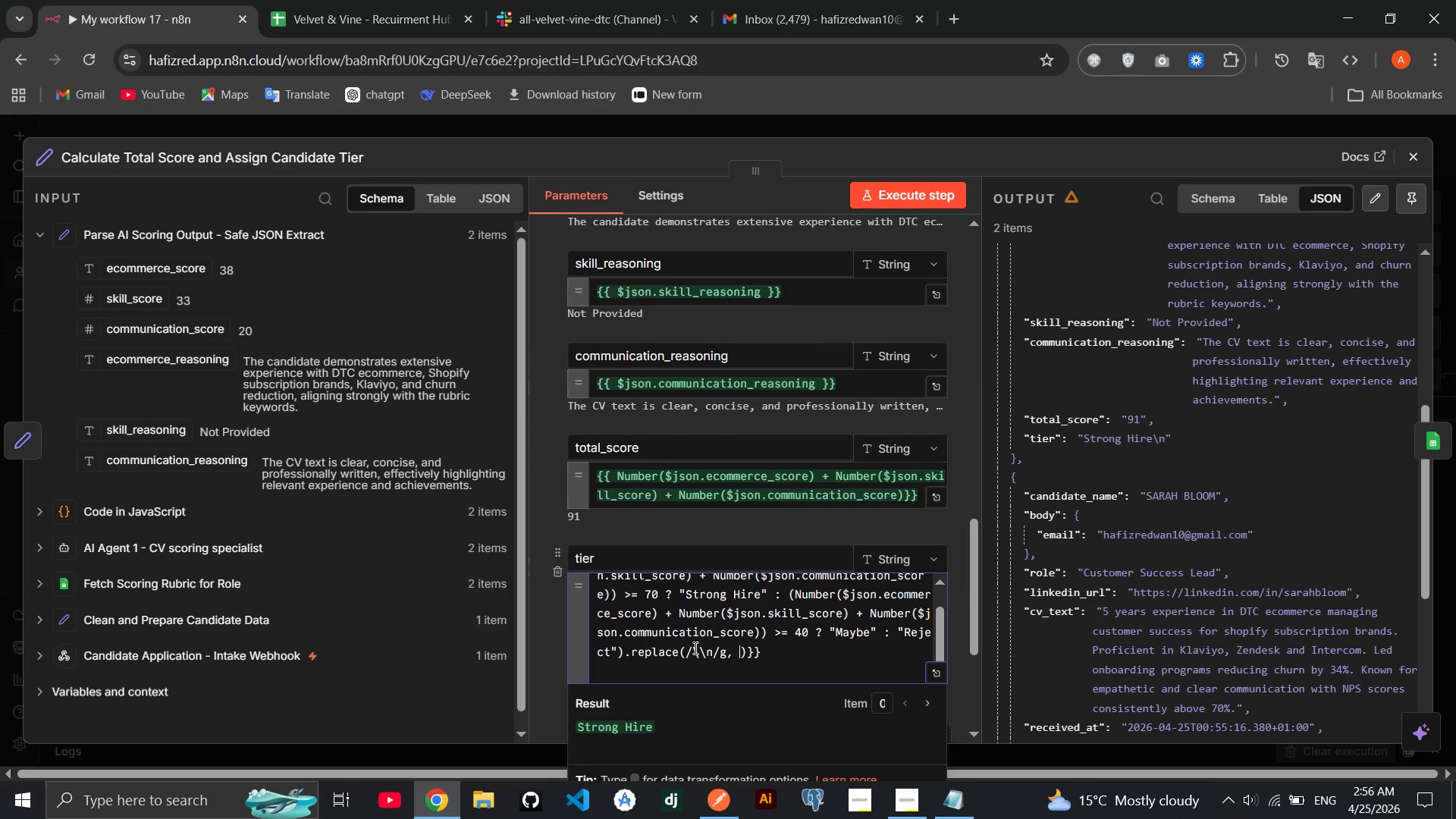 
key(Quote)
 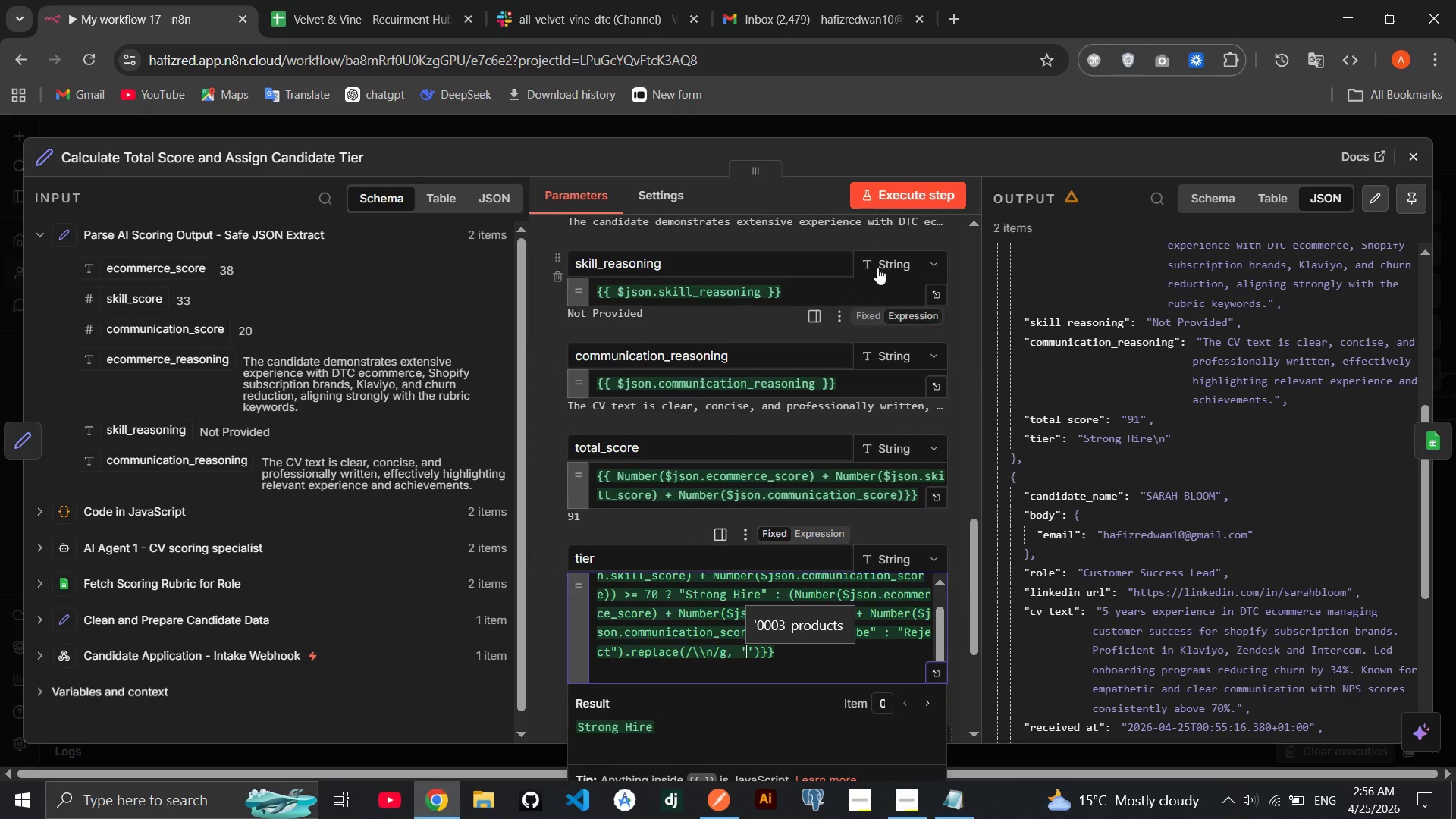 
mouse_move([918, 218])
 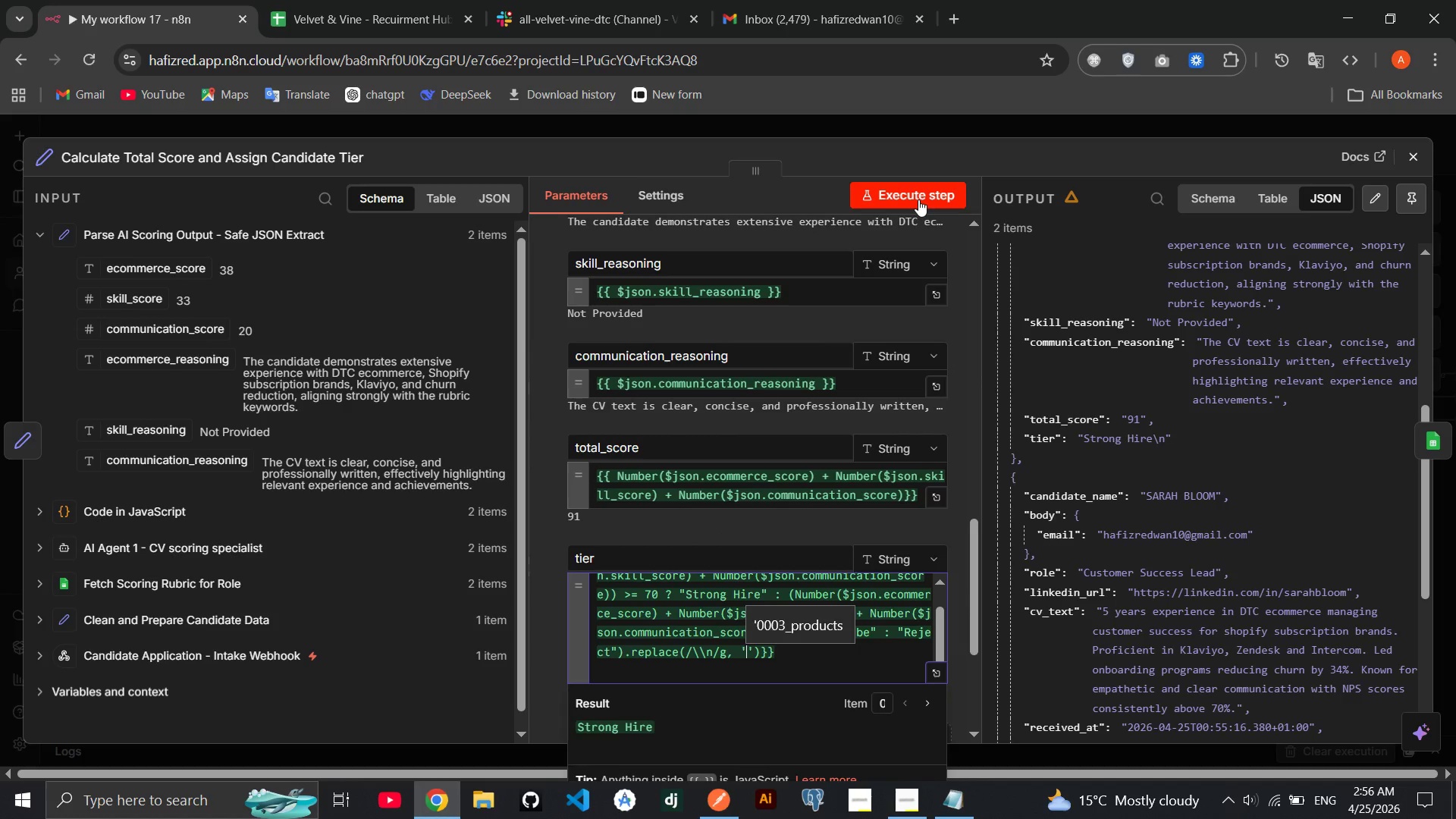 
left_click([918, 199])
 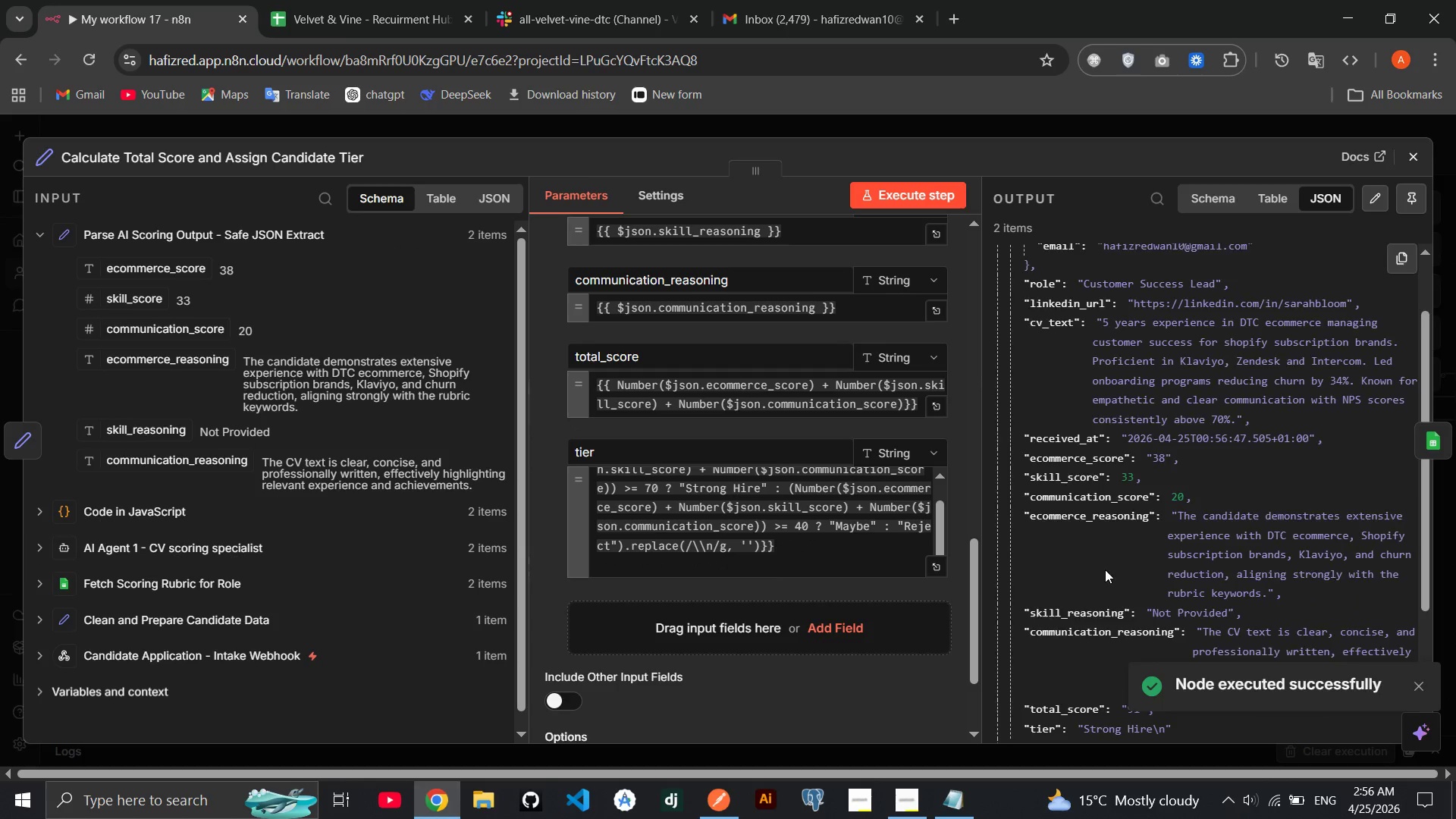 
wait(5.71)
 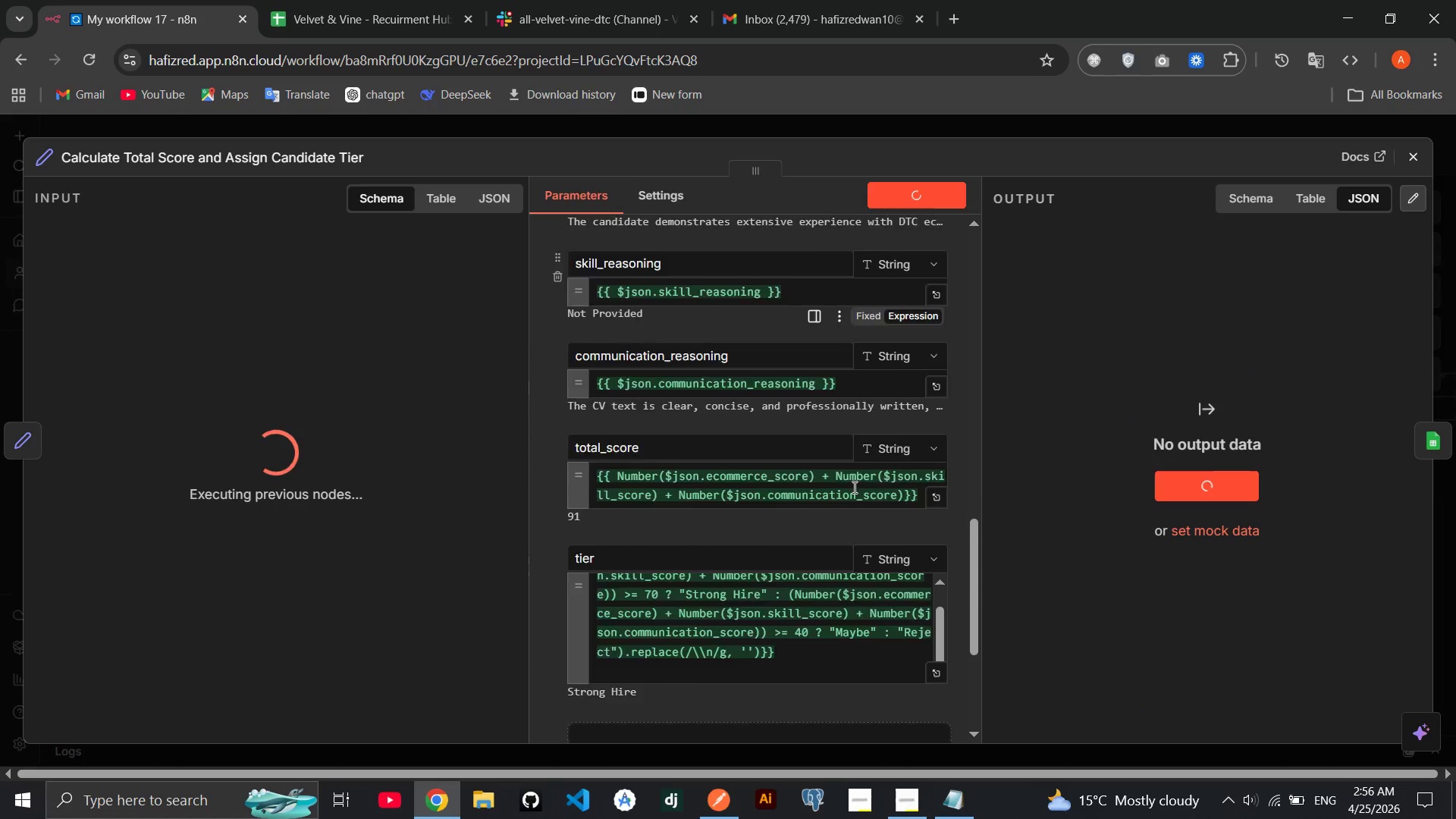 
mouse_move([826, 589])
 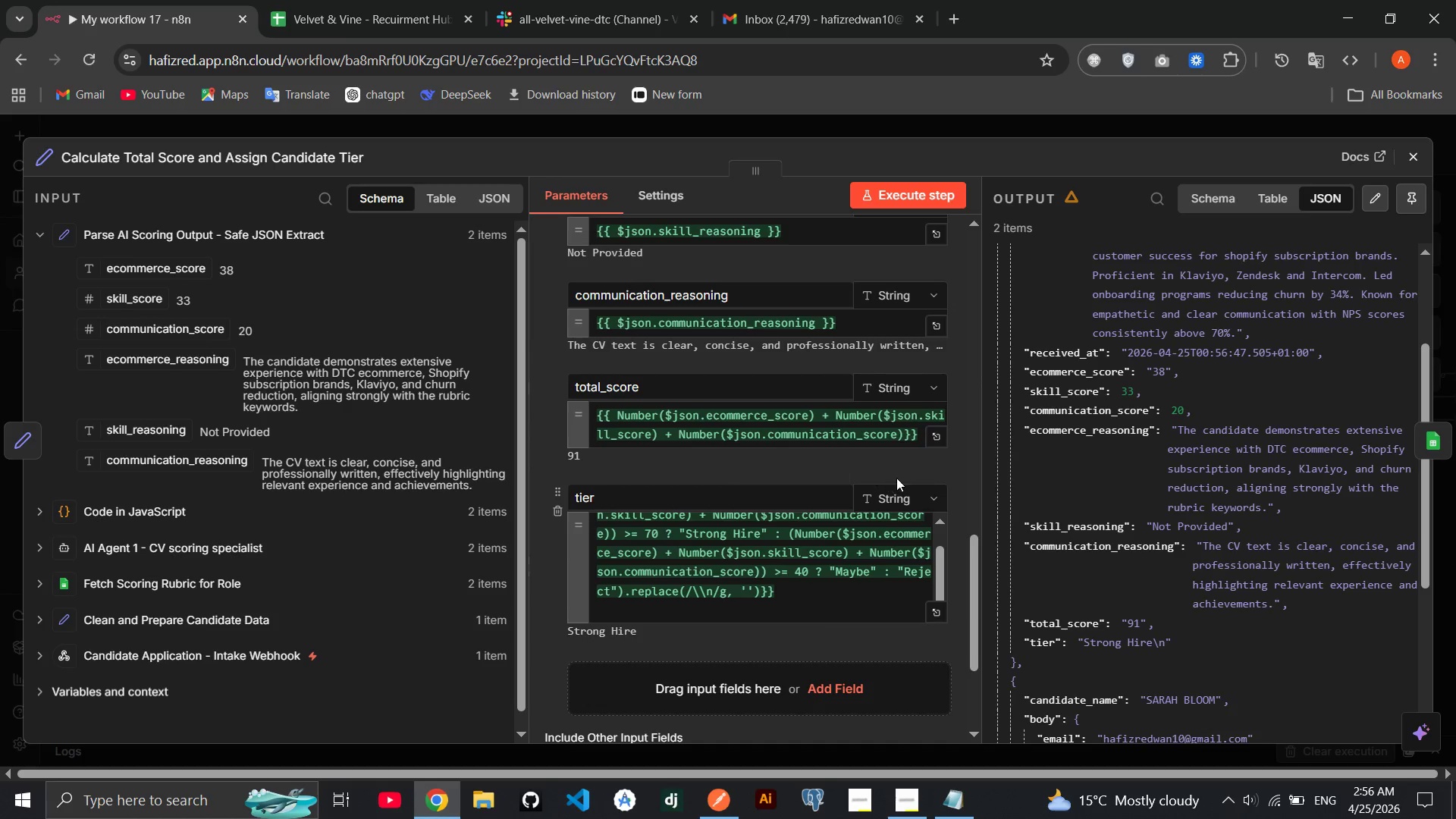 
mouse_move([810, 543])
 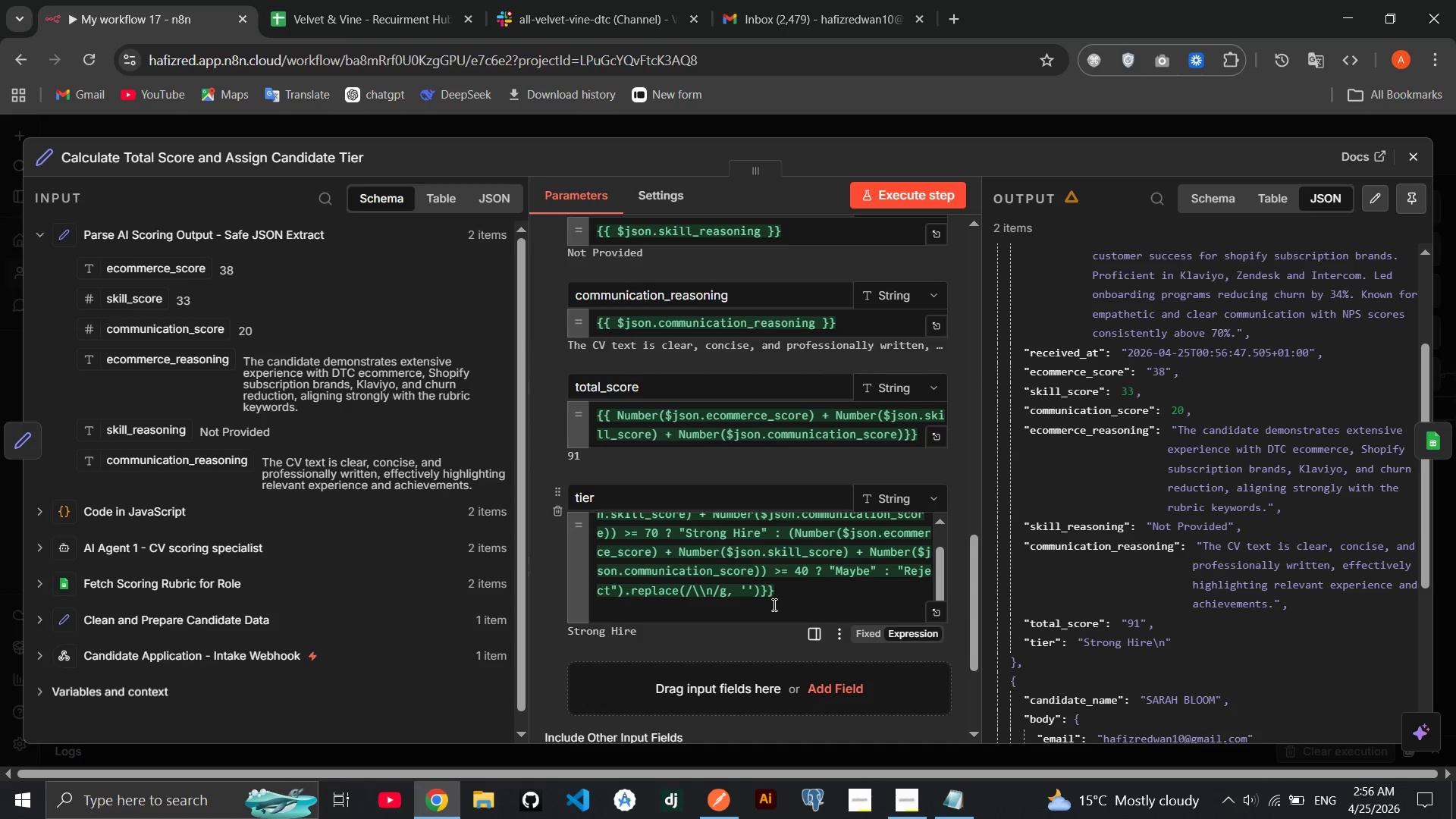 
left_click([773, 605])
 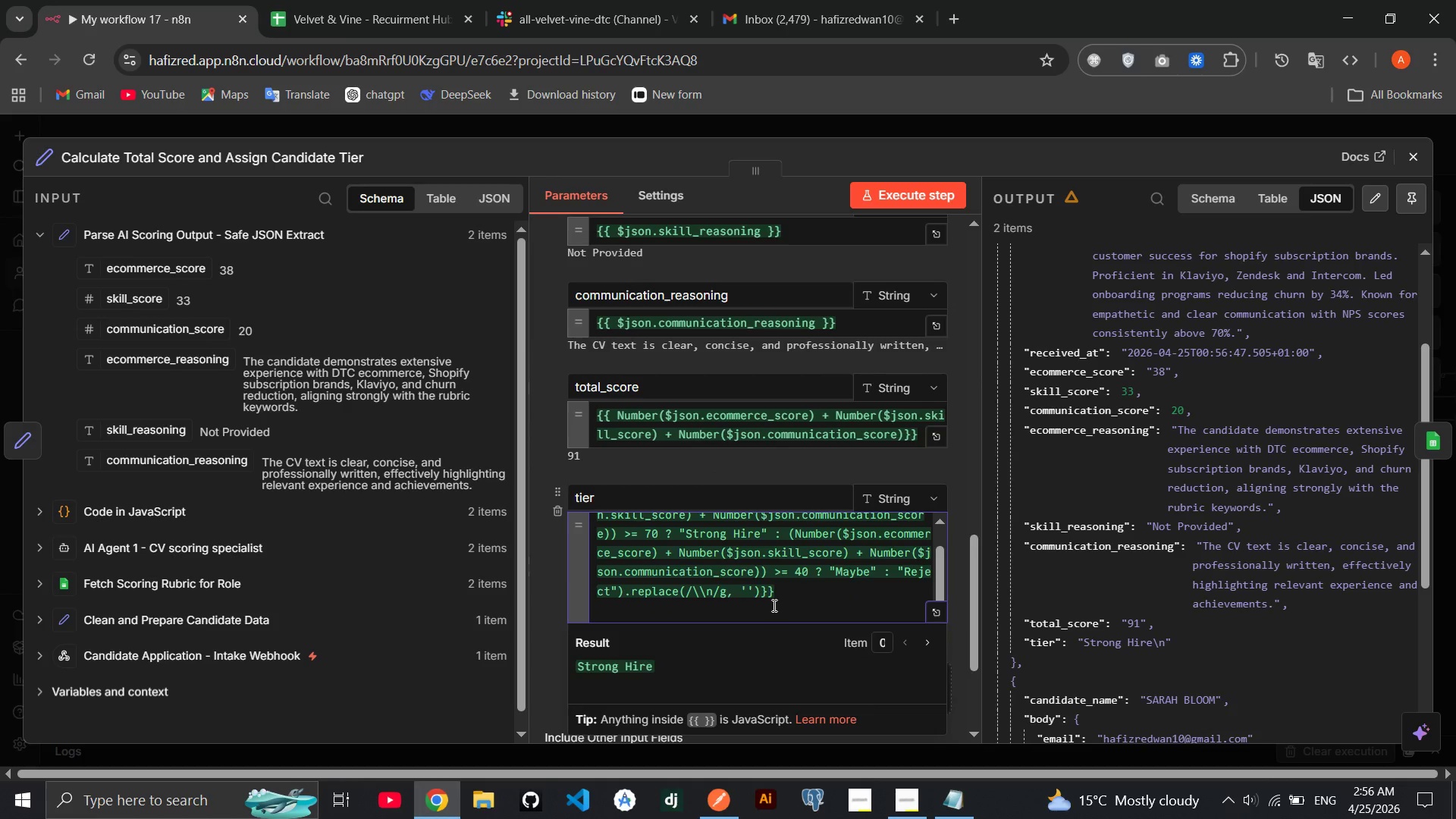 
key(Backspace)
 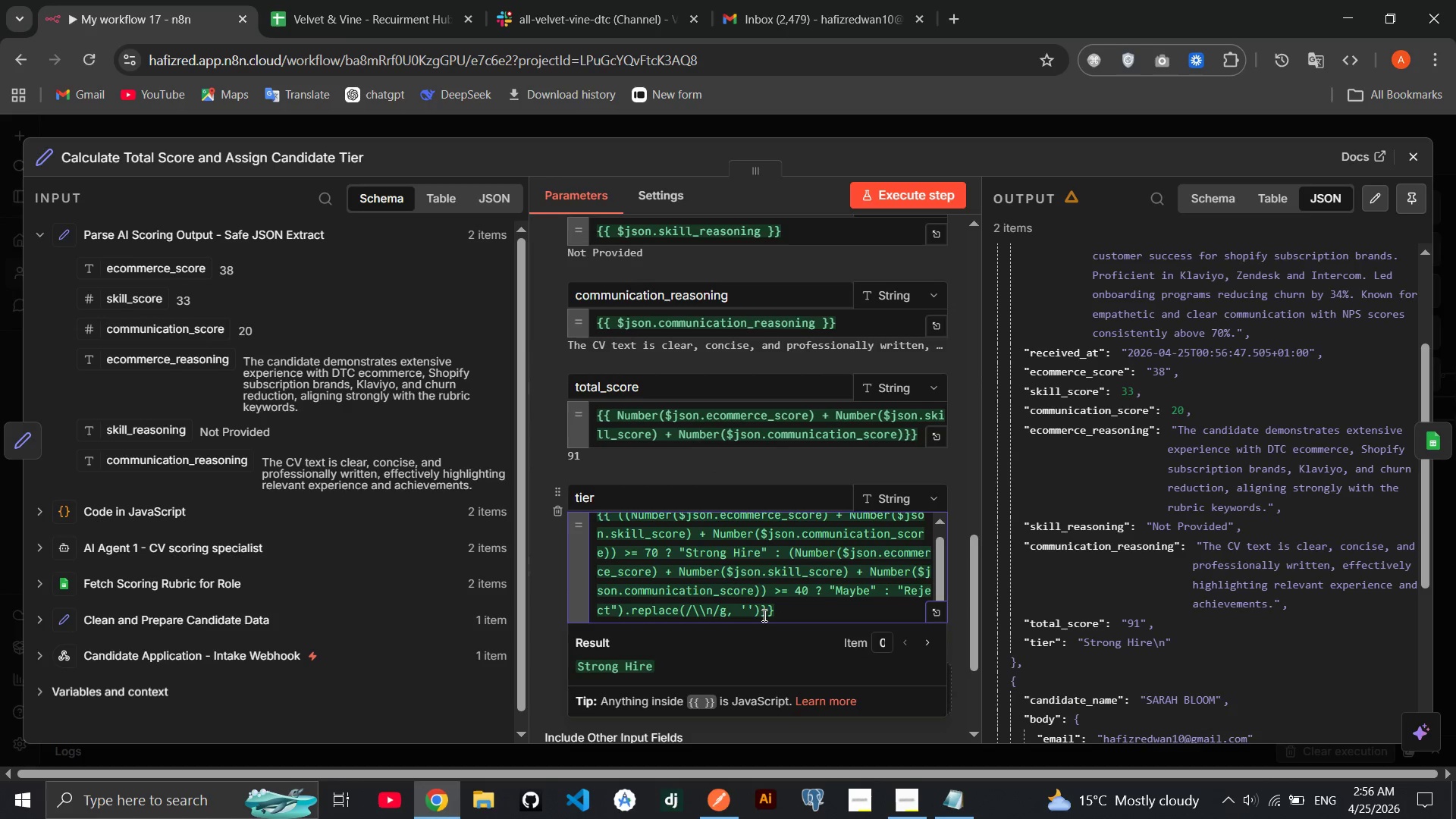 
left_click_drag(start_coordinate=[761, 609], to_coordinate=[624, 609])
 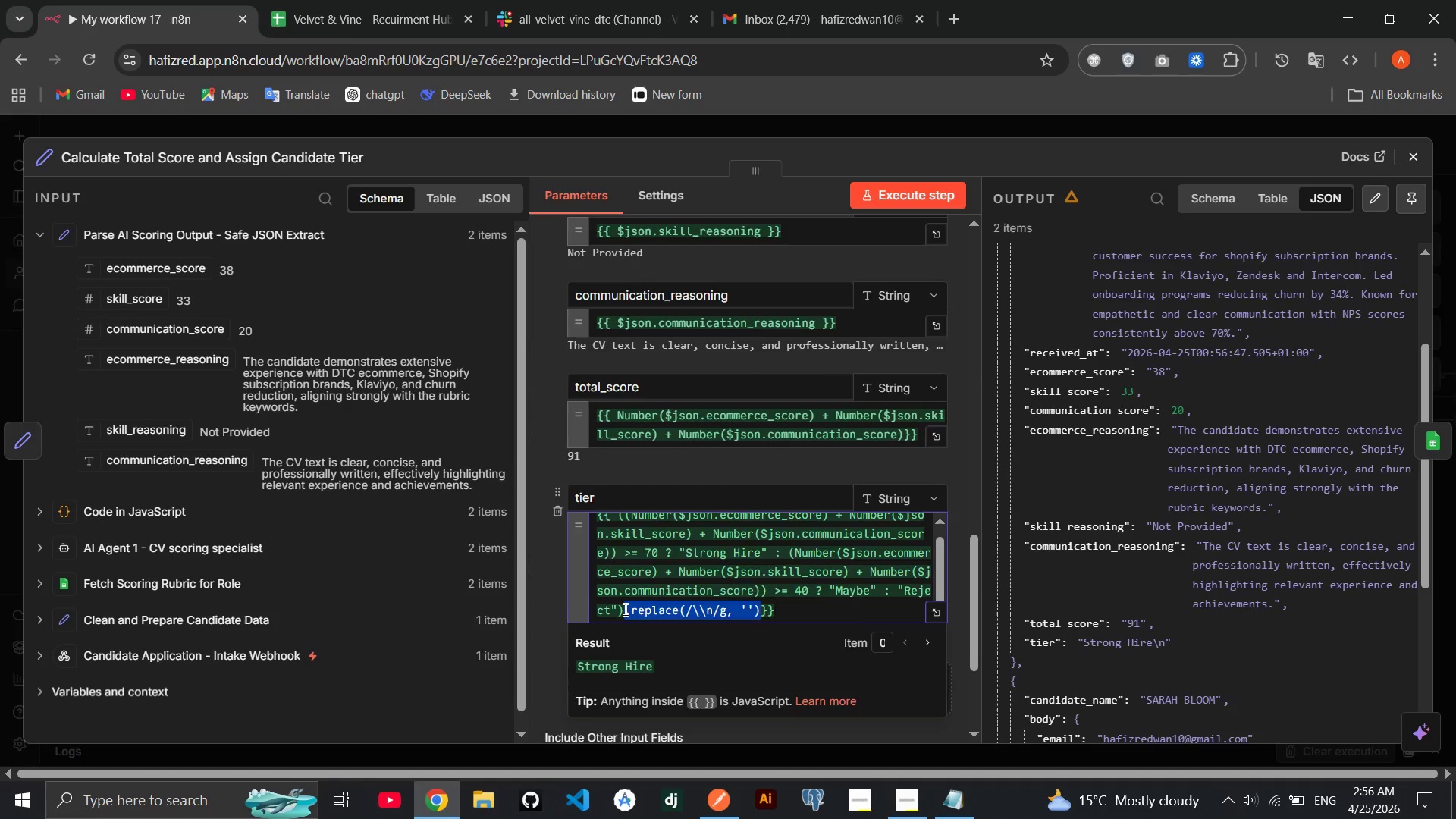 
key(Backspace)
 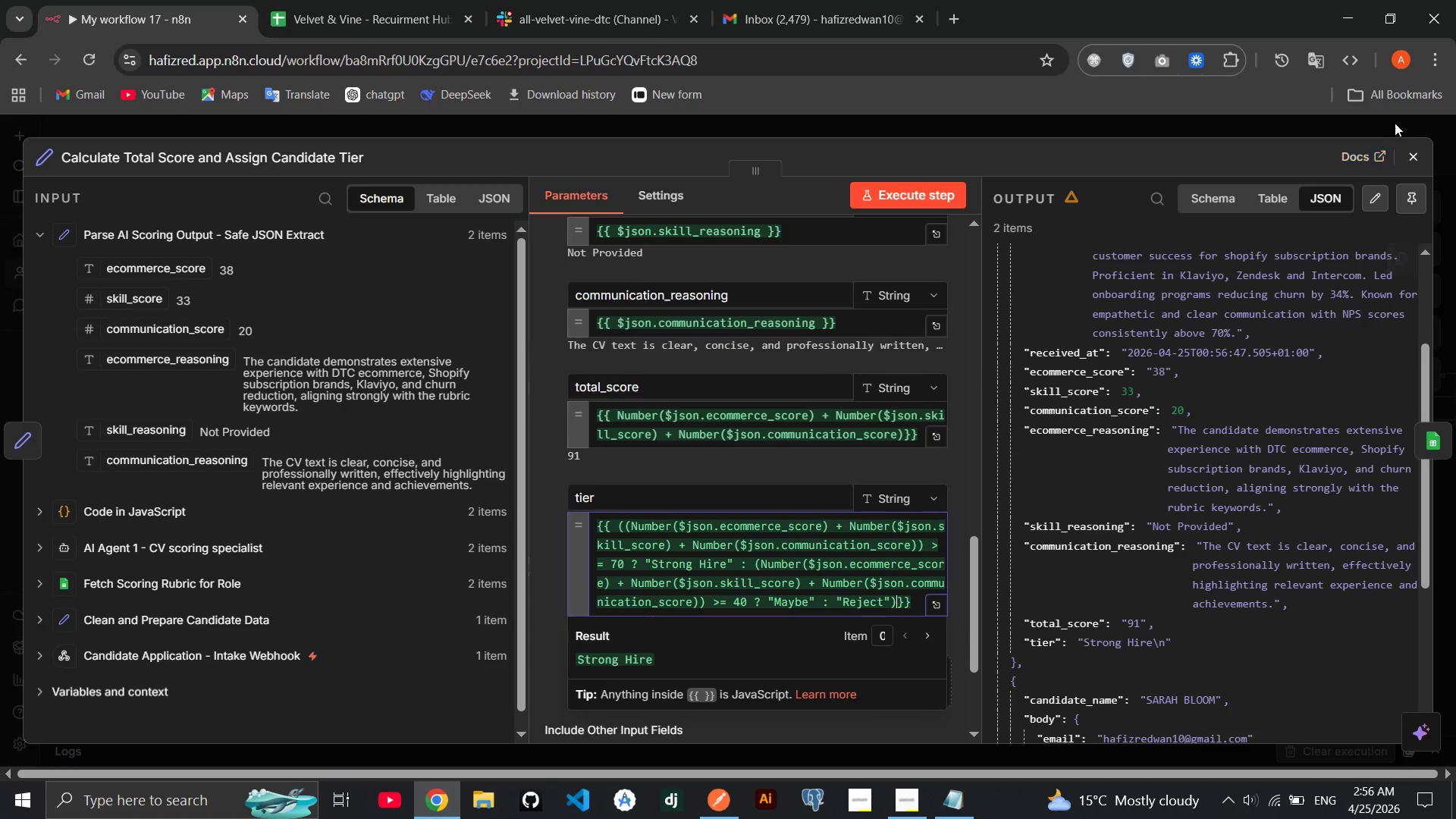 
left_click([1398, 159])
 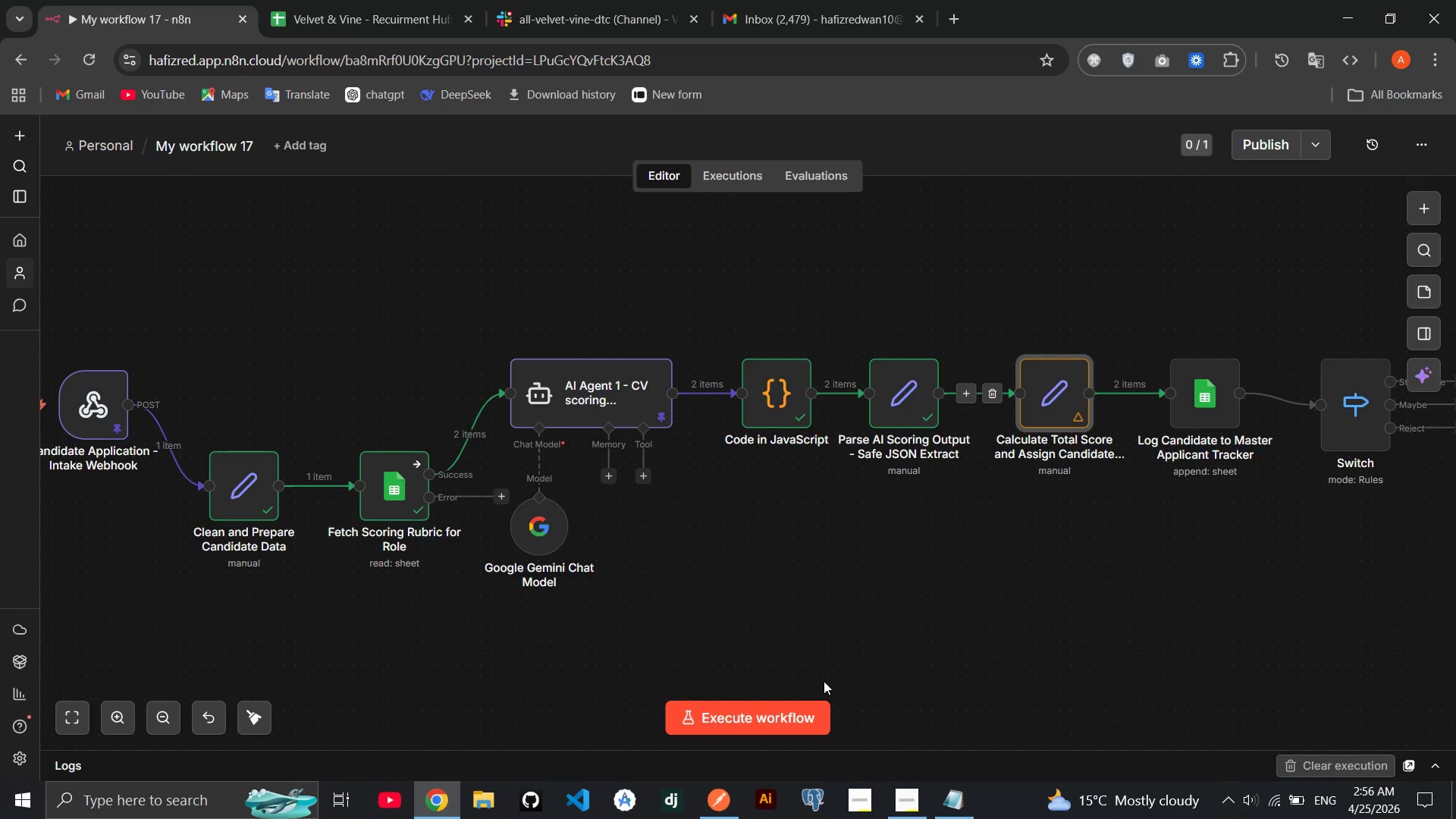 
left_click([780, 711])
 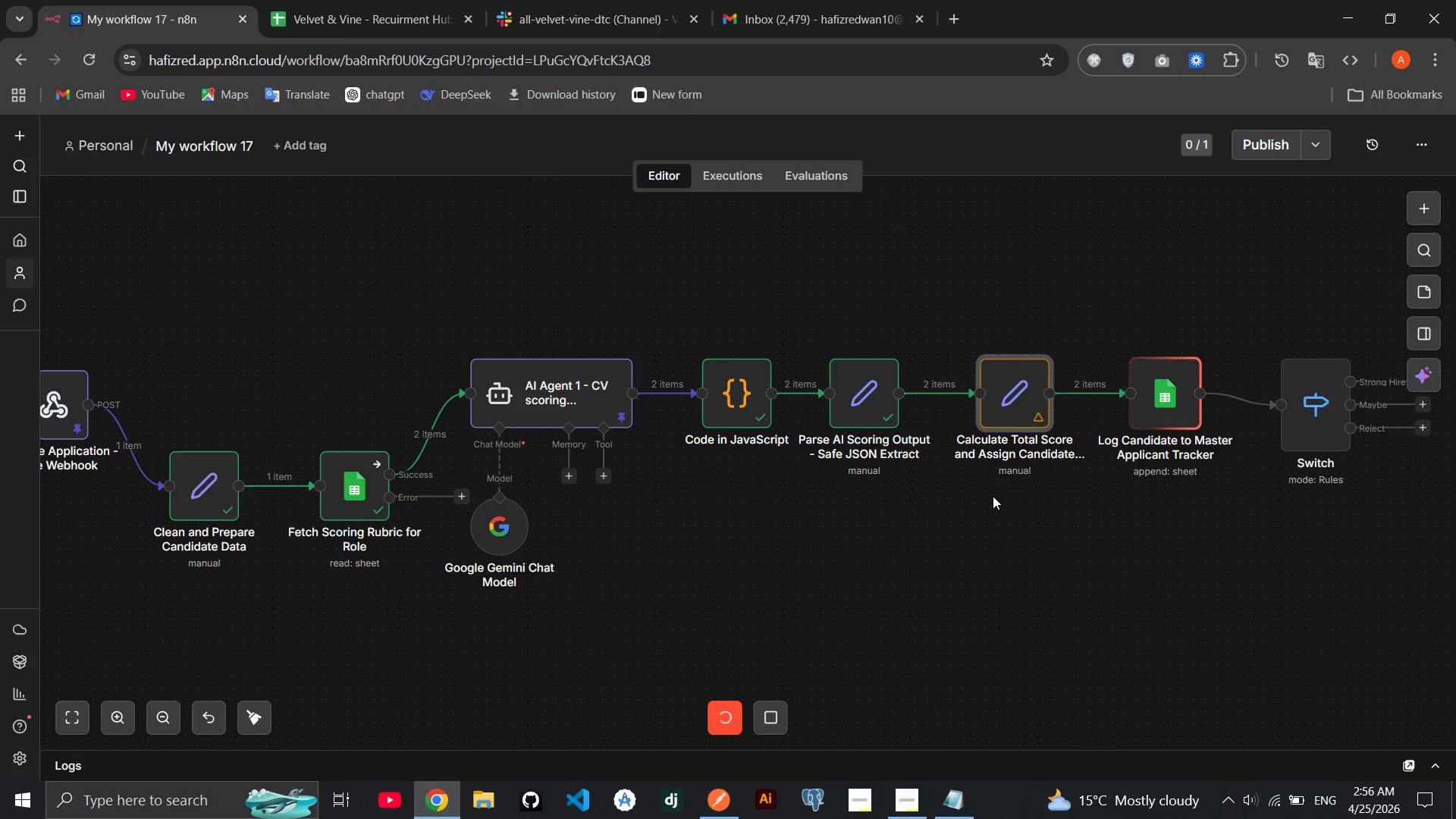 
wait(5.31)
 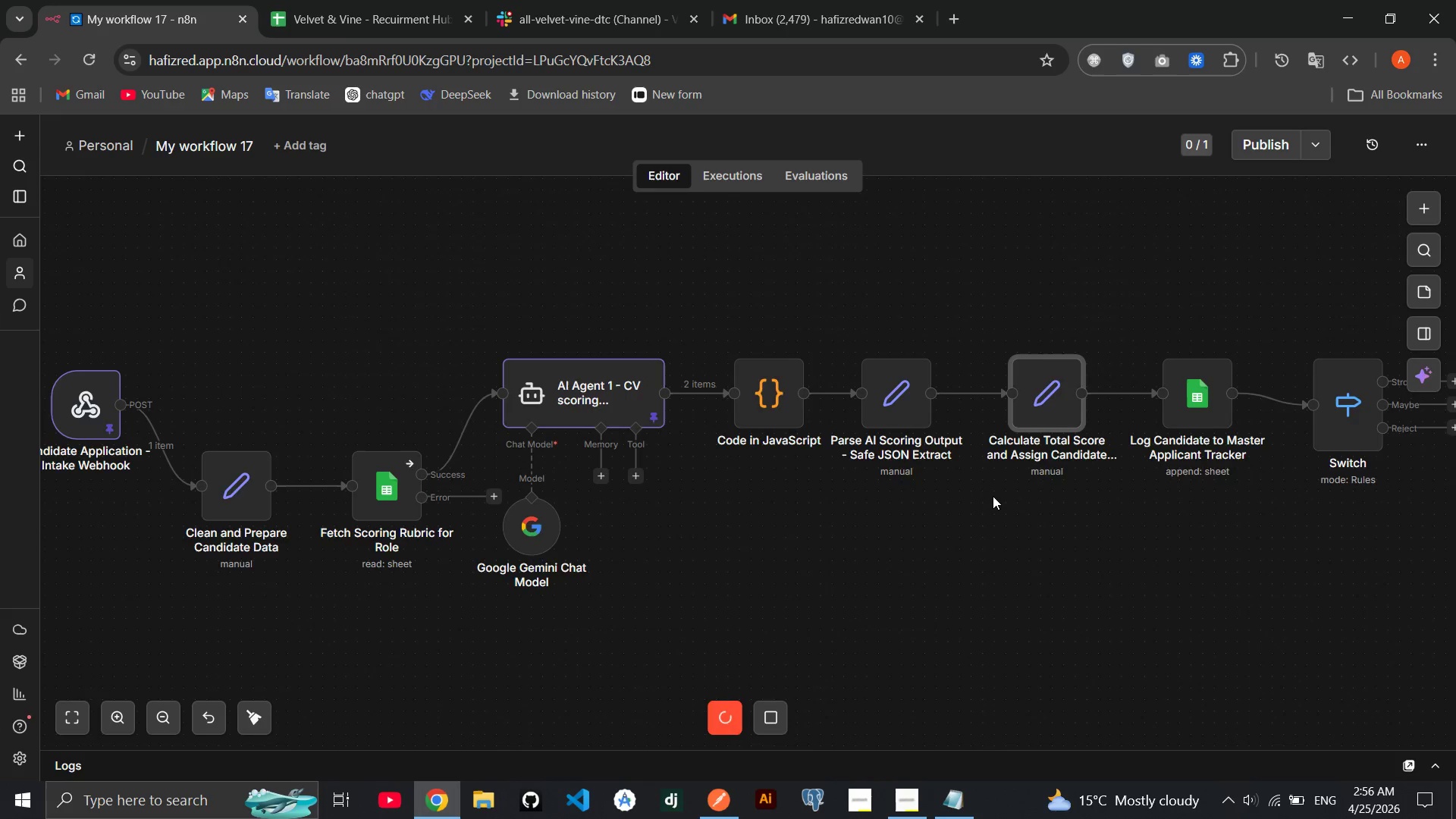 
double_click([1030, 376])
 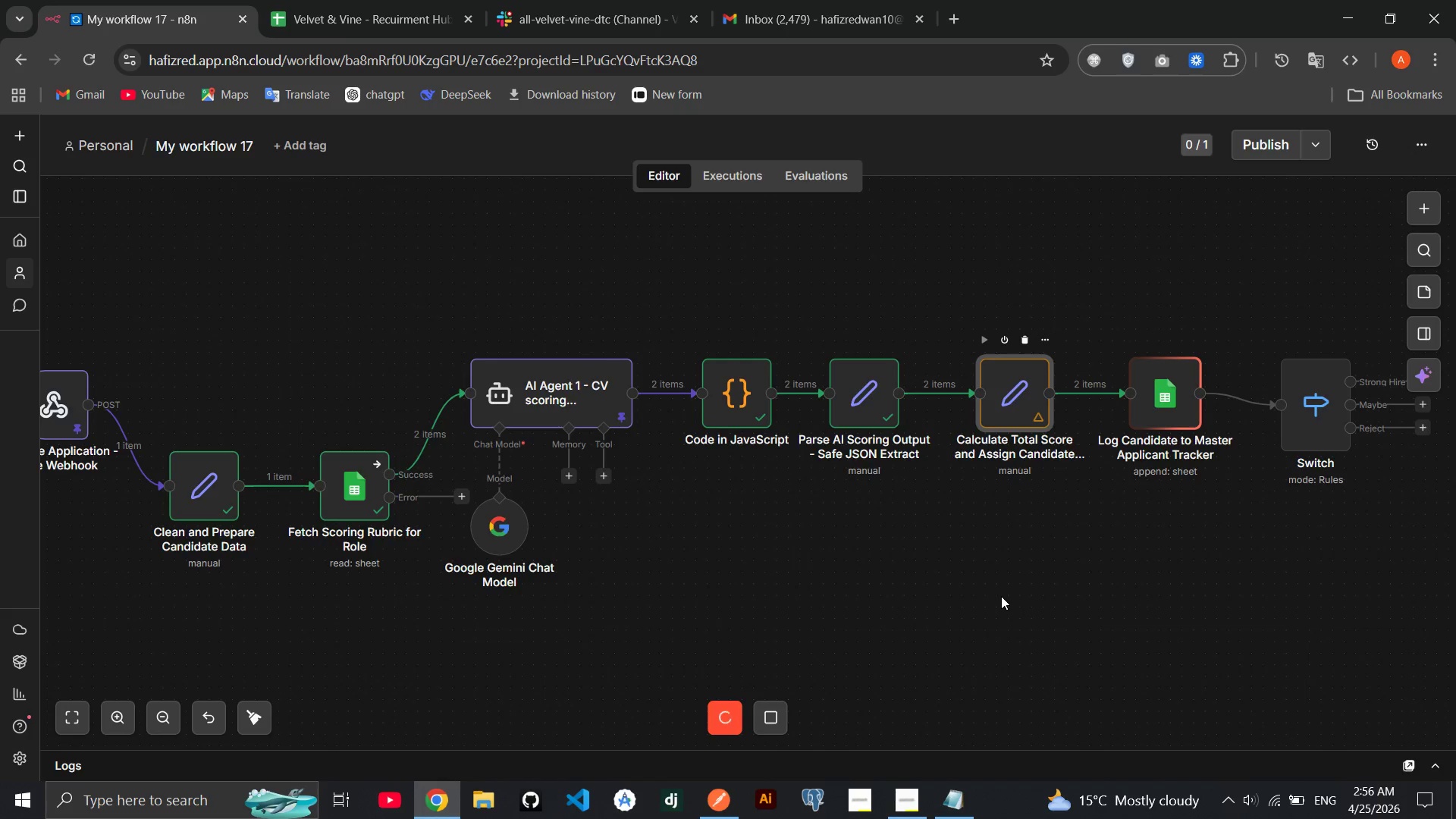 
wait(8.14)
 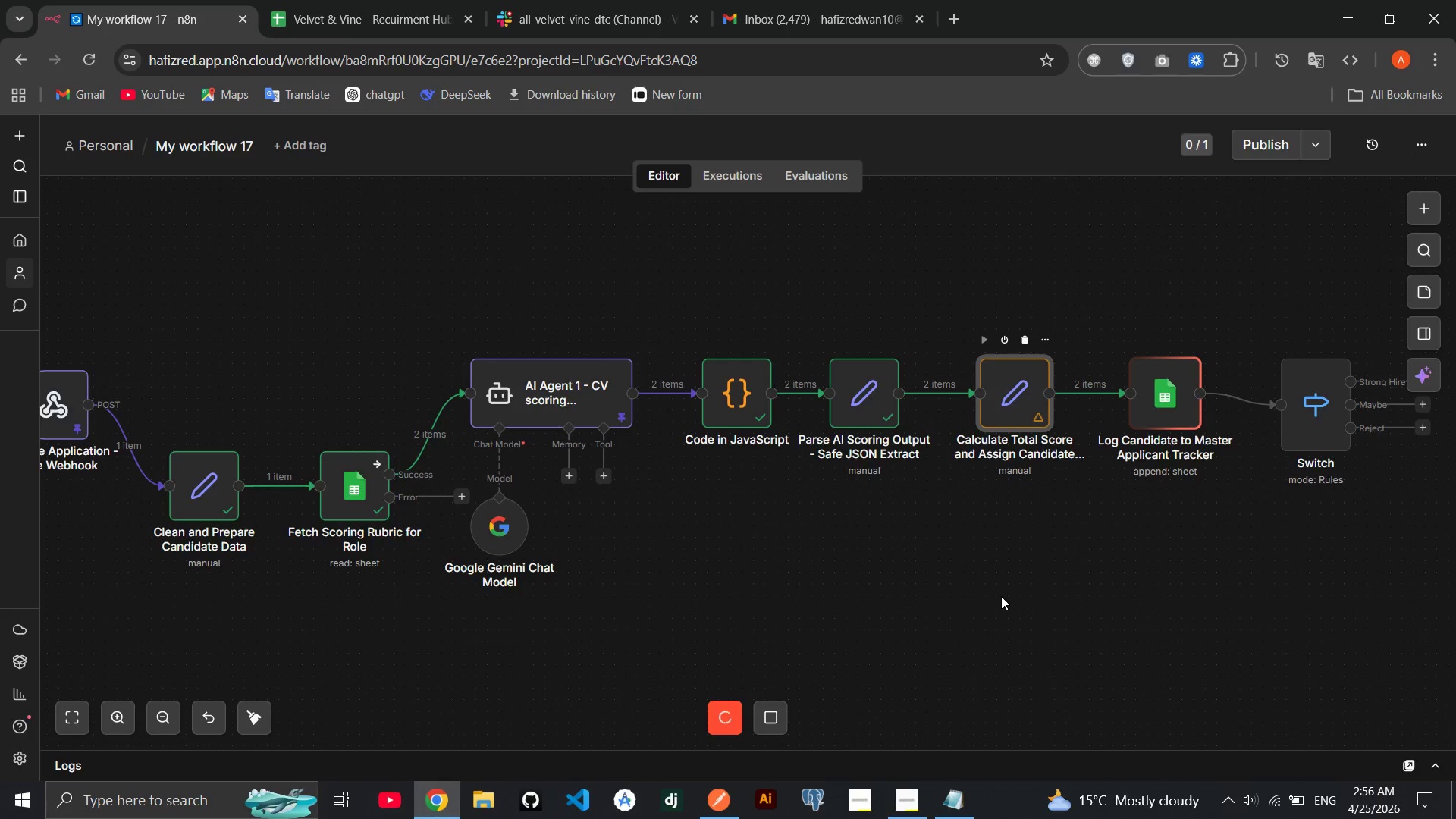 
left_click([1410, 162])
 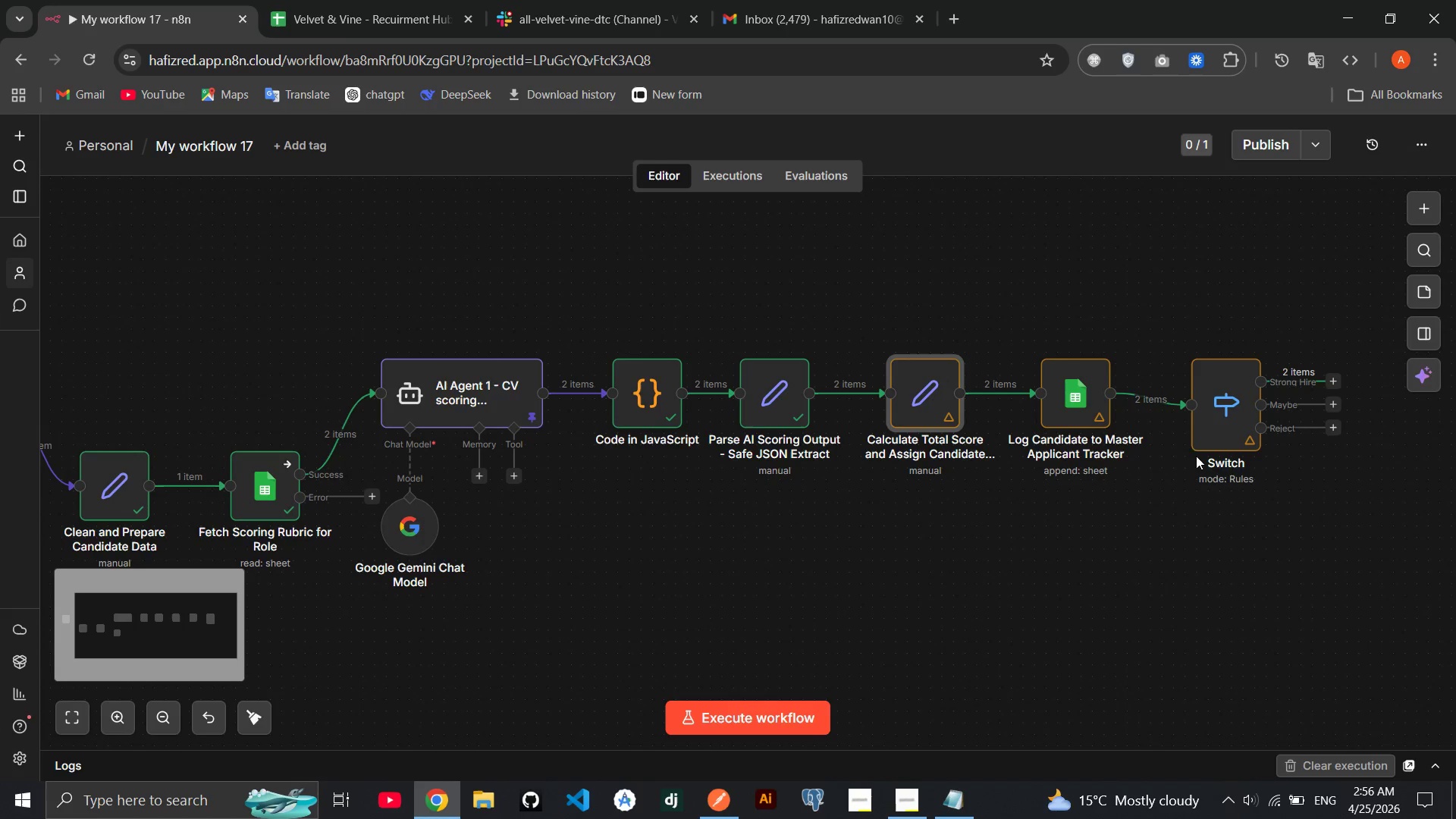 
double_click([1202, 421])
 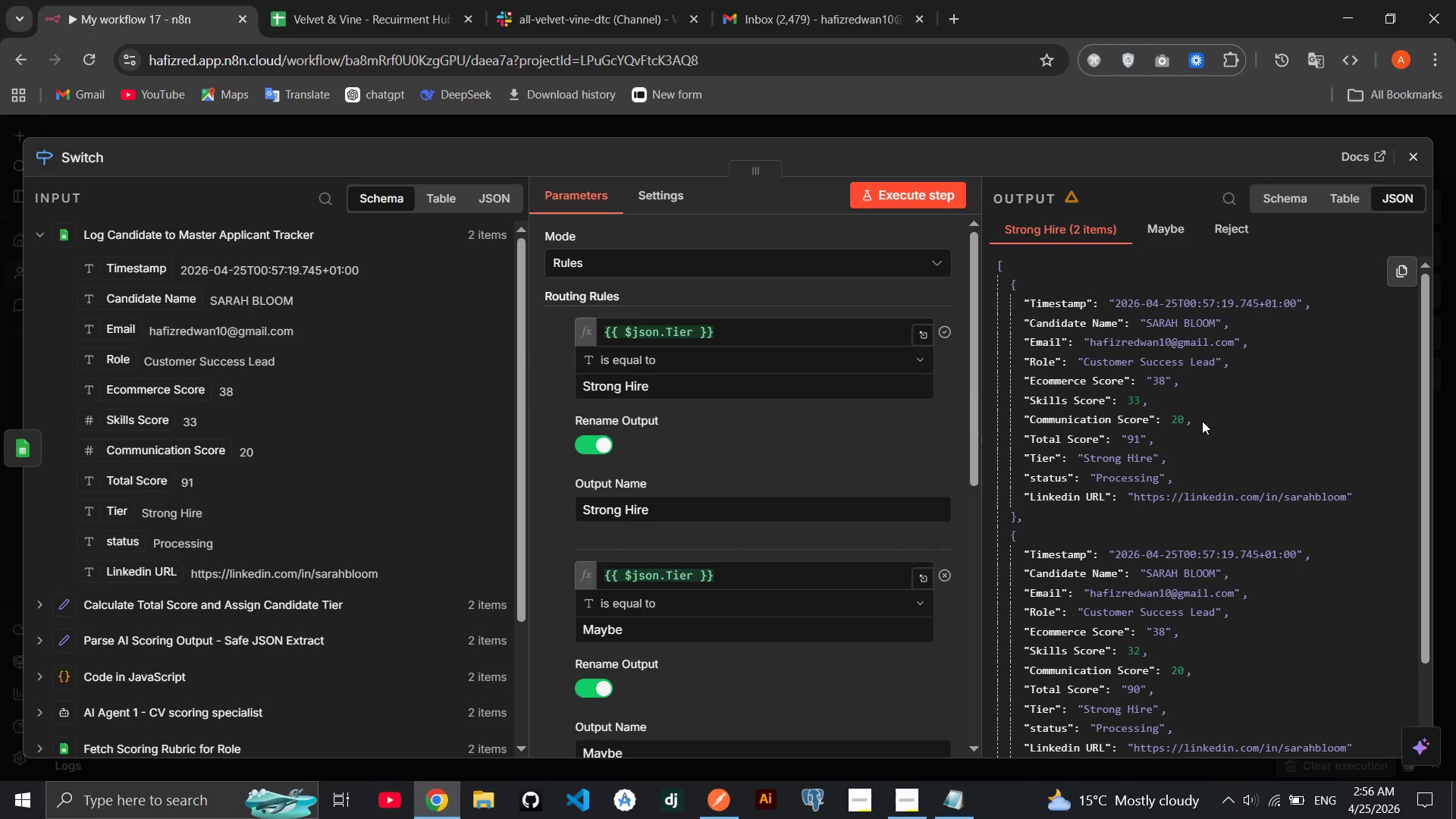 
mouse_move([857, 386])
 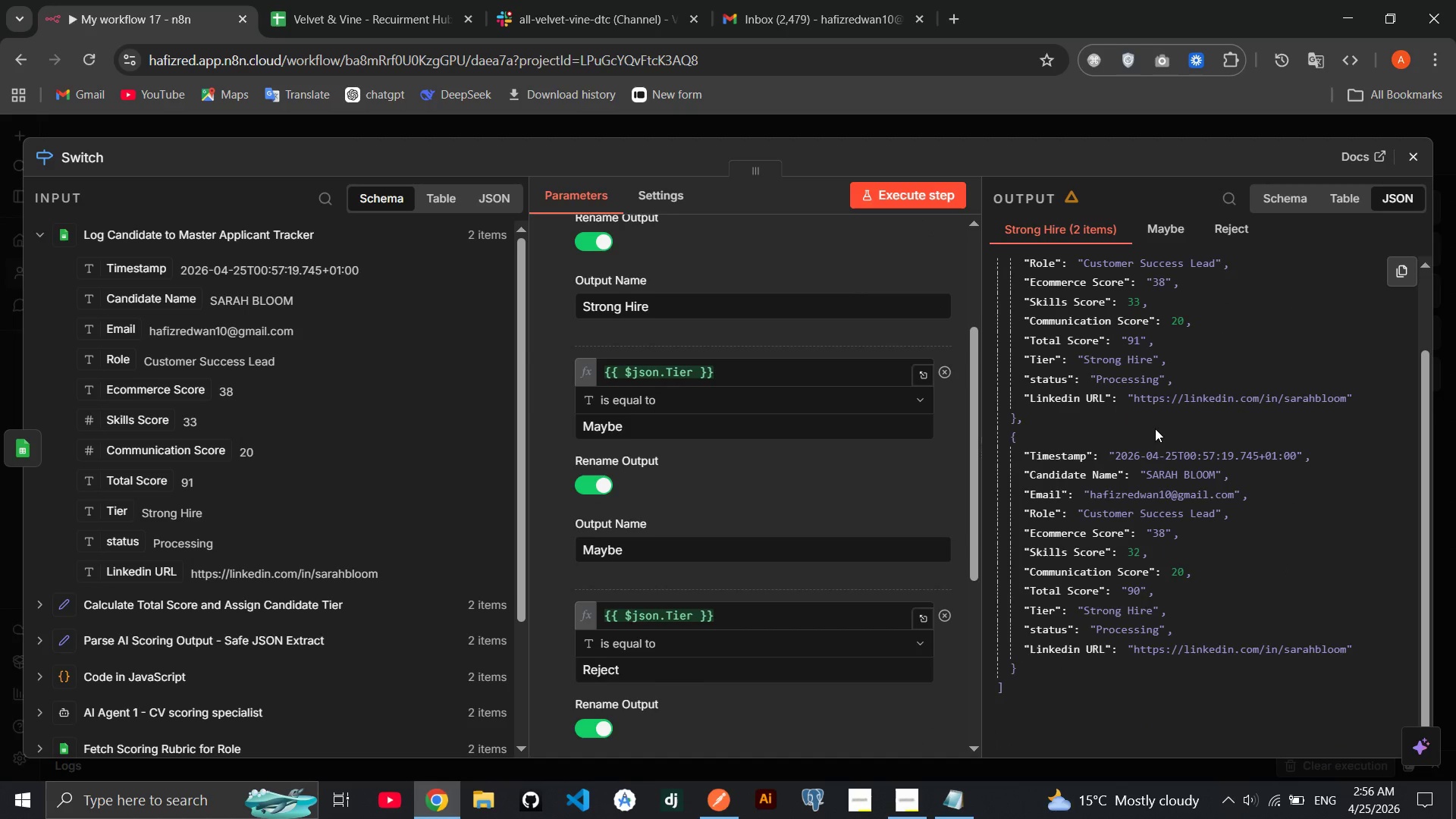 
wait(8.02)
 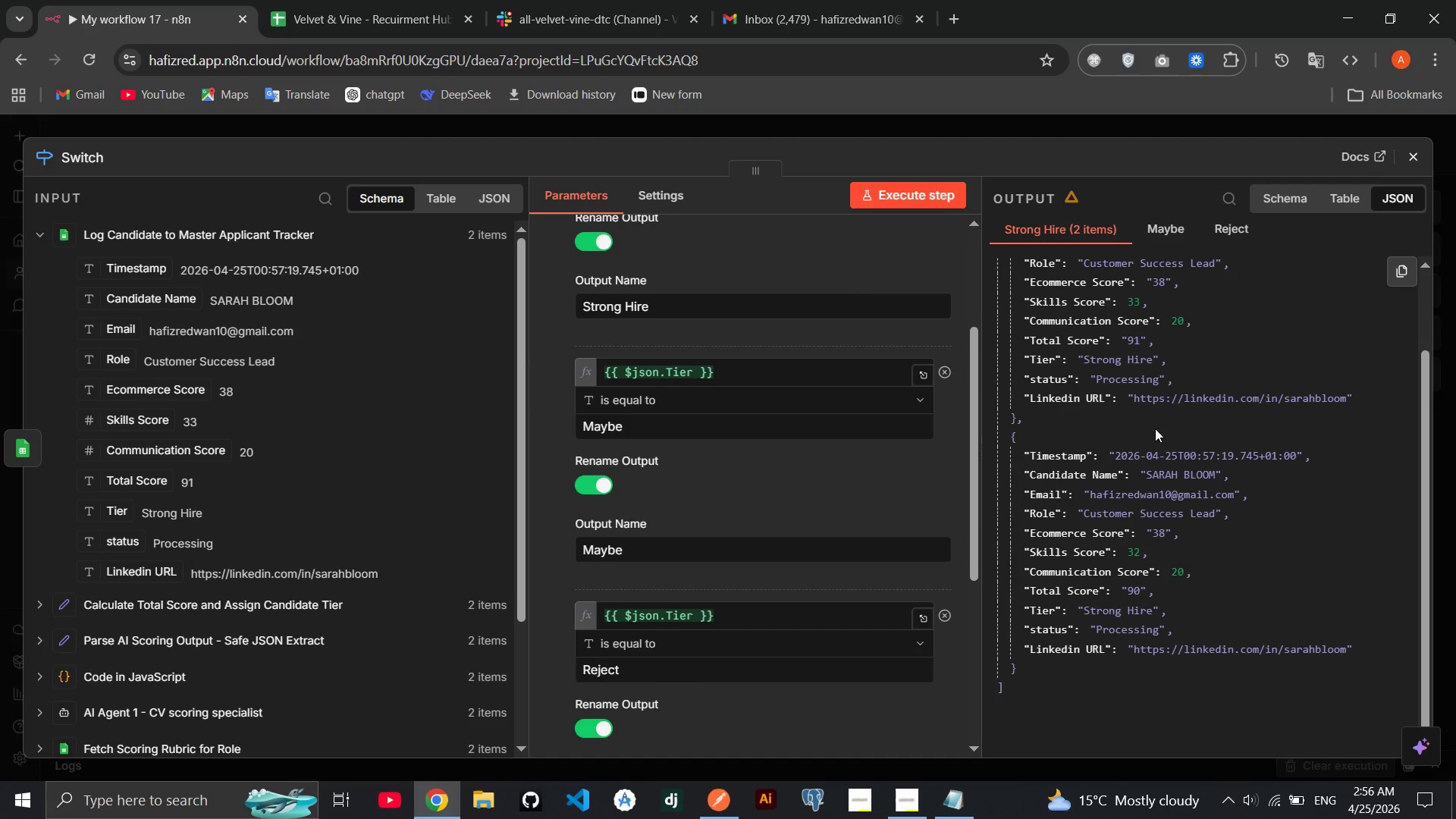 
left_click([1417, 162])
 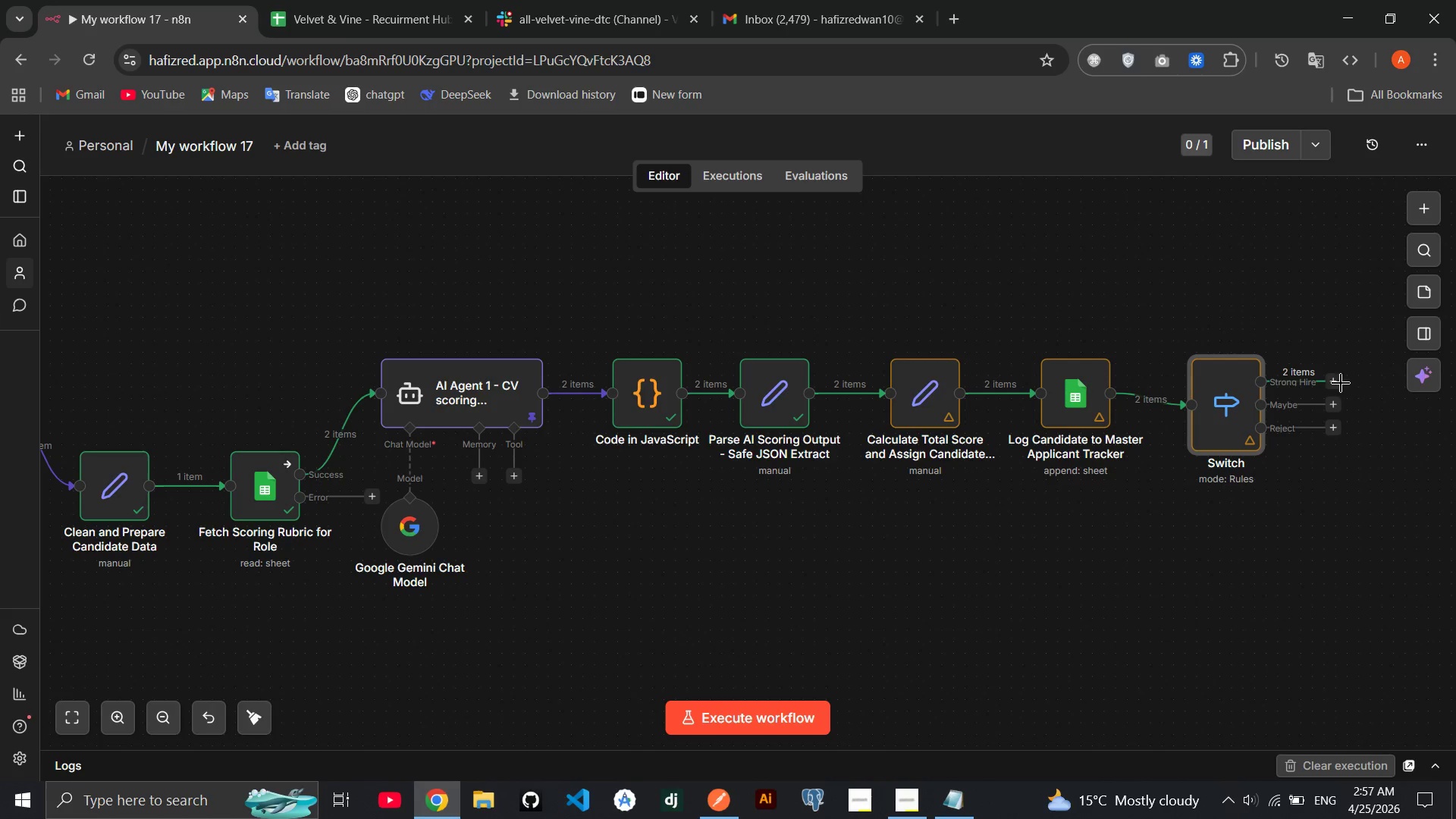 
left_click([1336, 383])
 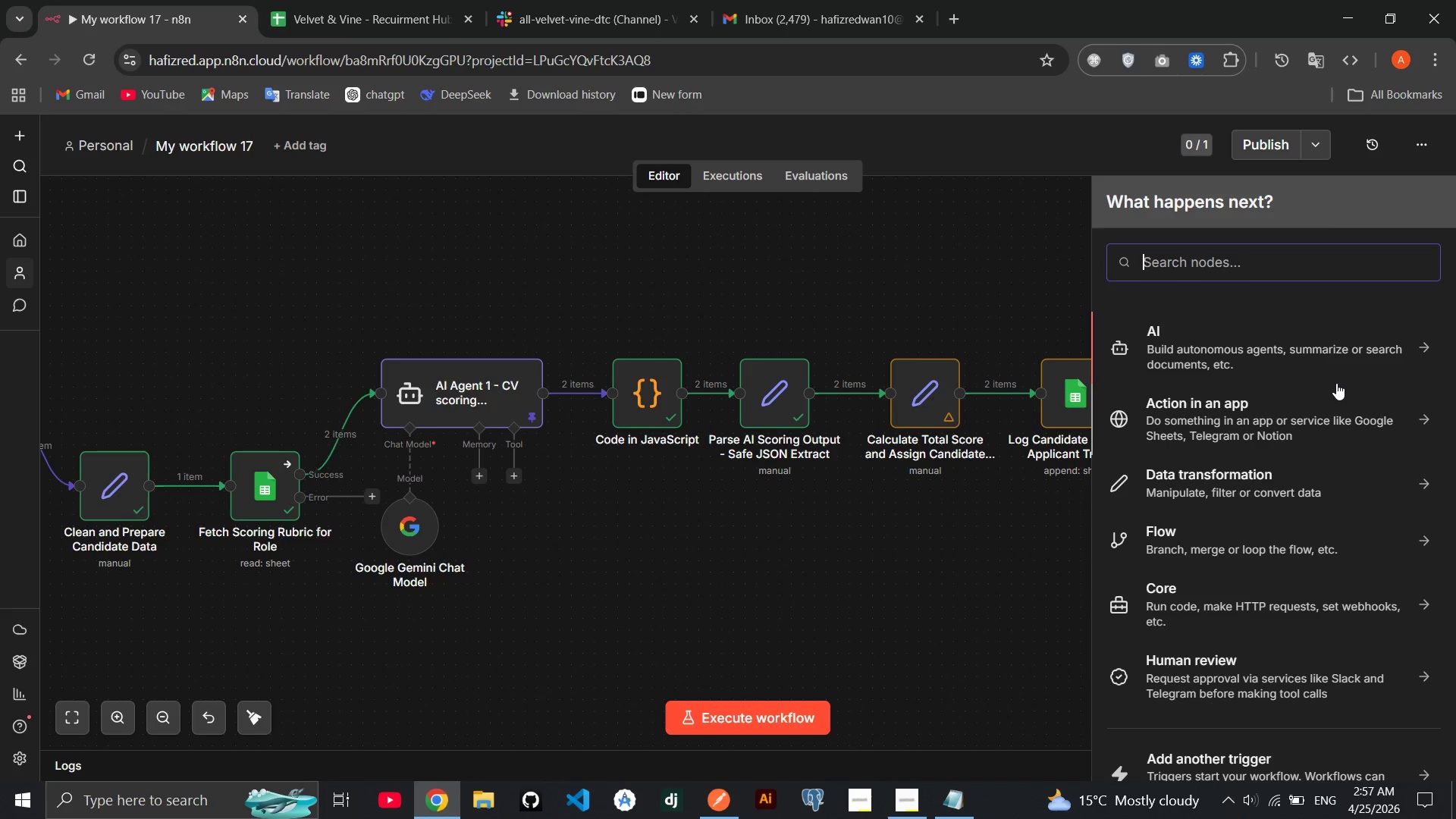 
left_click([990, 571])
 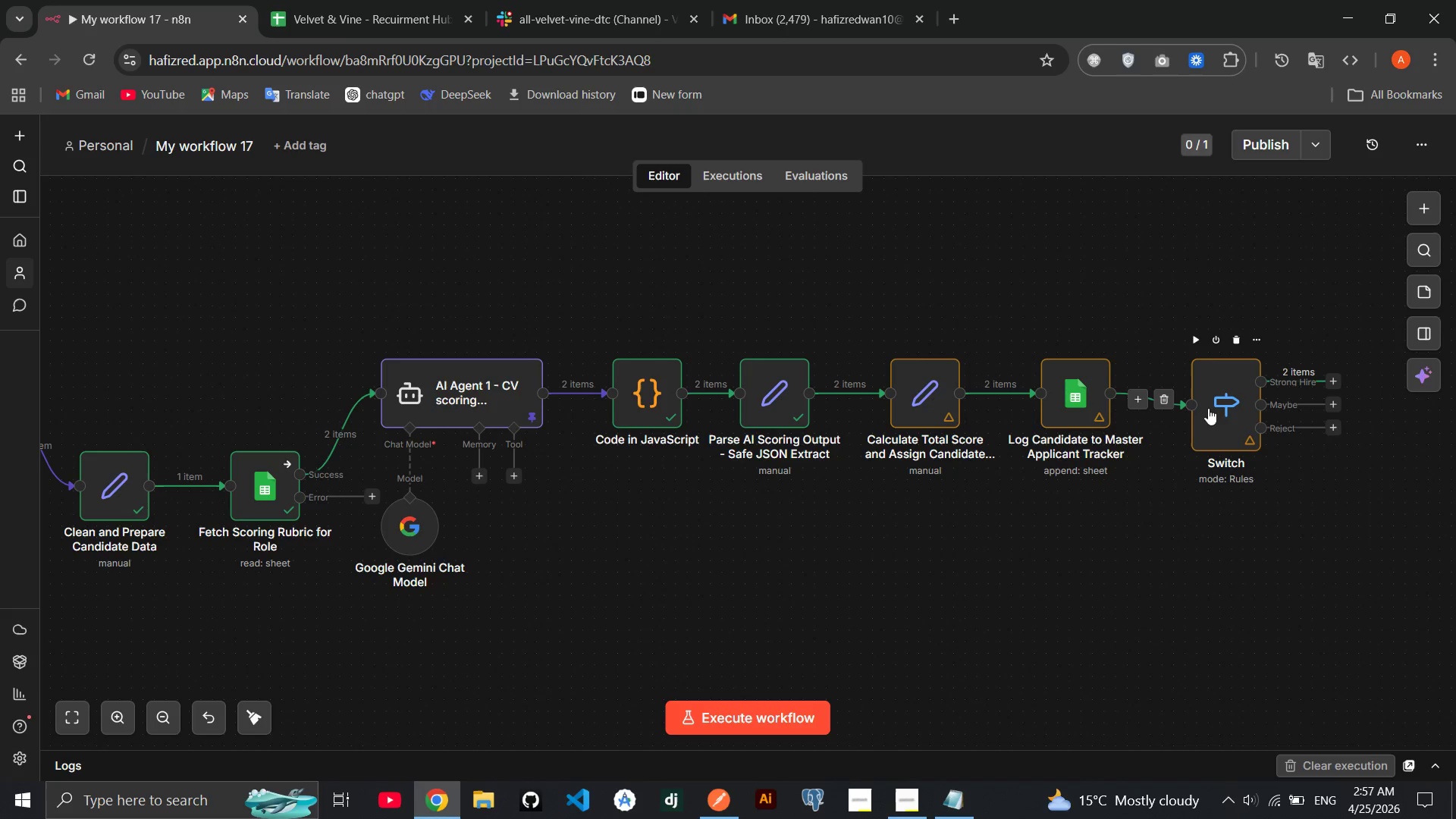 
double_click([1208, 408])
 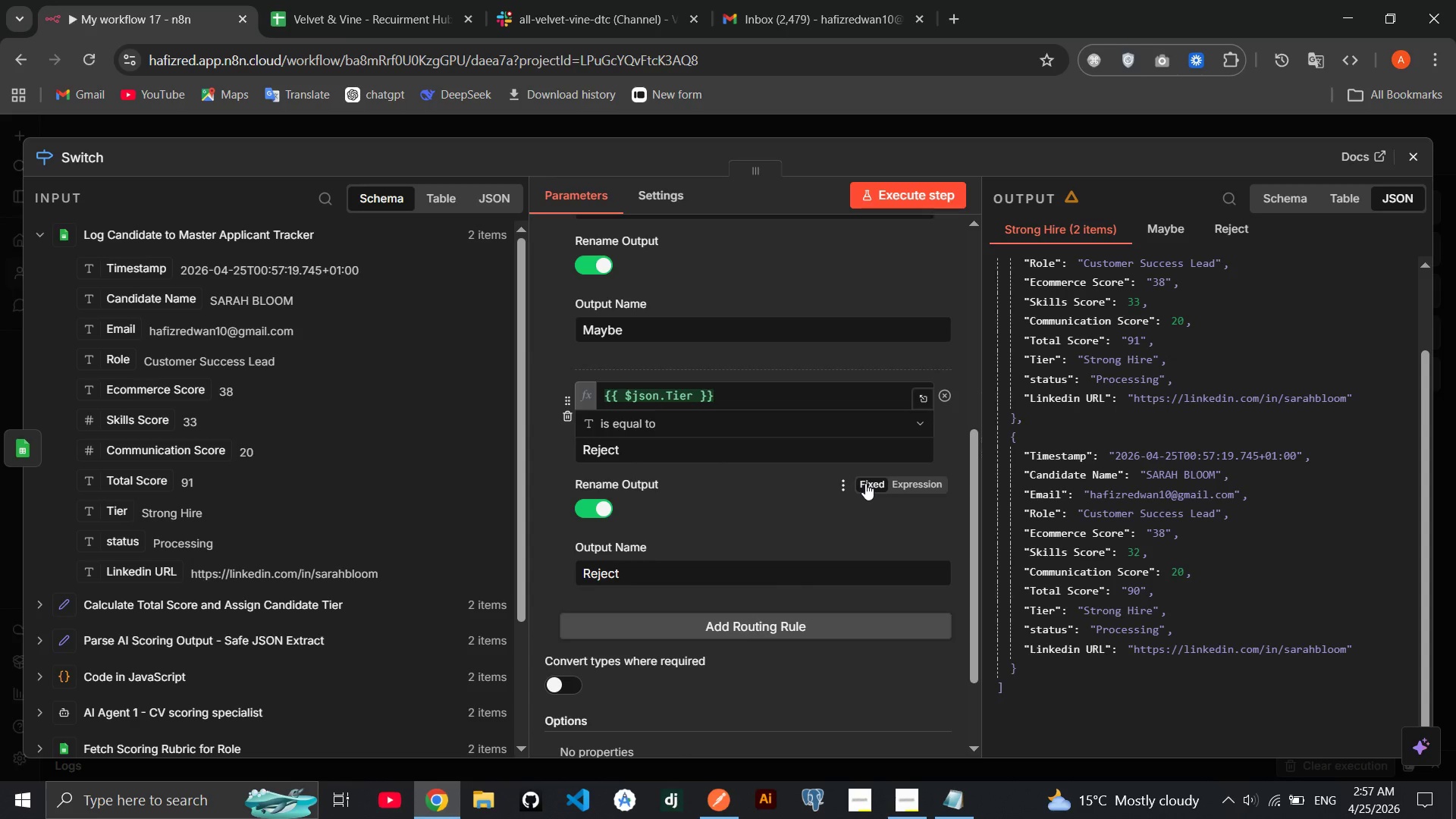 
wait(44.12)
 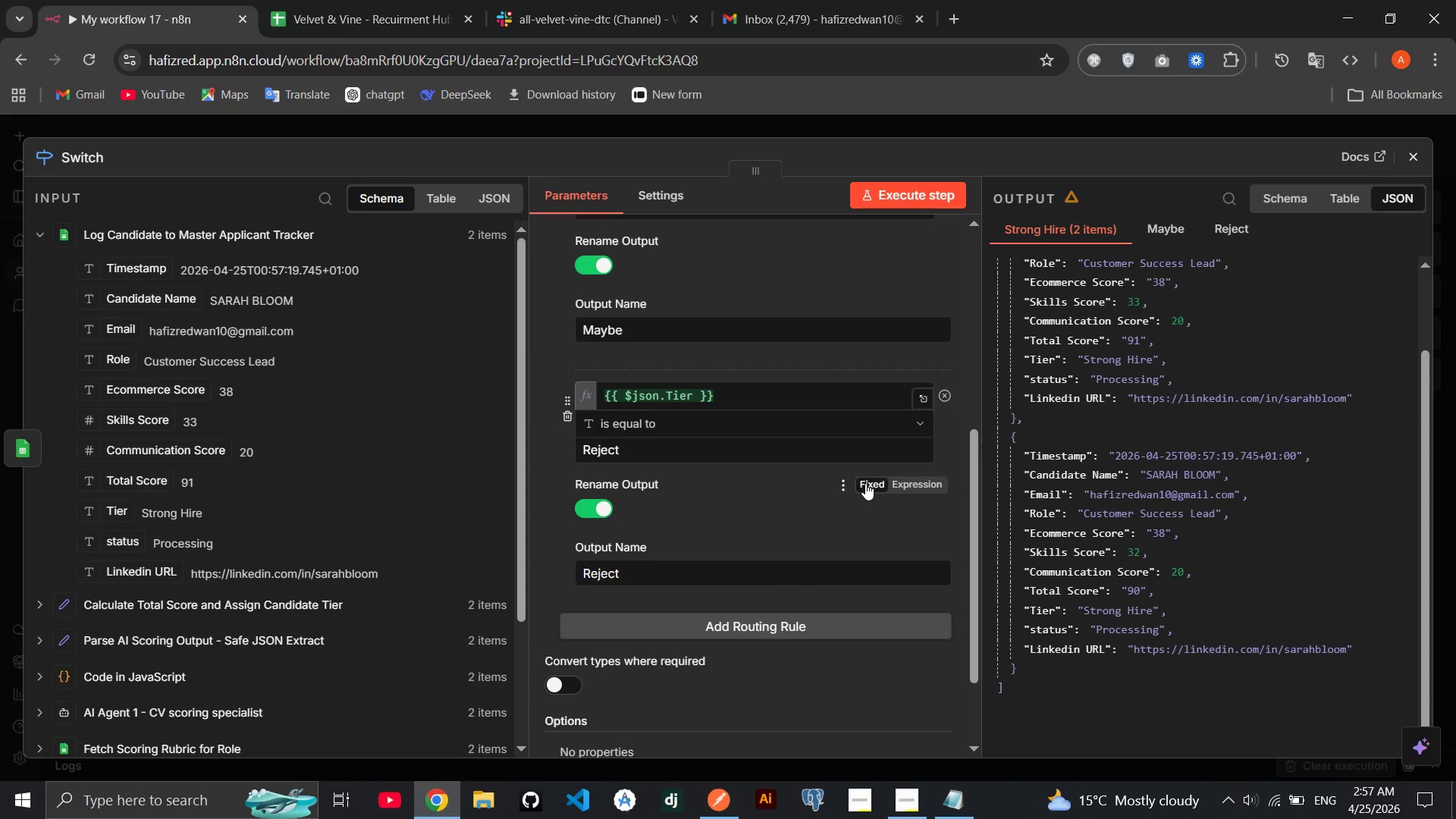 
left_click([1417, 166])
 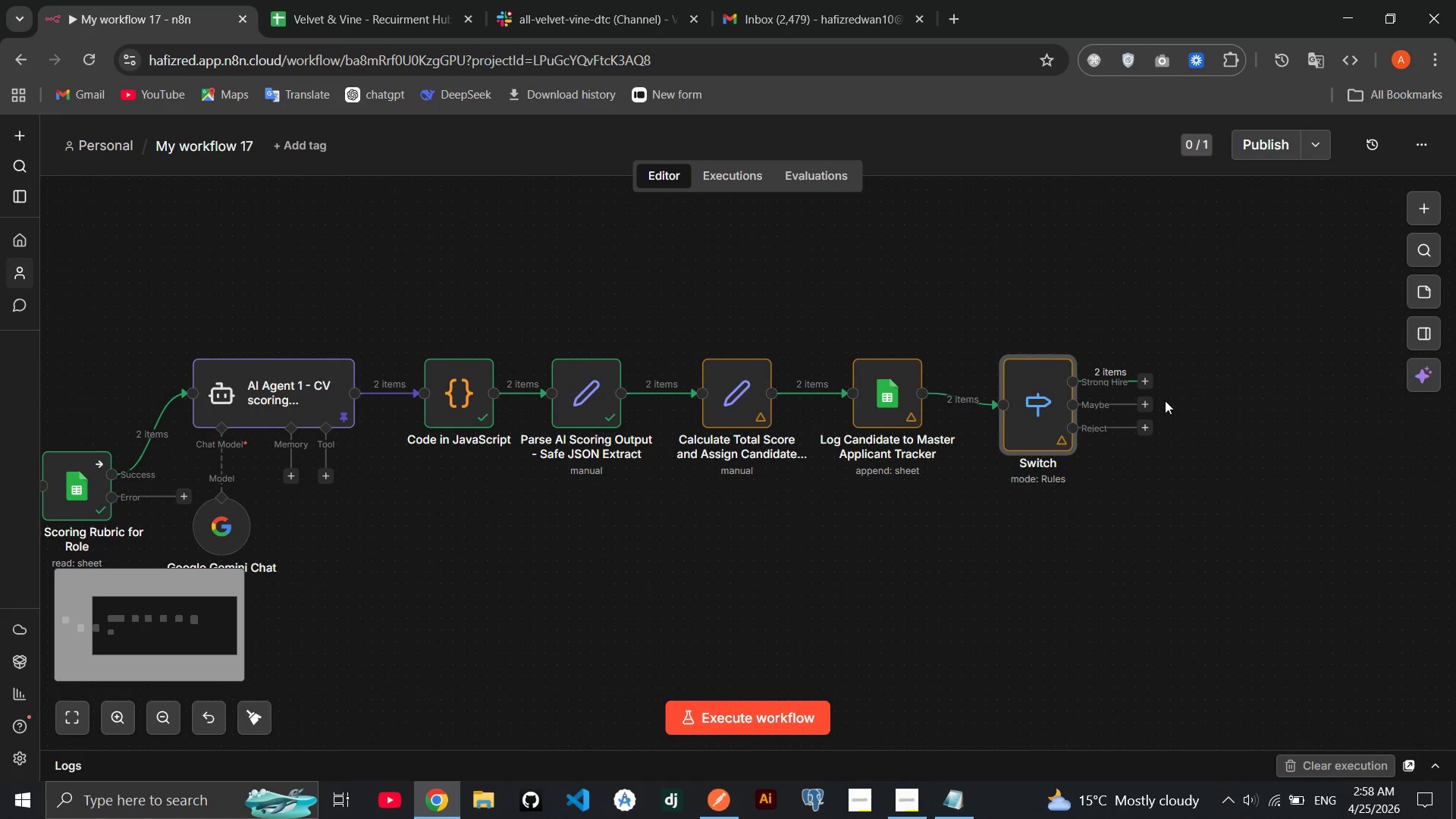 
left_click([1146, 386])
 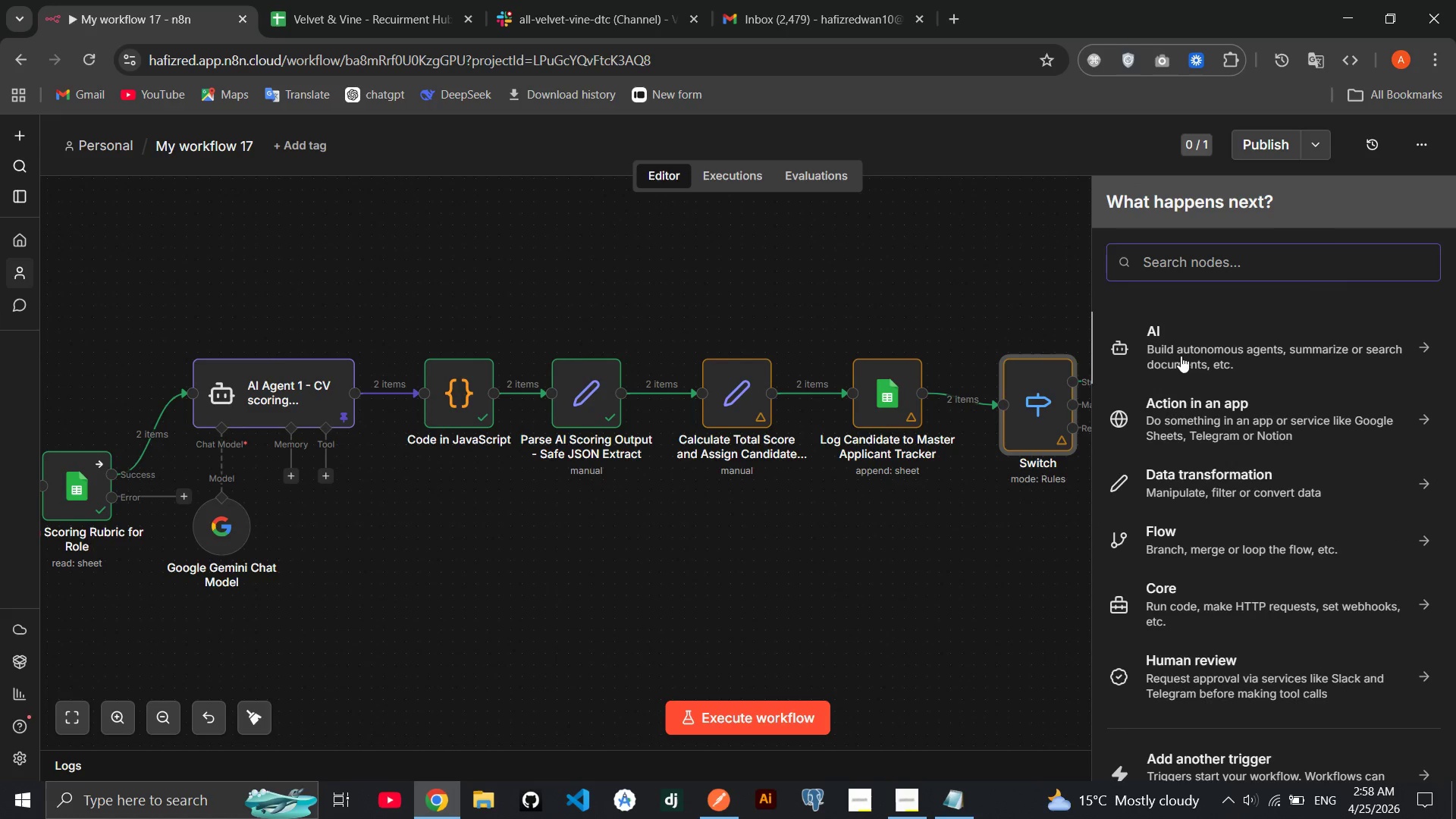 
left_click([1183, 353])
 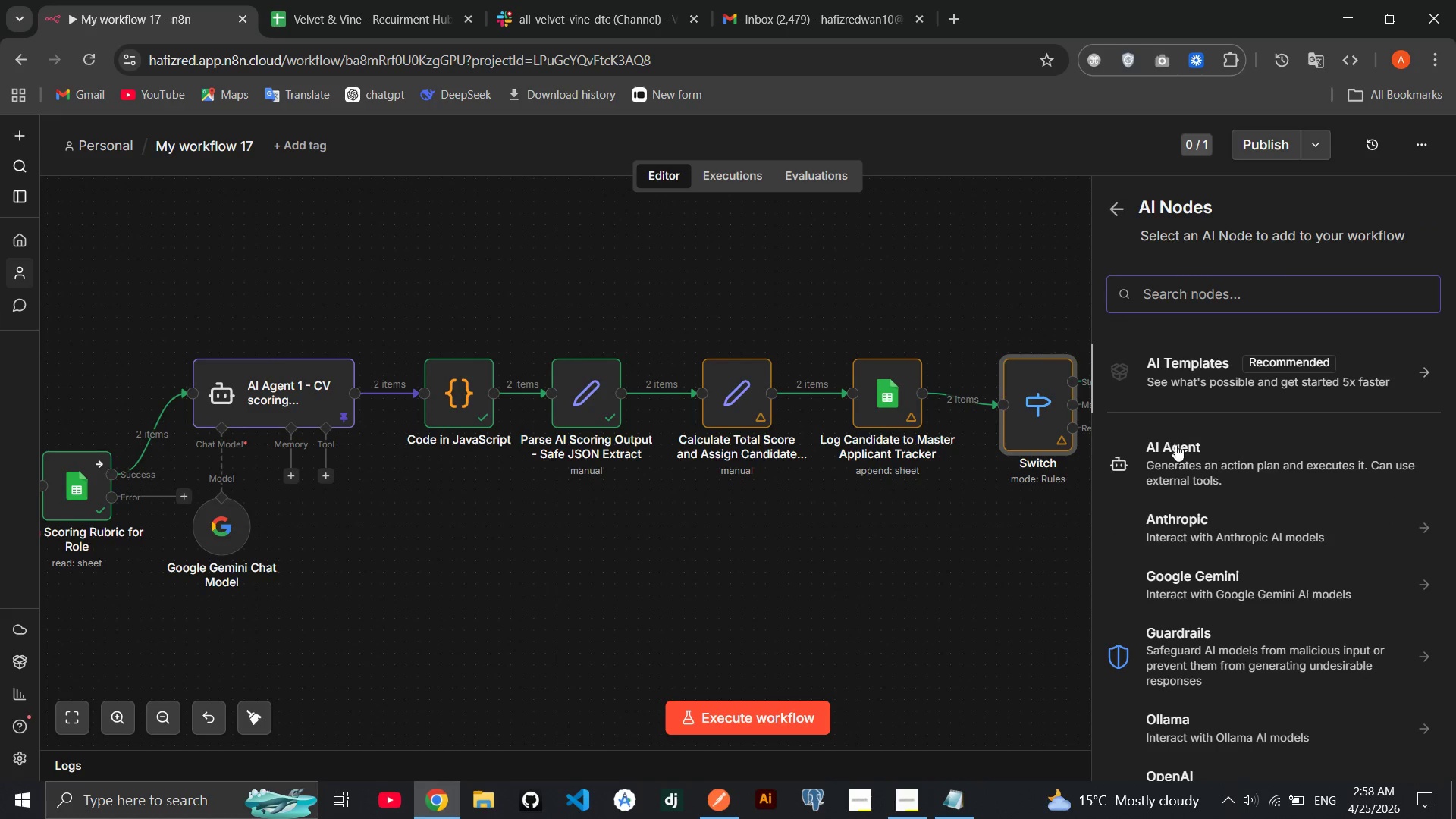 
left_click([1173, 460])
 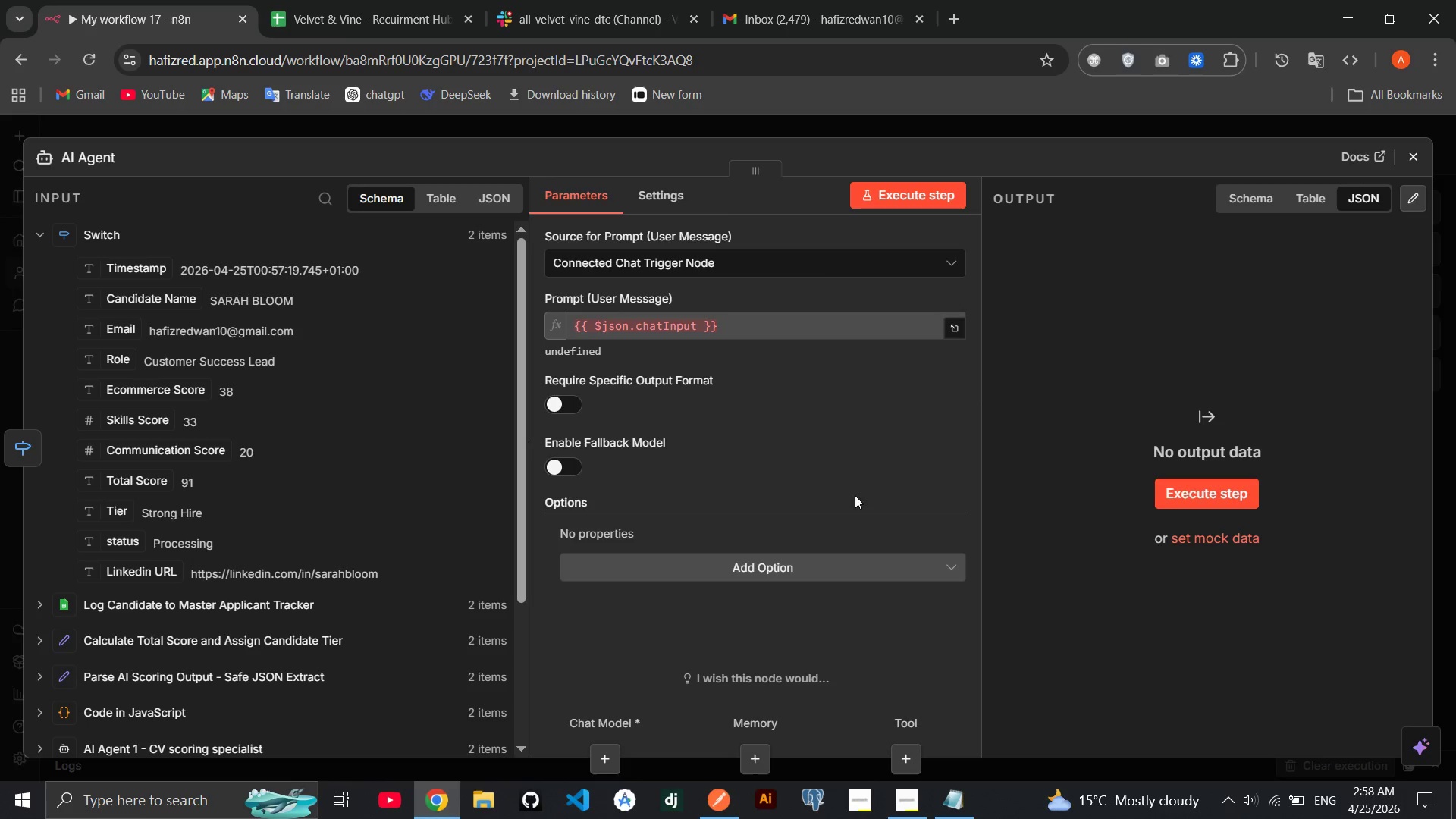 
left_click([828, 263])
 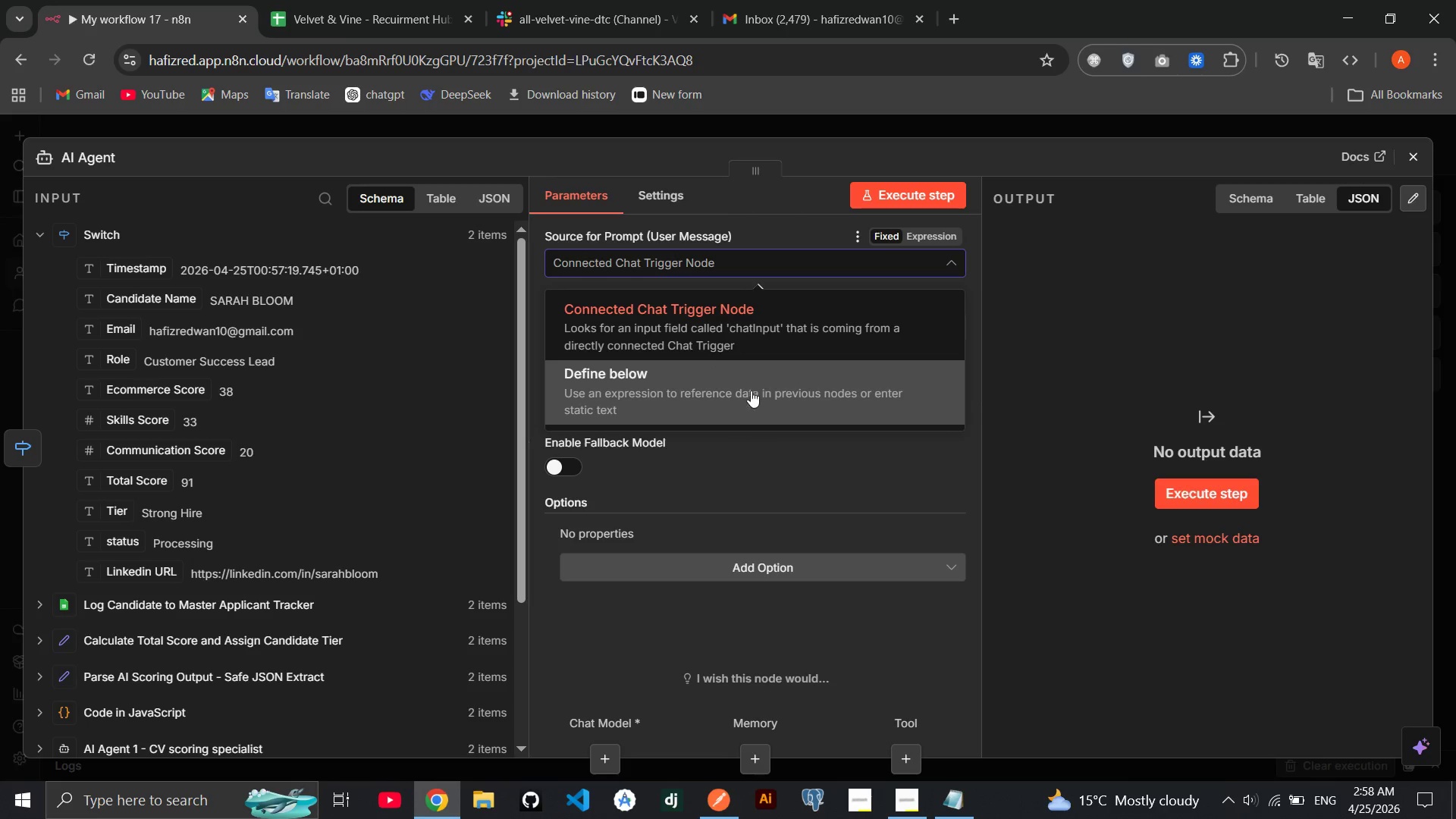 
left_click([748, 397])
 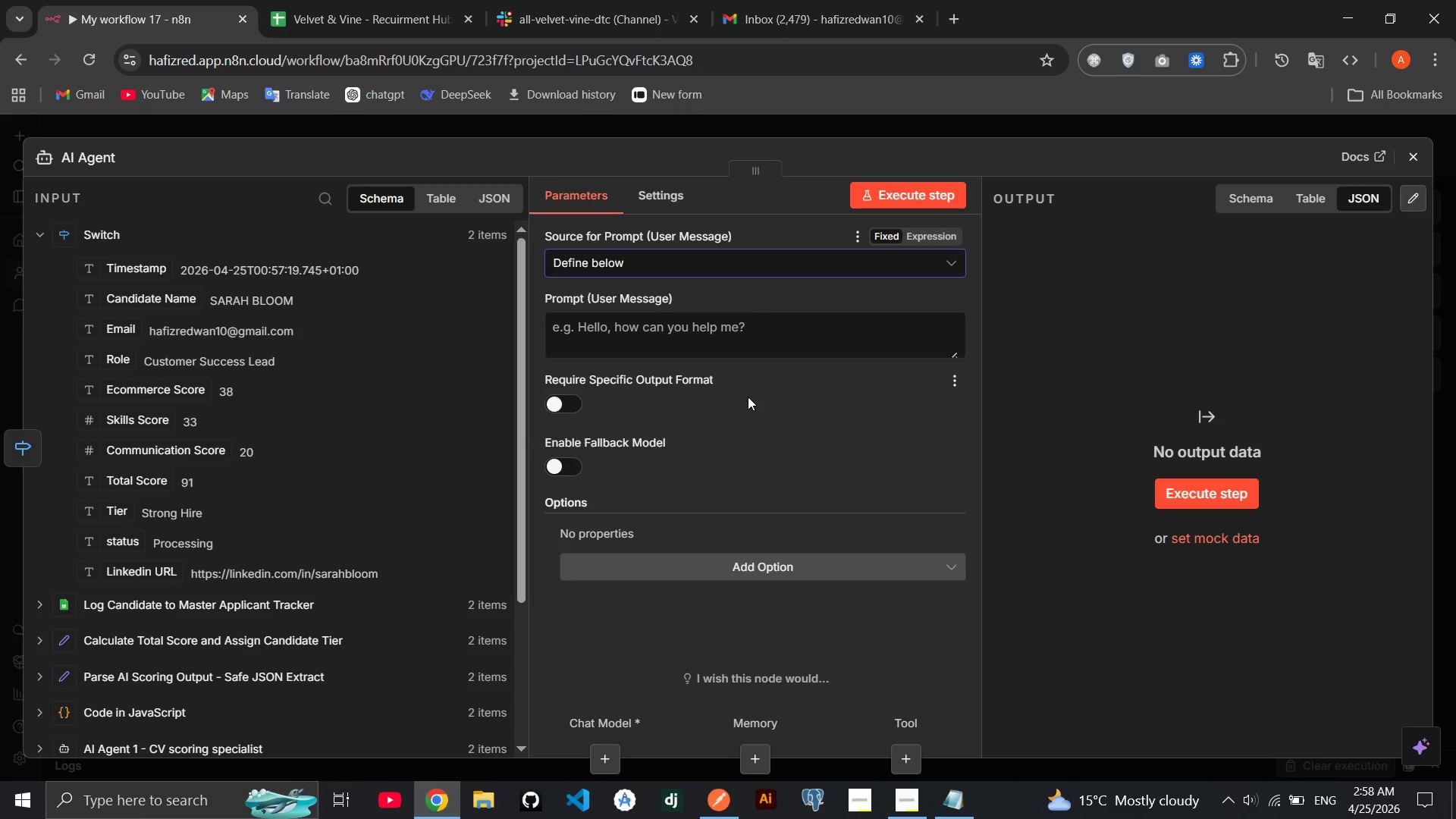 
wait(7.14)
 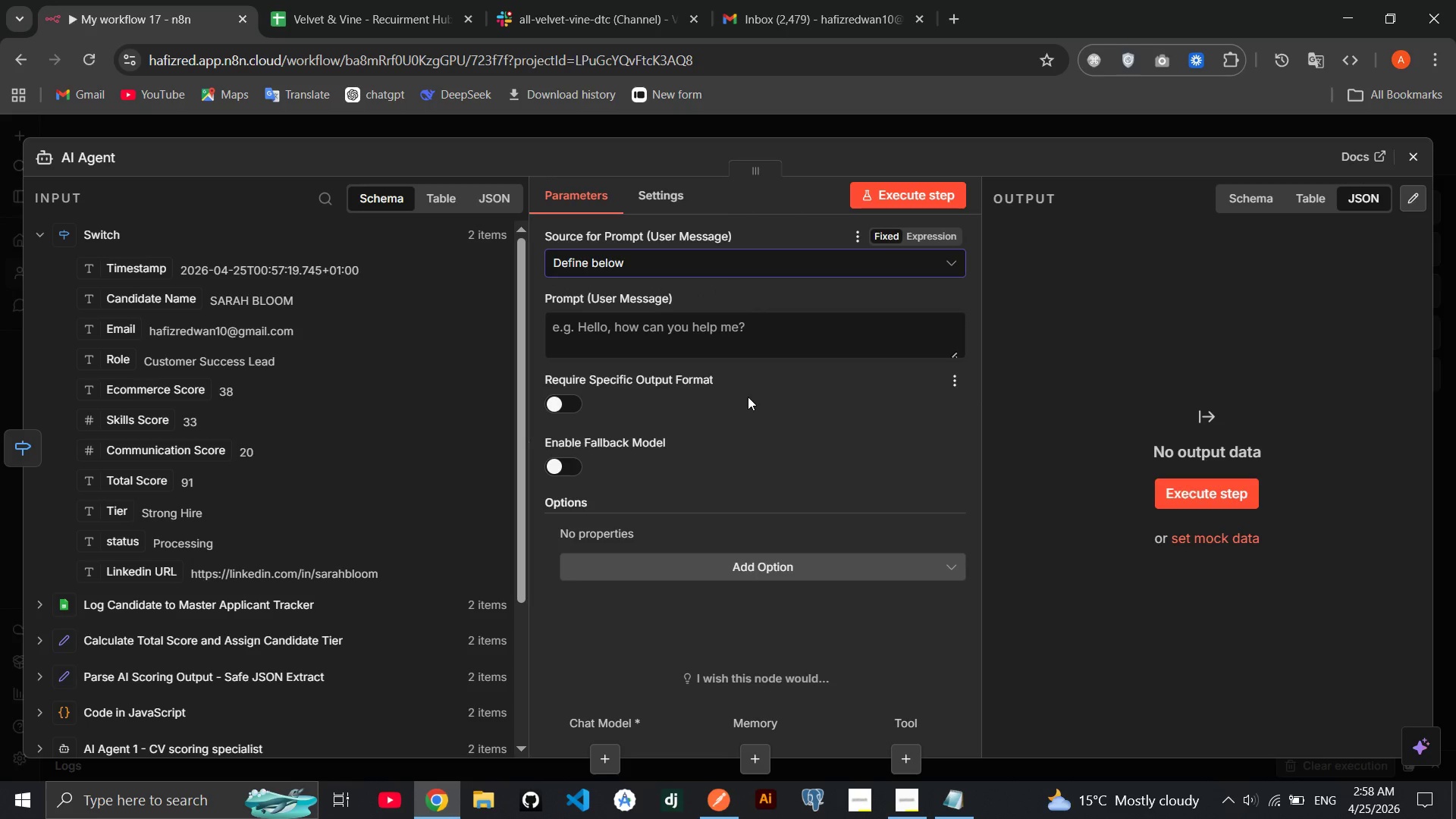 
left_click([937, 294])
 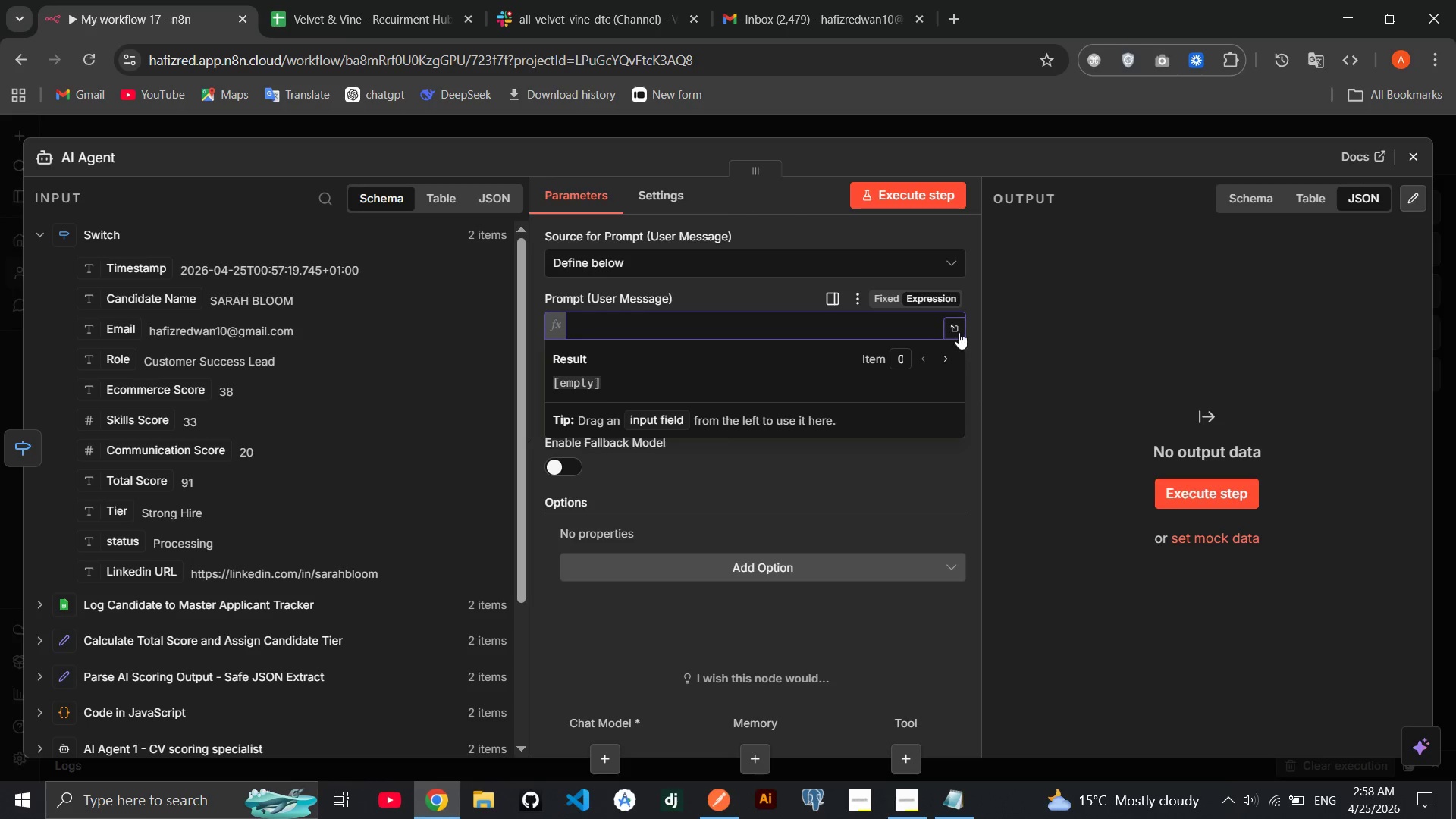 
left_click([957, 322])
 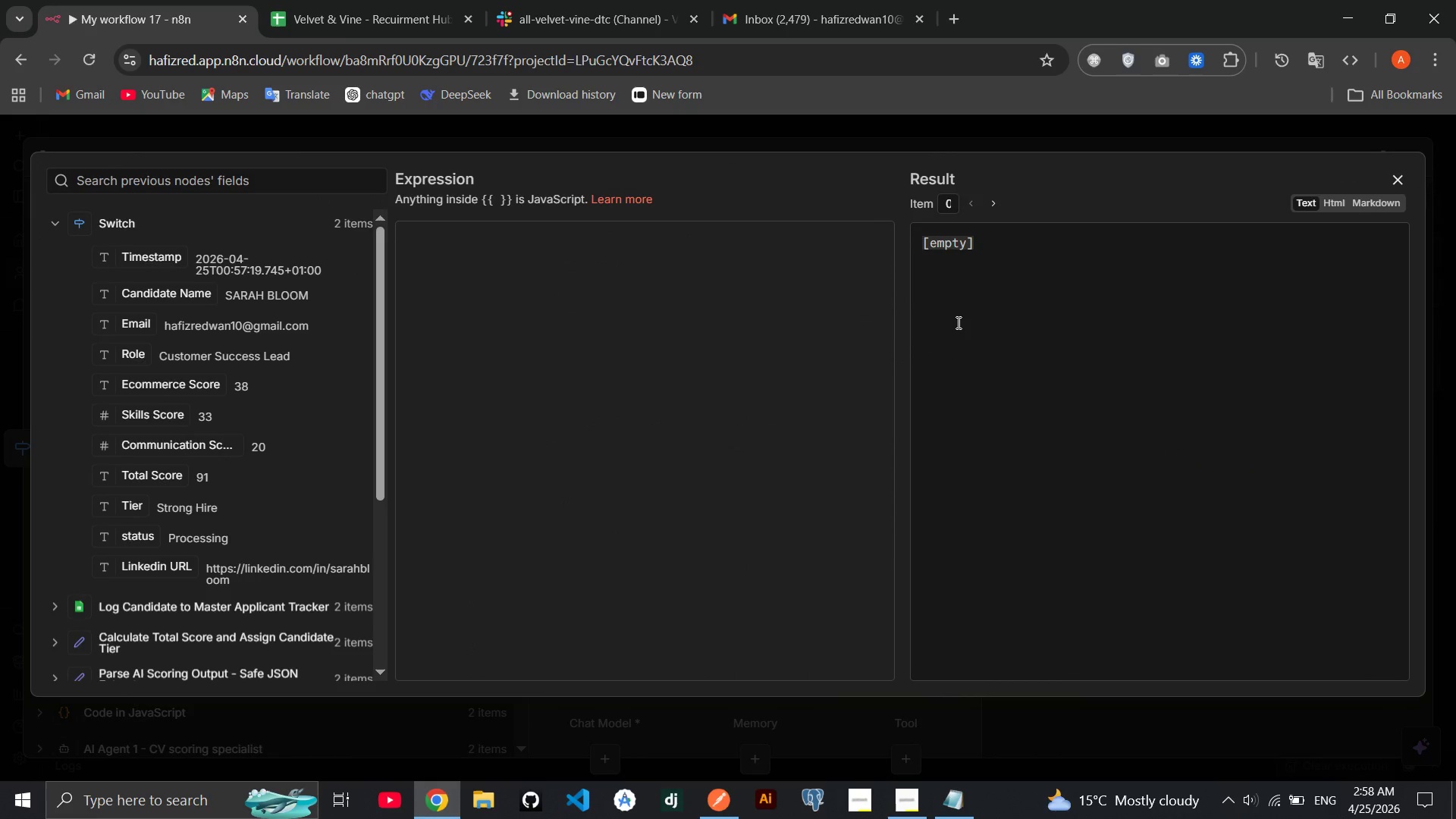 
wait(8.84)
 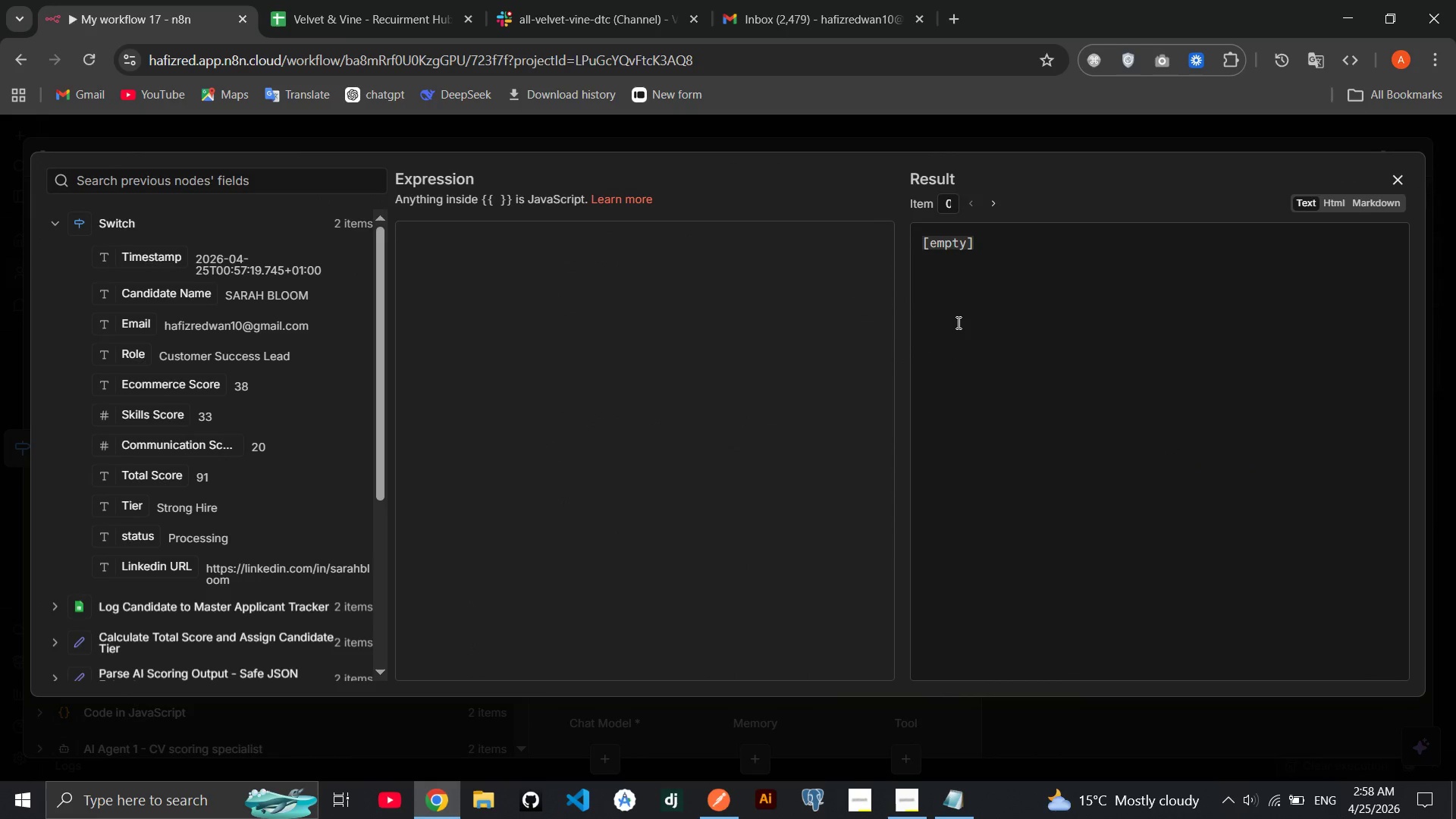 
left_click([584, 315])
 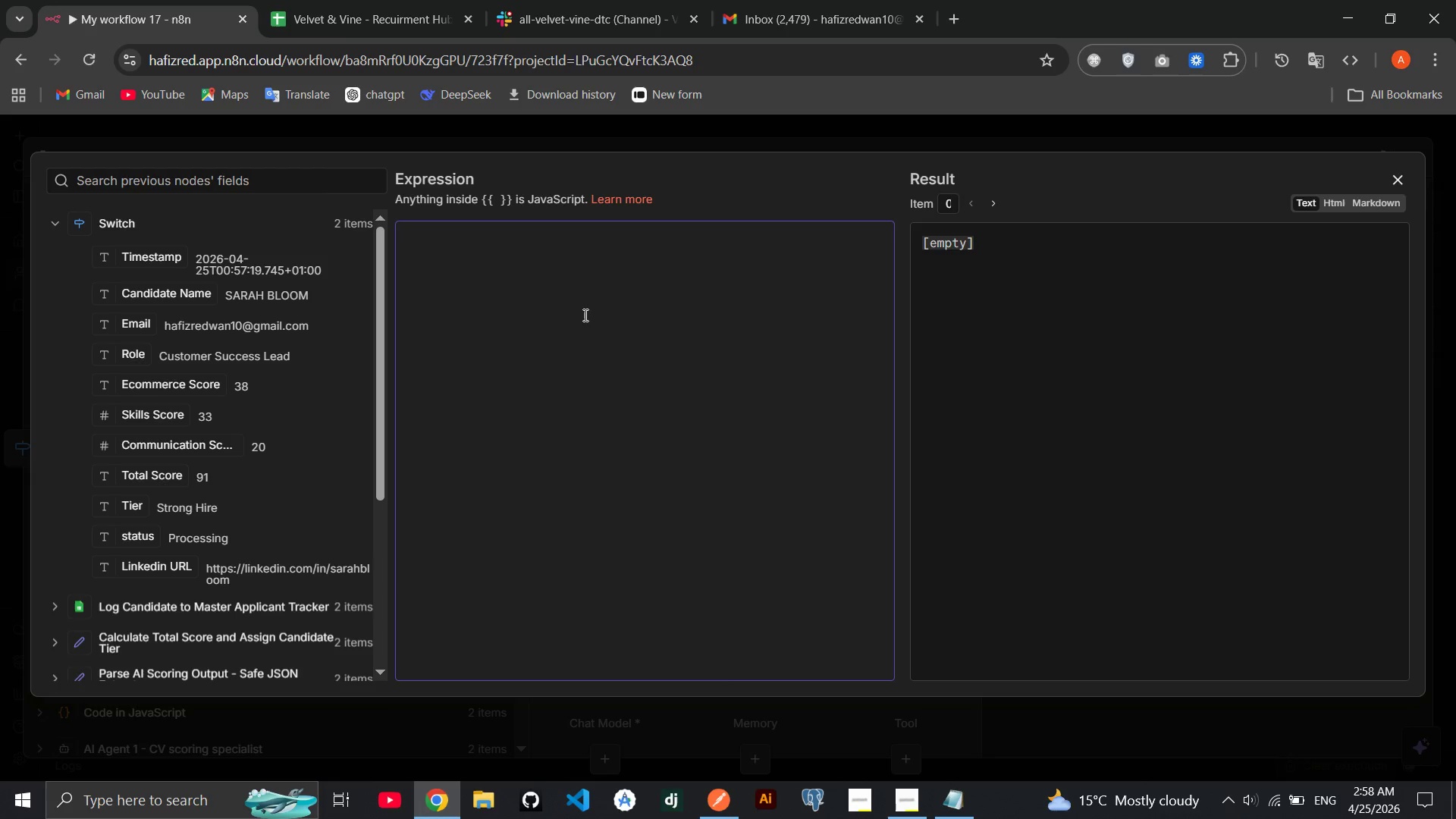 
type({{"Candidste )
key(Backspace)
key(Backspace)
key(Backspace)
key(Backspace)
type(ate Name:)
 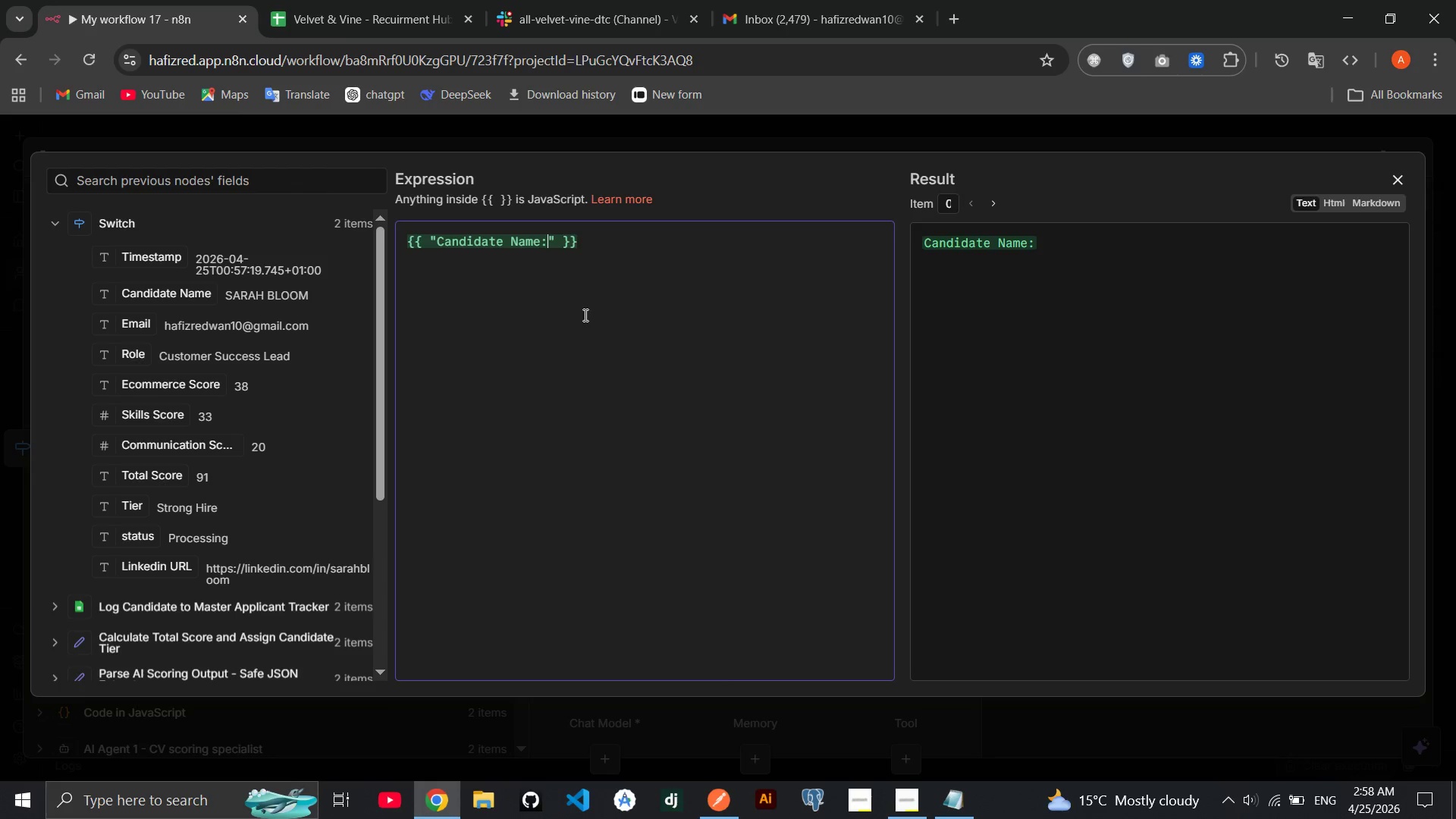 
key(ArrowRight)
 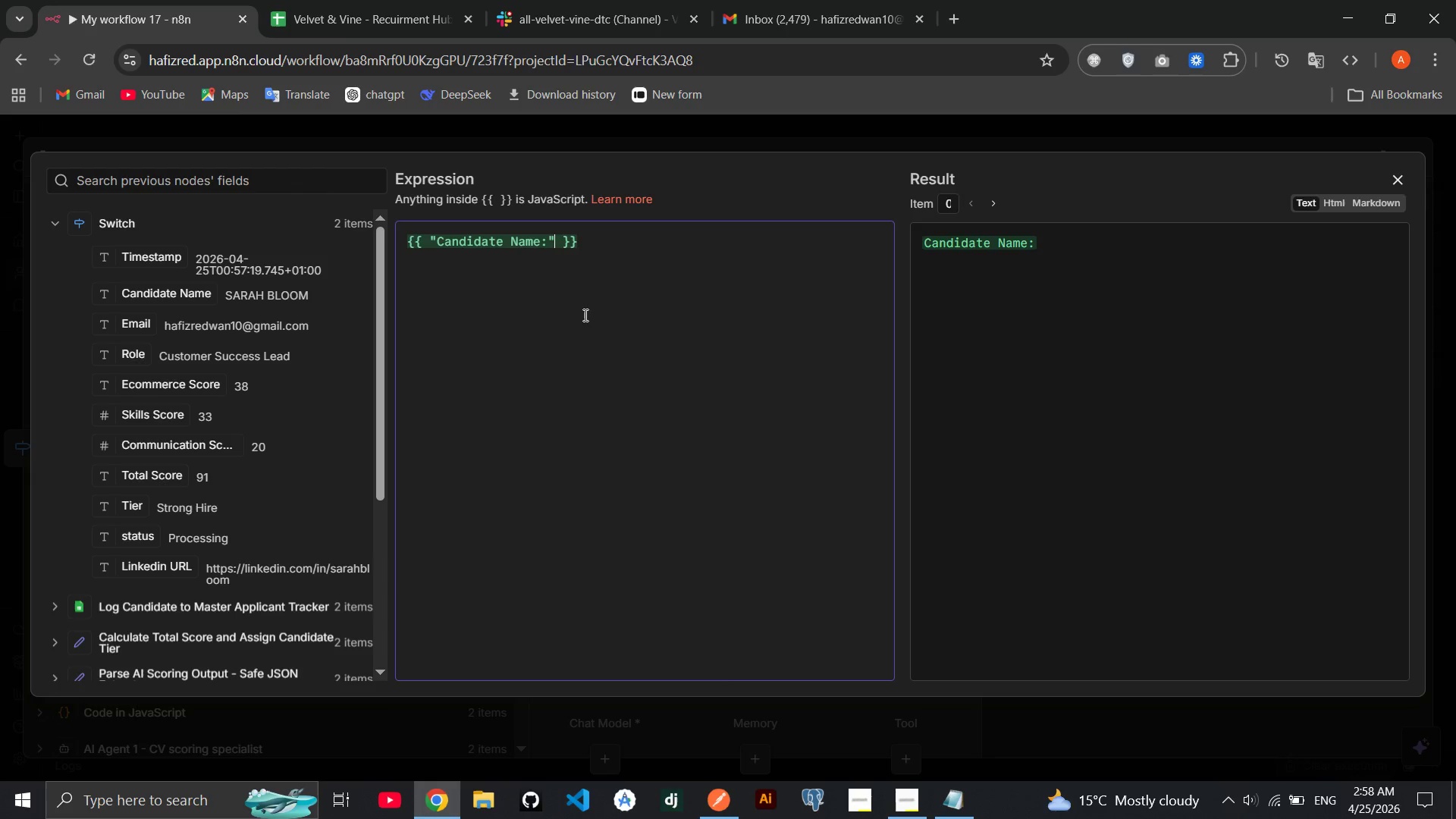 
key(Space)
 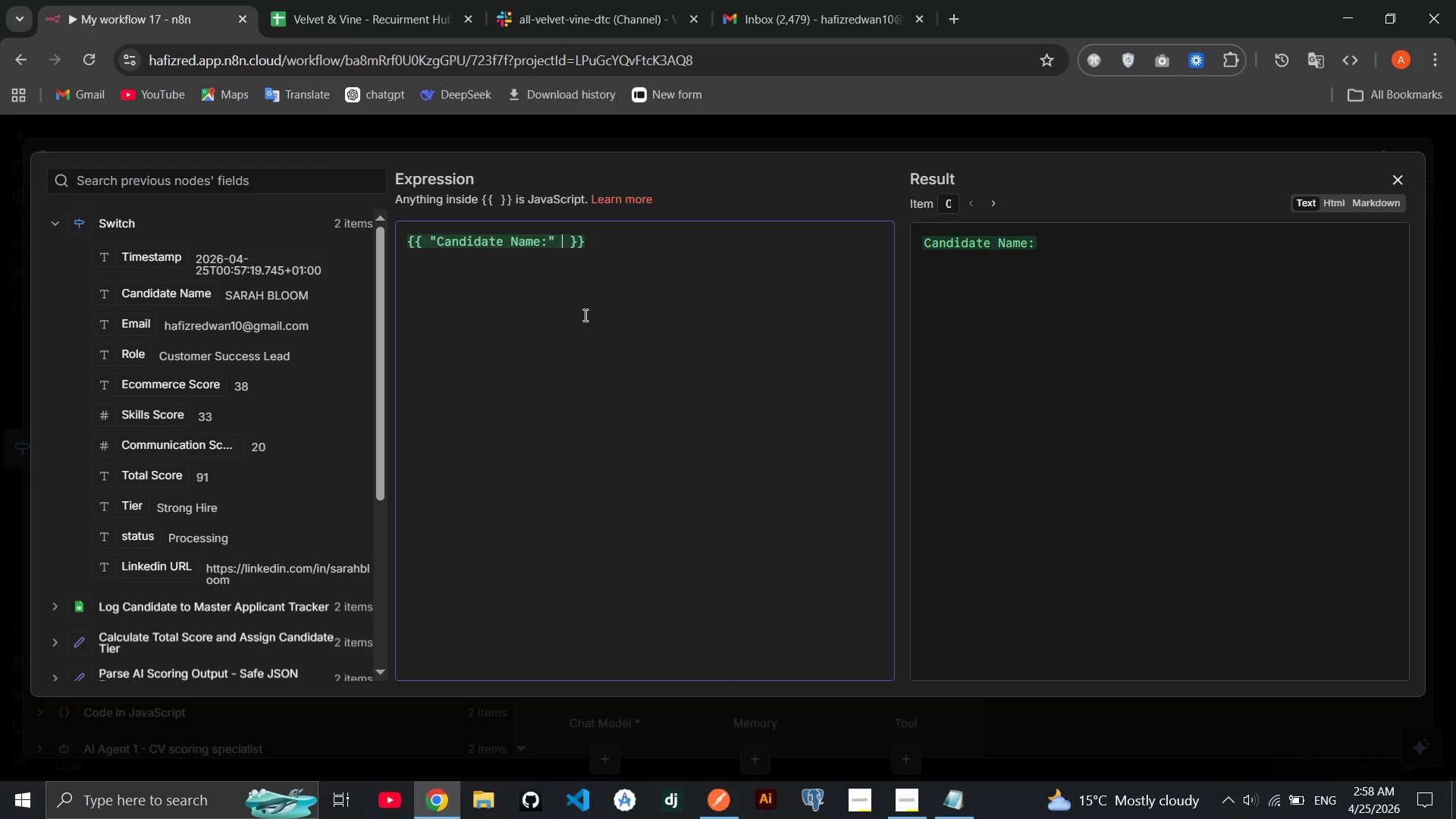 
key(Shift+Equal)
 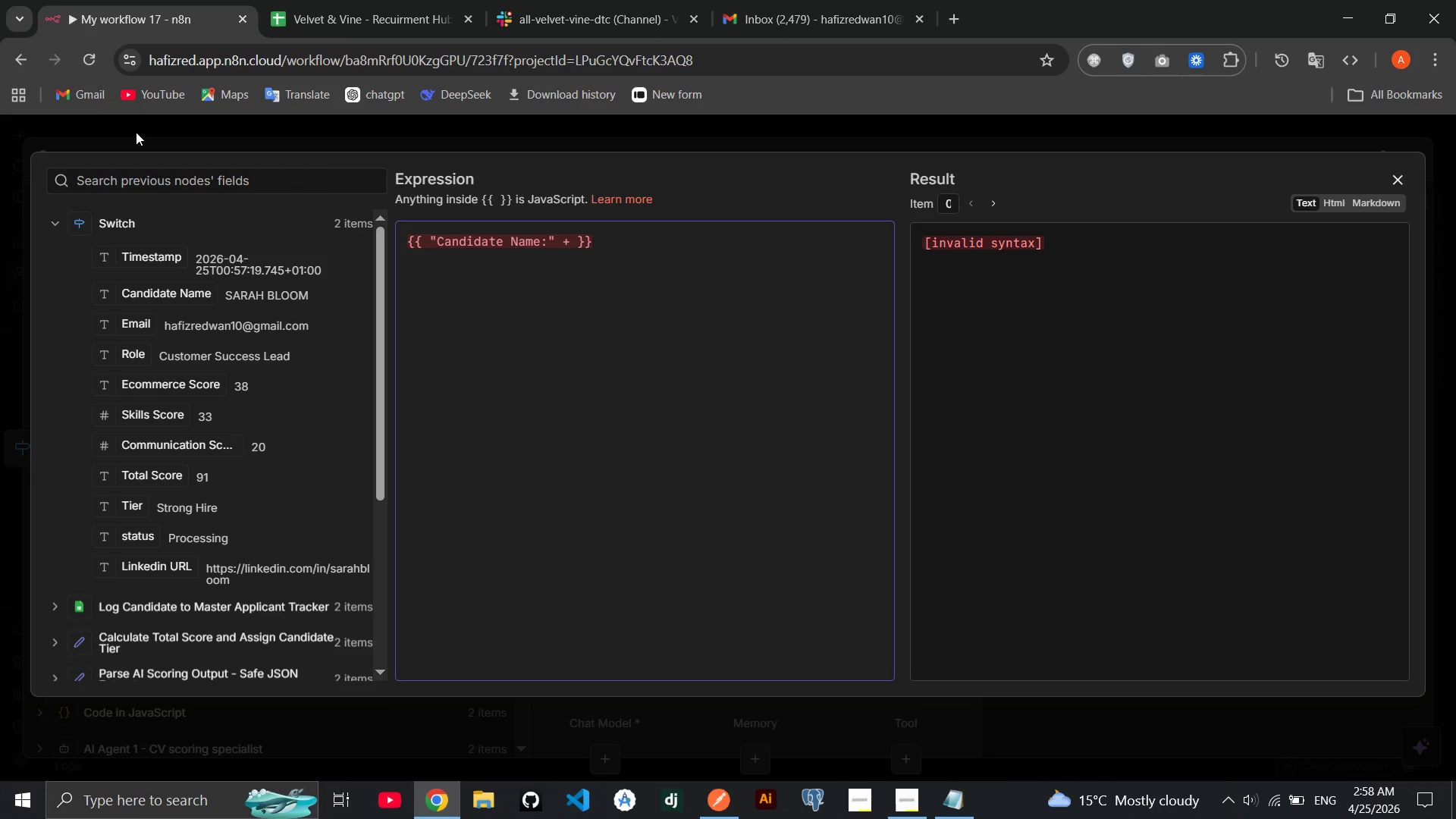 
left_click_drag(start_coordinate=[150, 296], to_coordinate=[574, 242])
 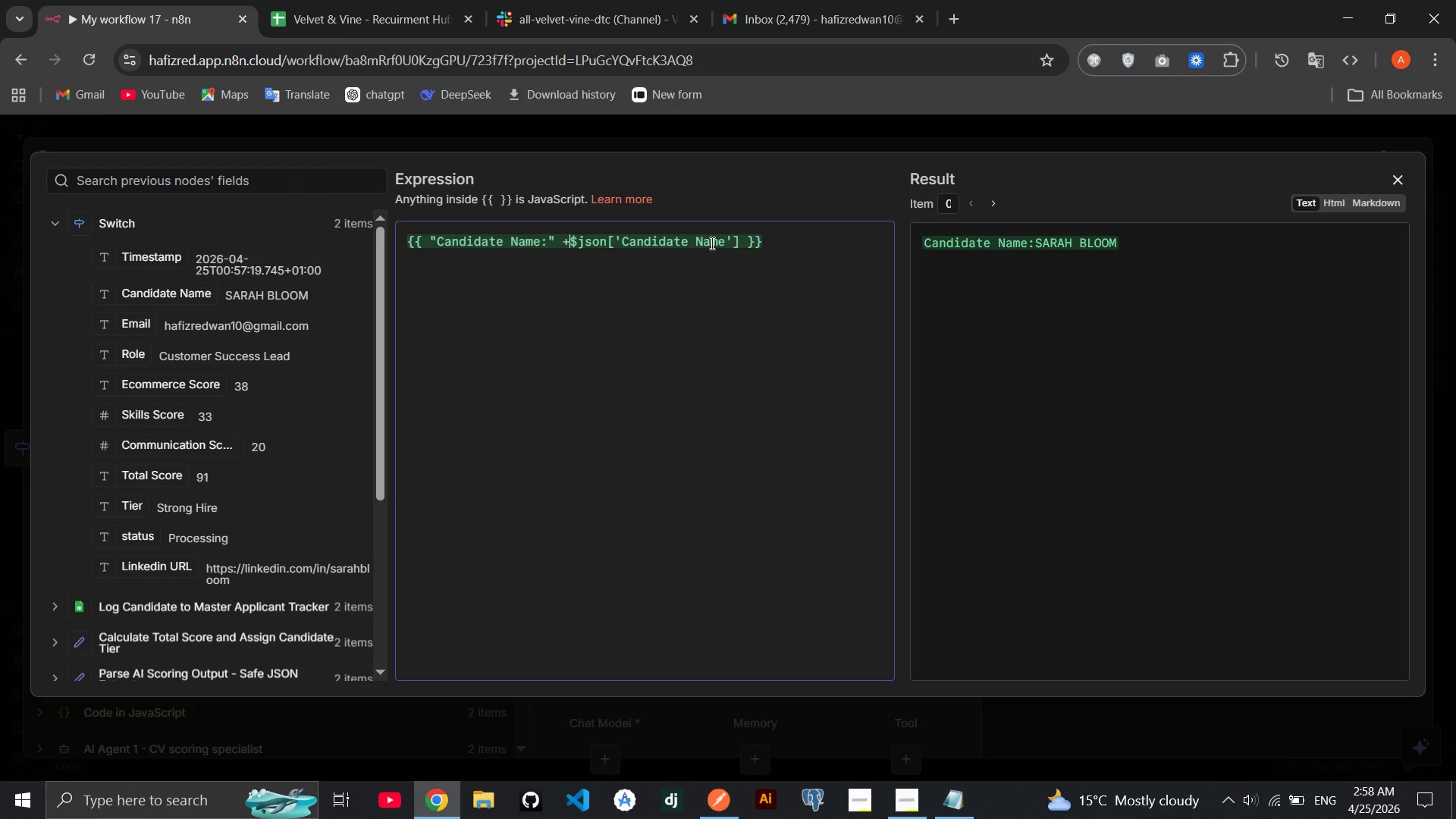 
key(Space)
 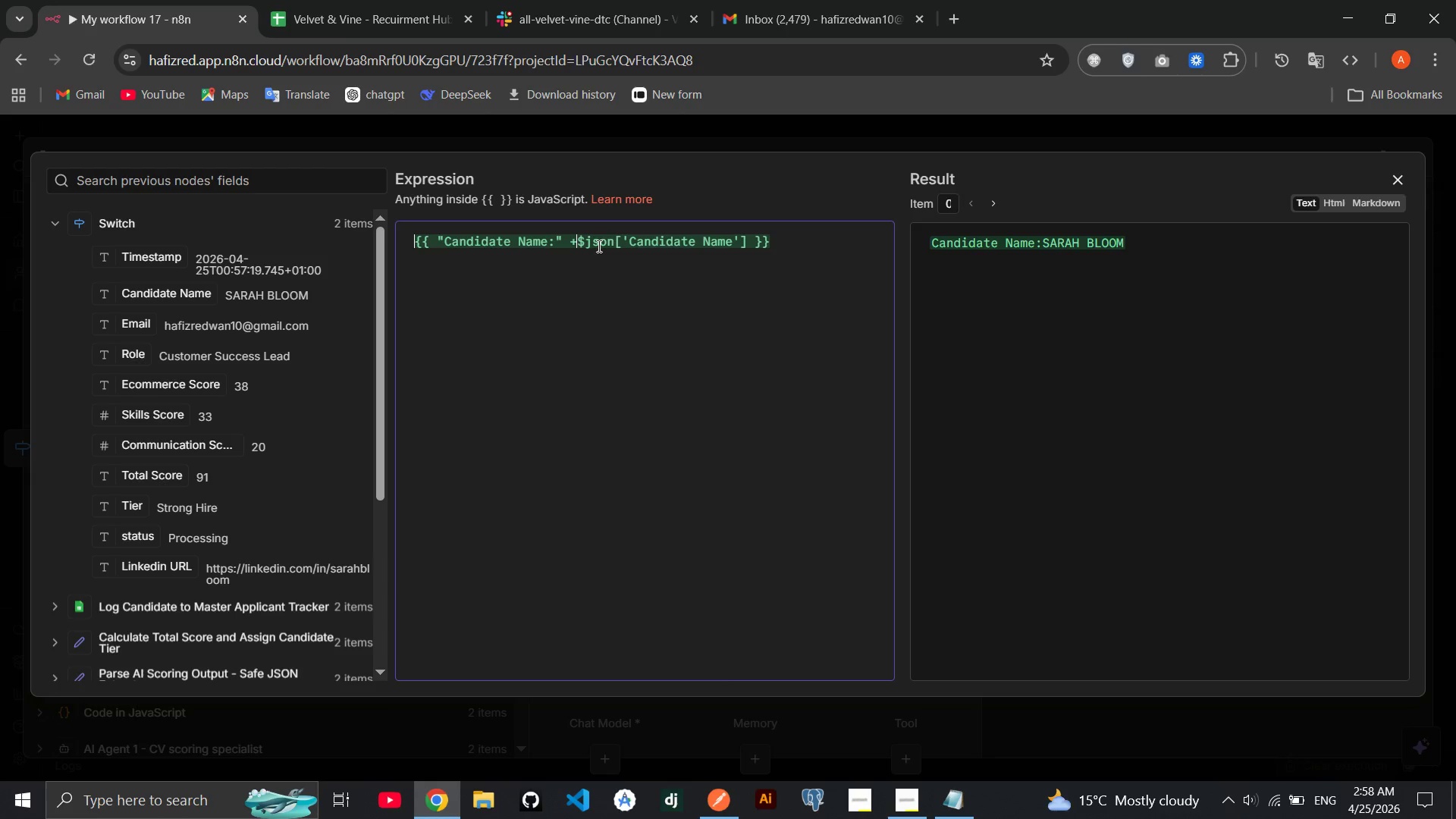 
key(Backspace)
 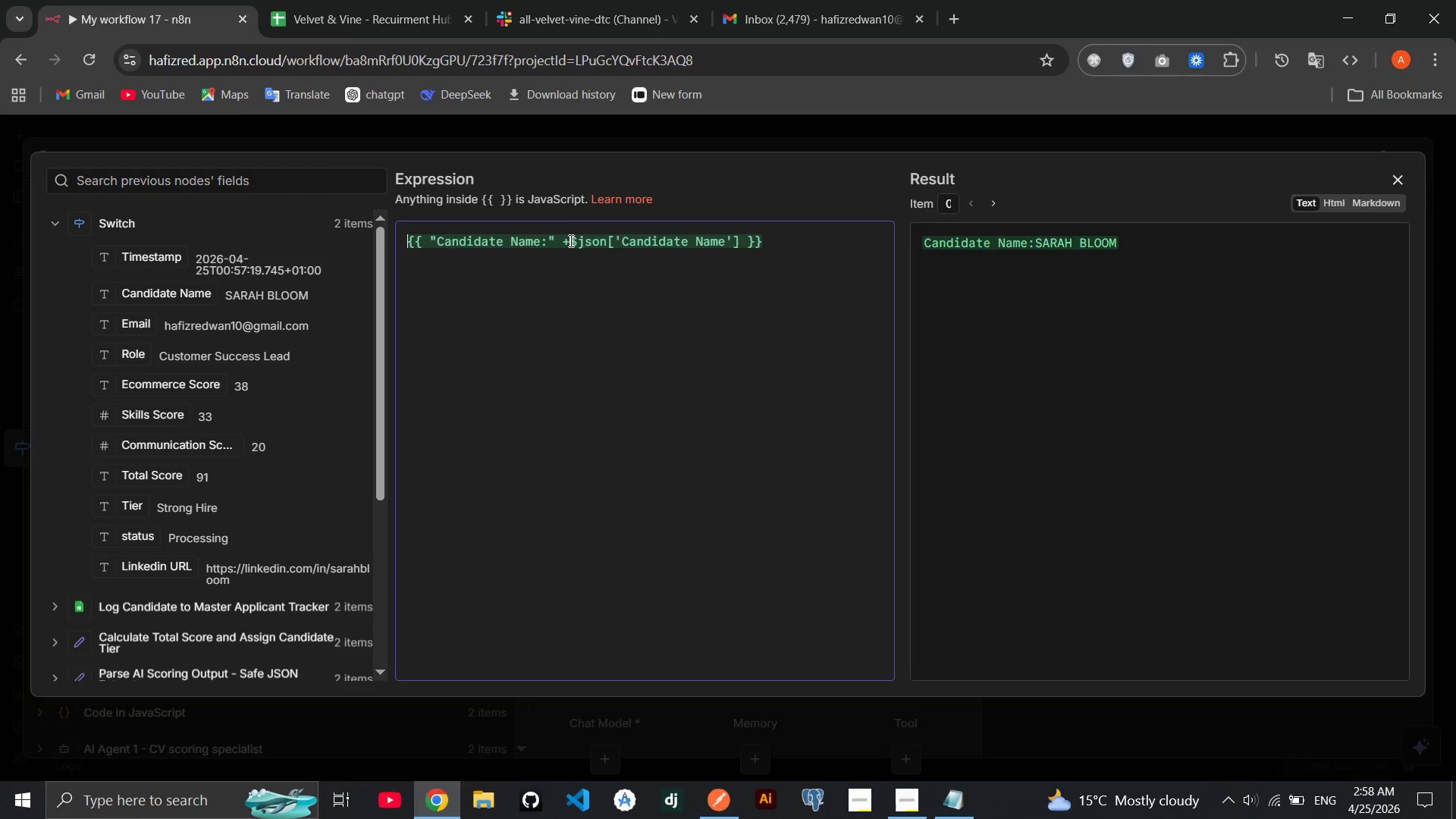 
left_click([570, 241])
 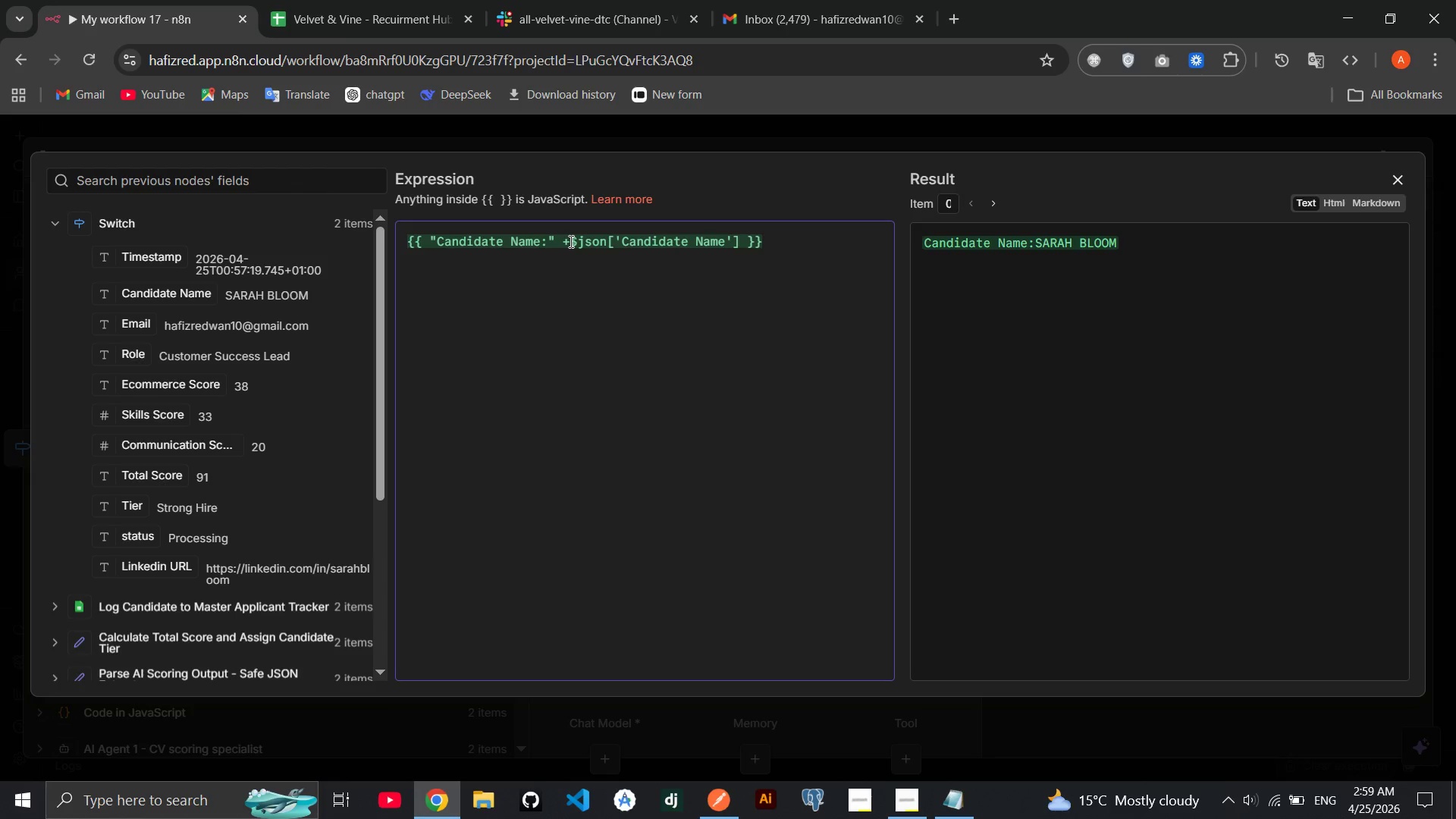 
left_click([570, 241])
 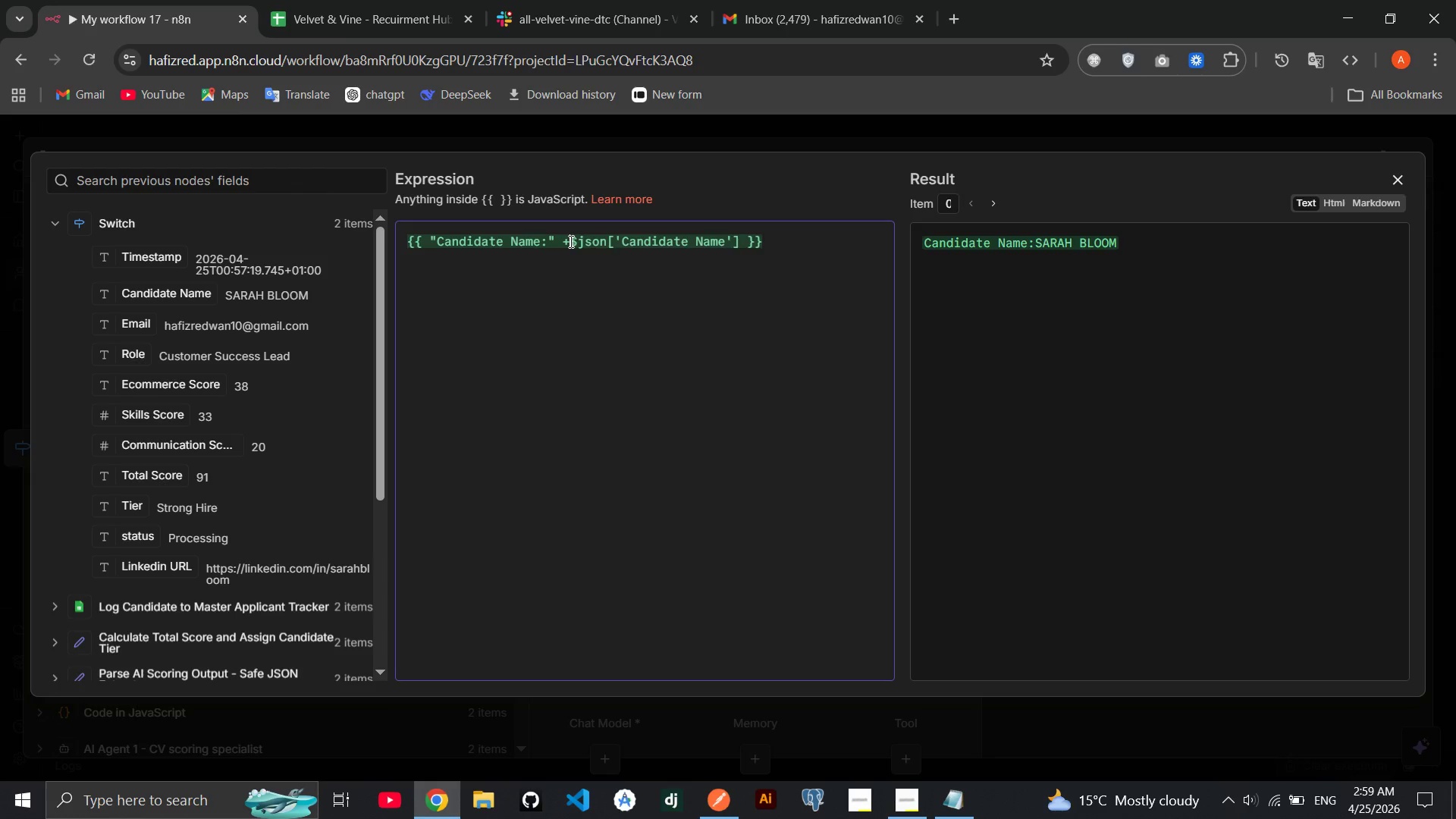 
key(Space)
 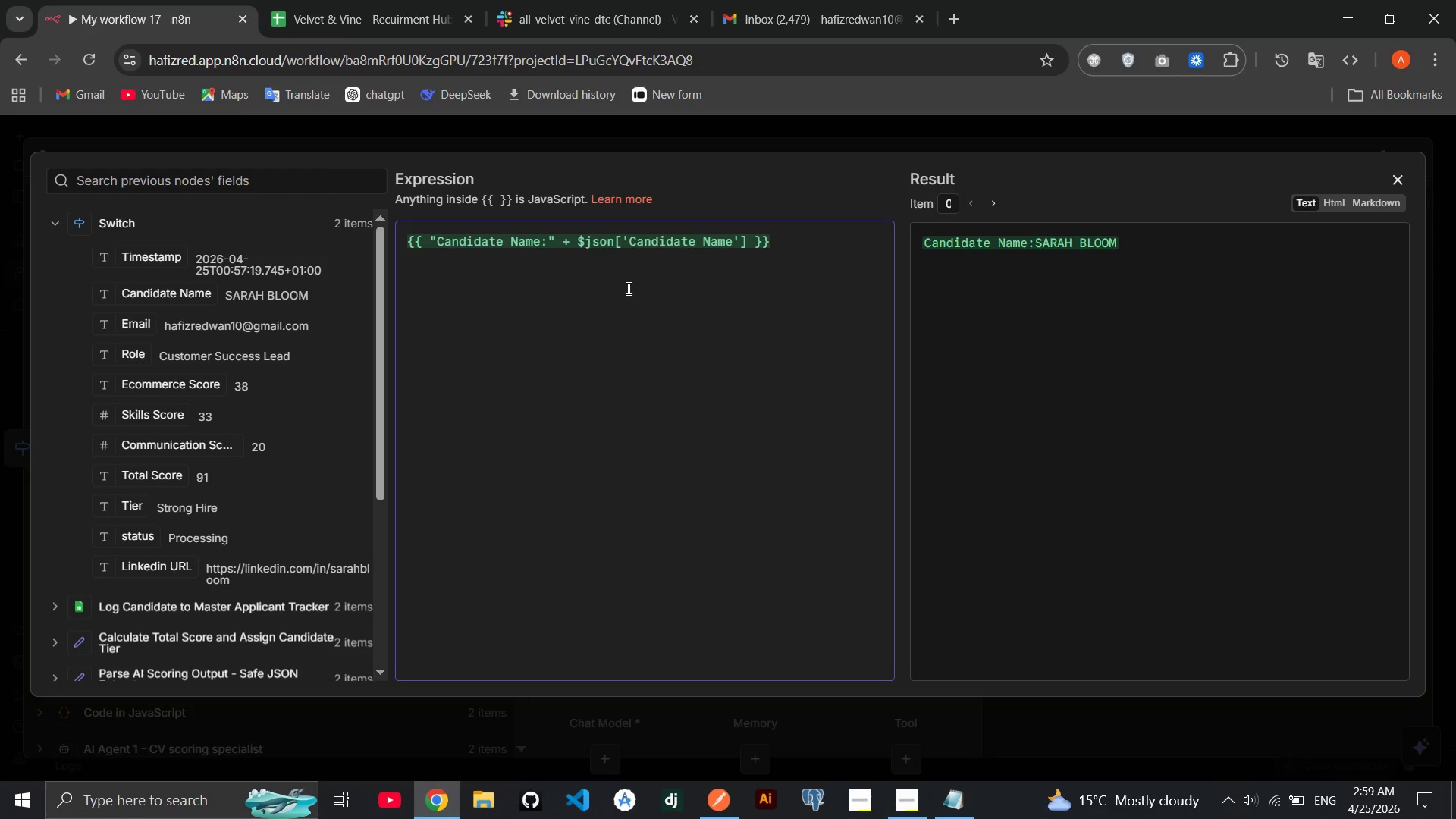 
left_click([551, 238])
 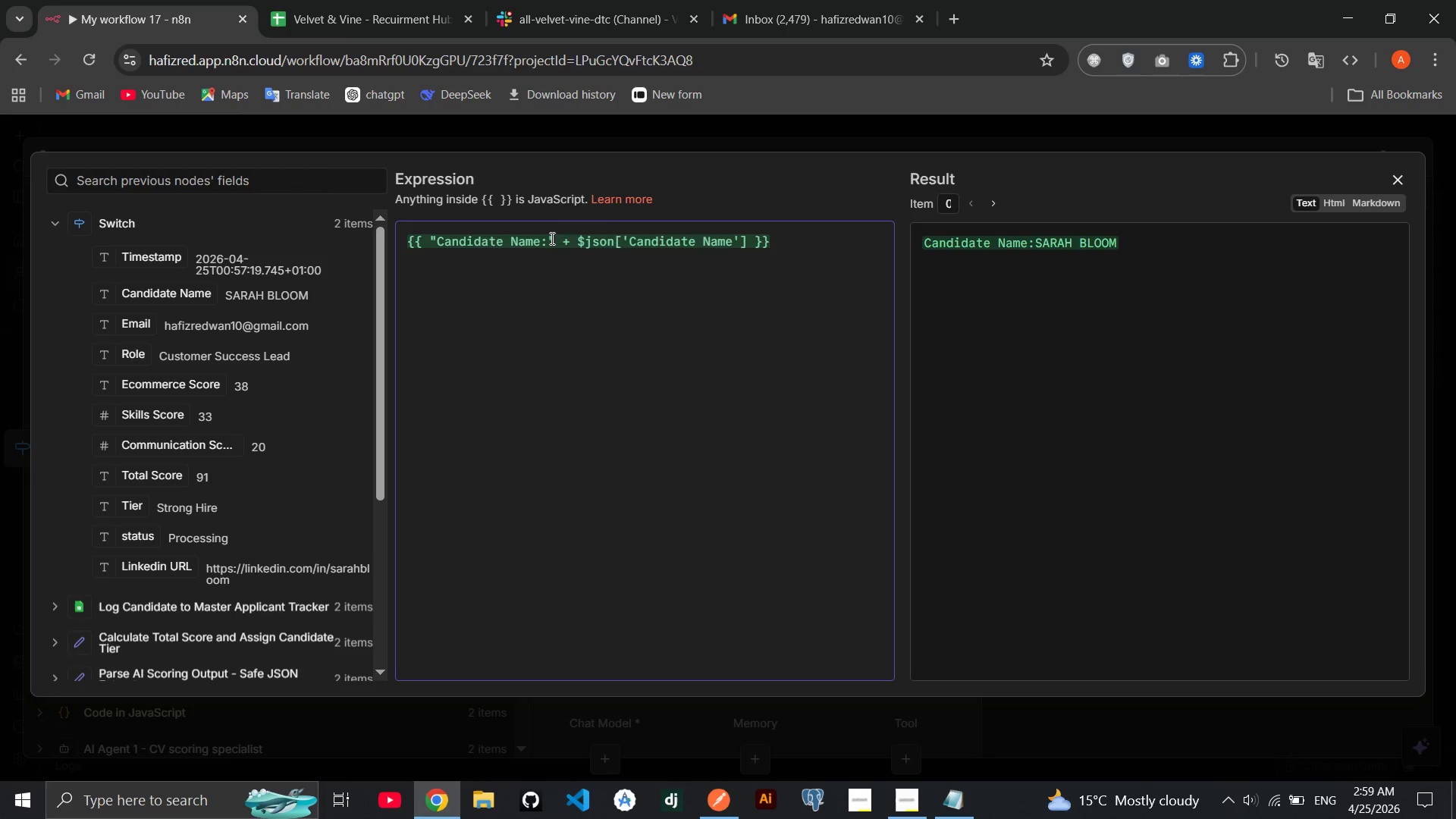 
key(Space)
 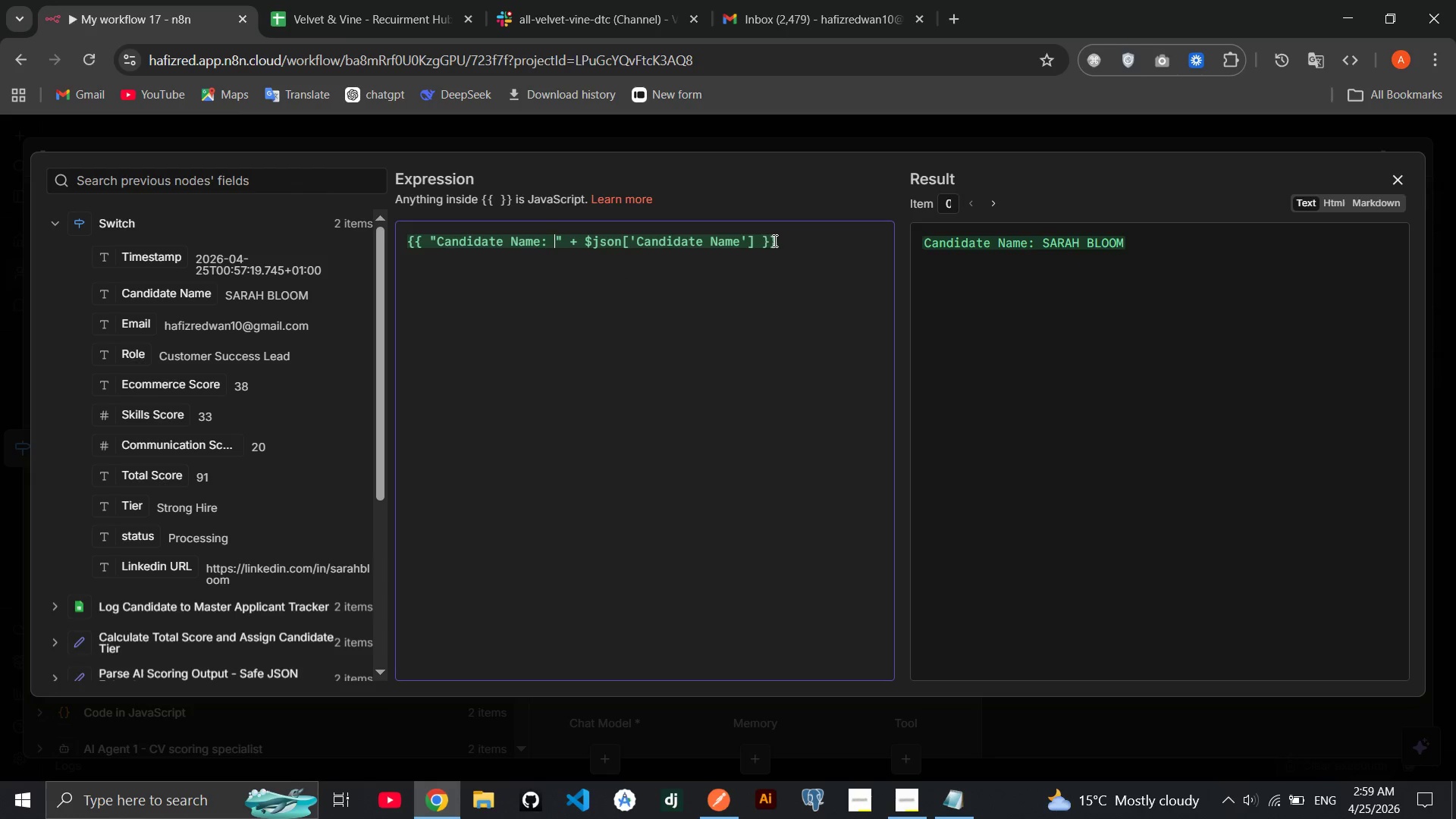 
left_click([754, 240])
 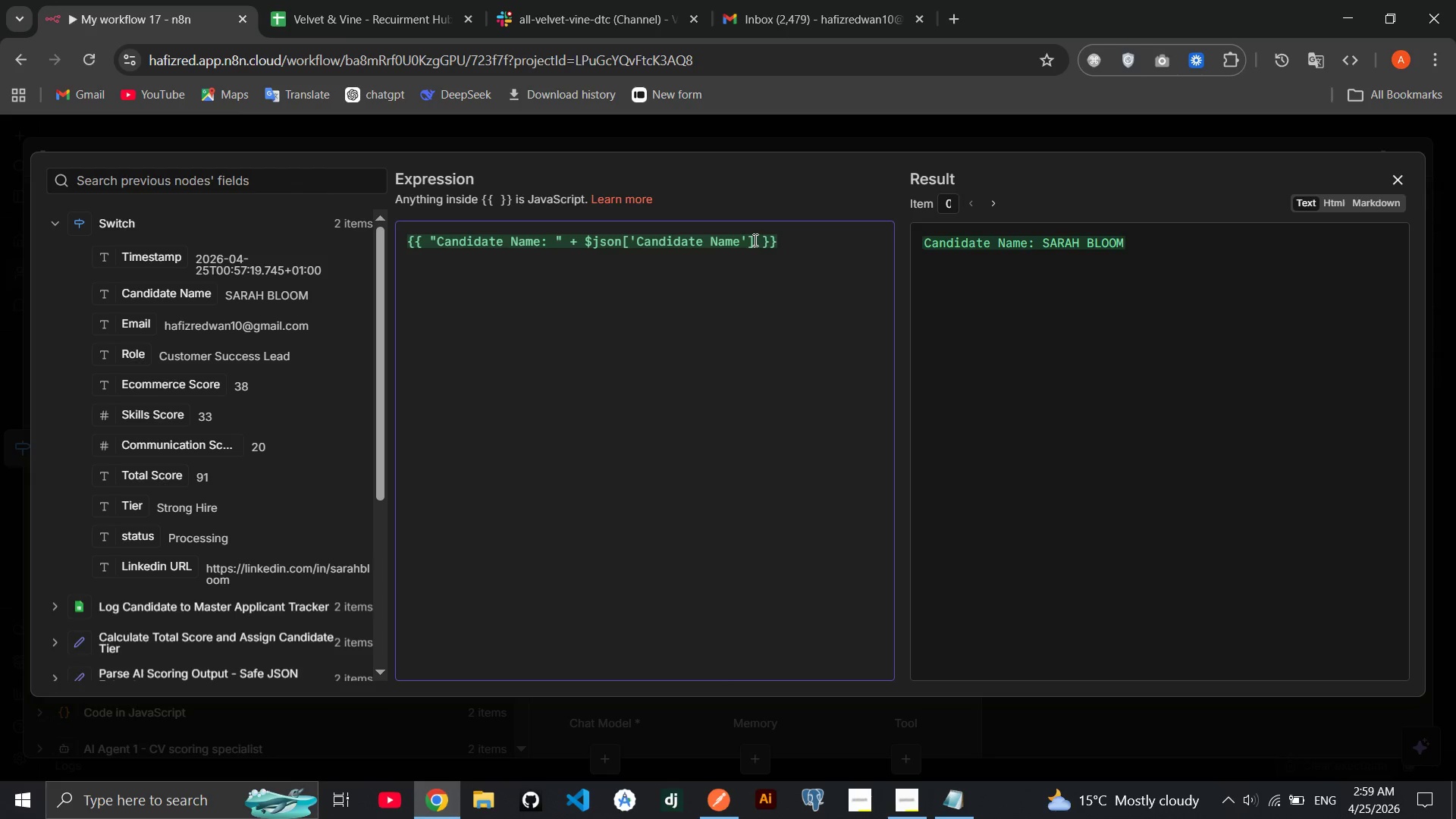 
wait(5.58)
 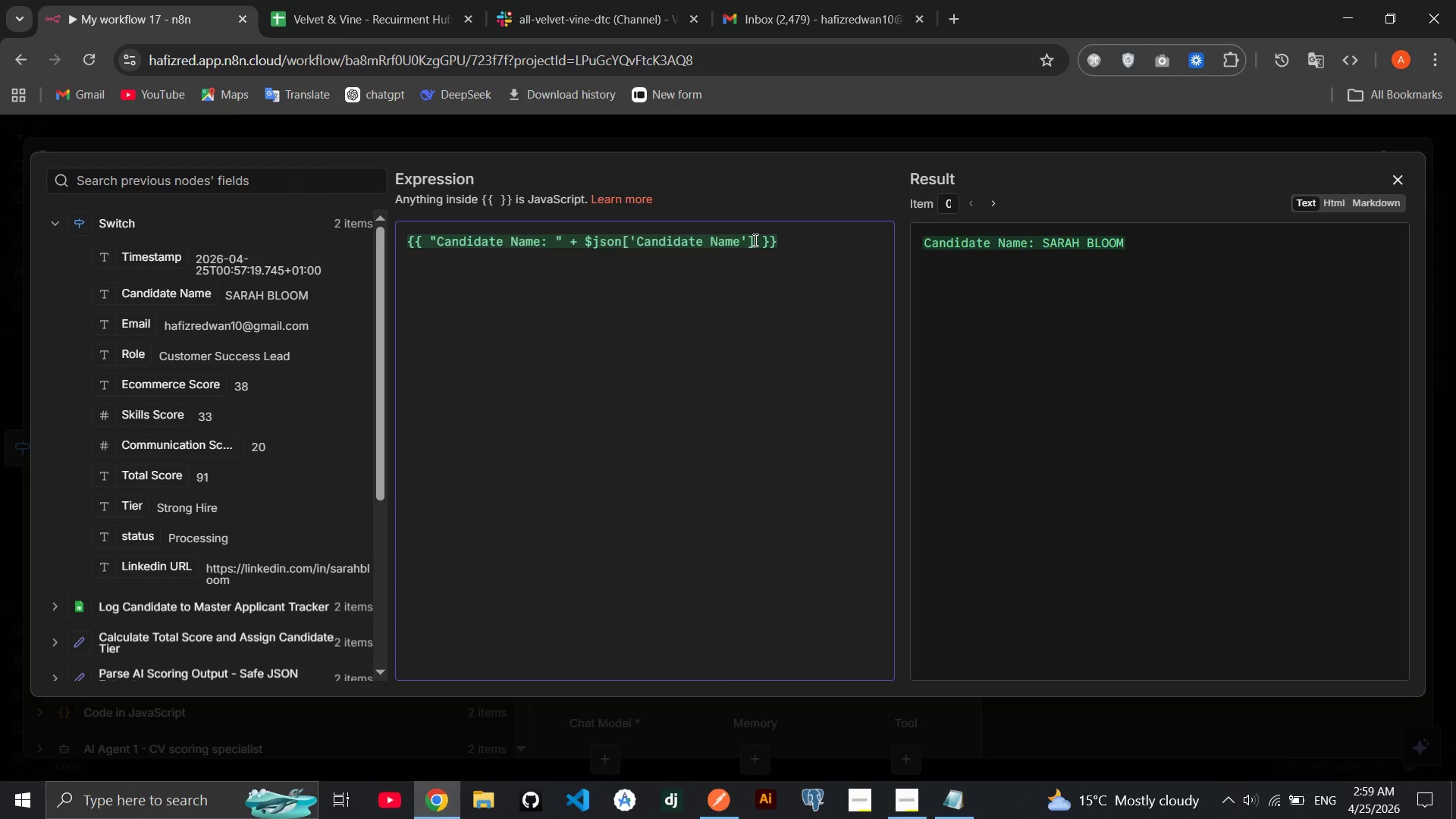 
key(Space)
 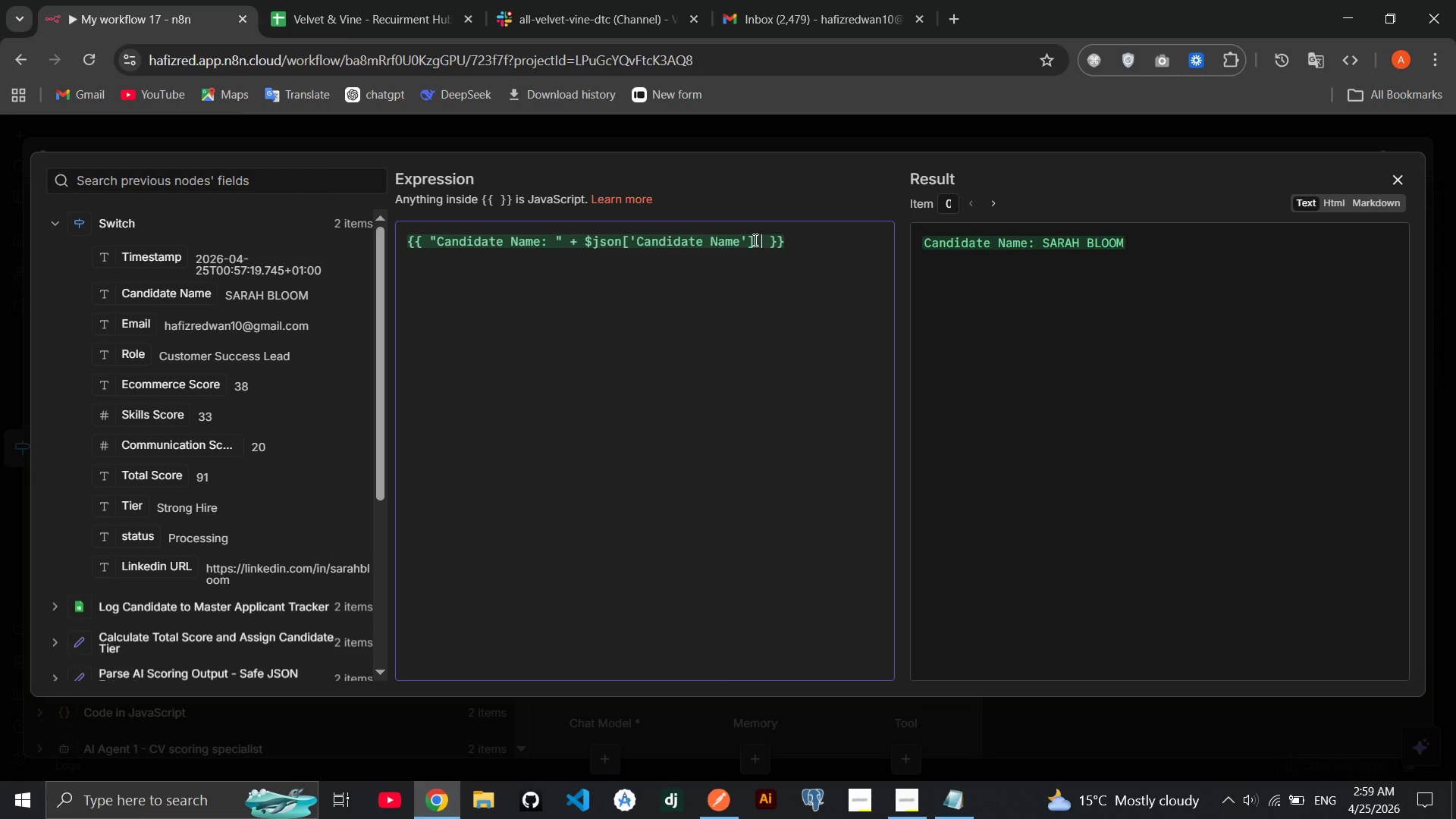 
key(Shift+Equal)
 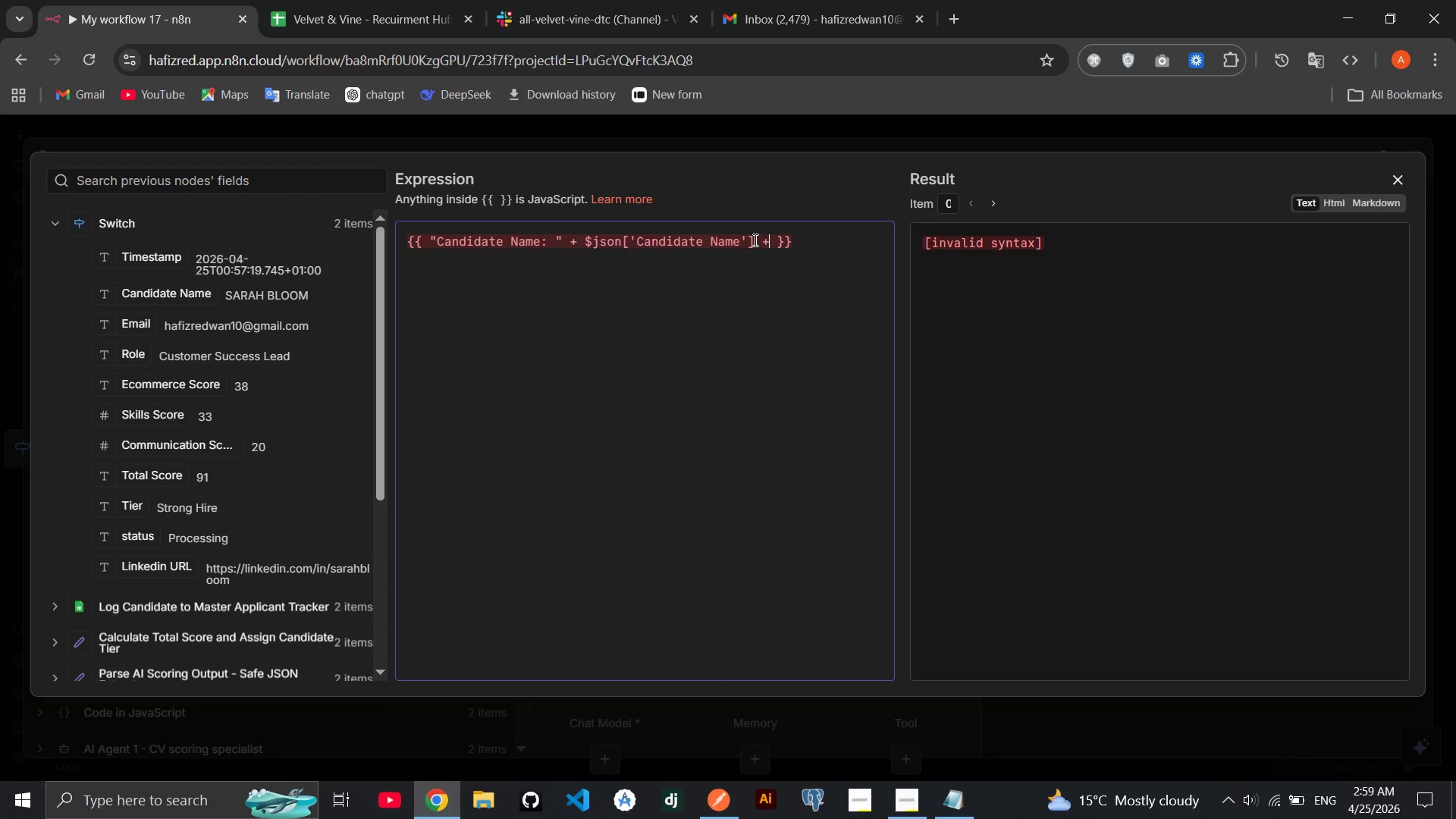 
key(Space)
 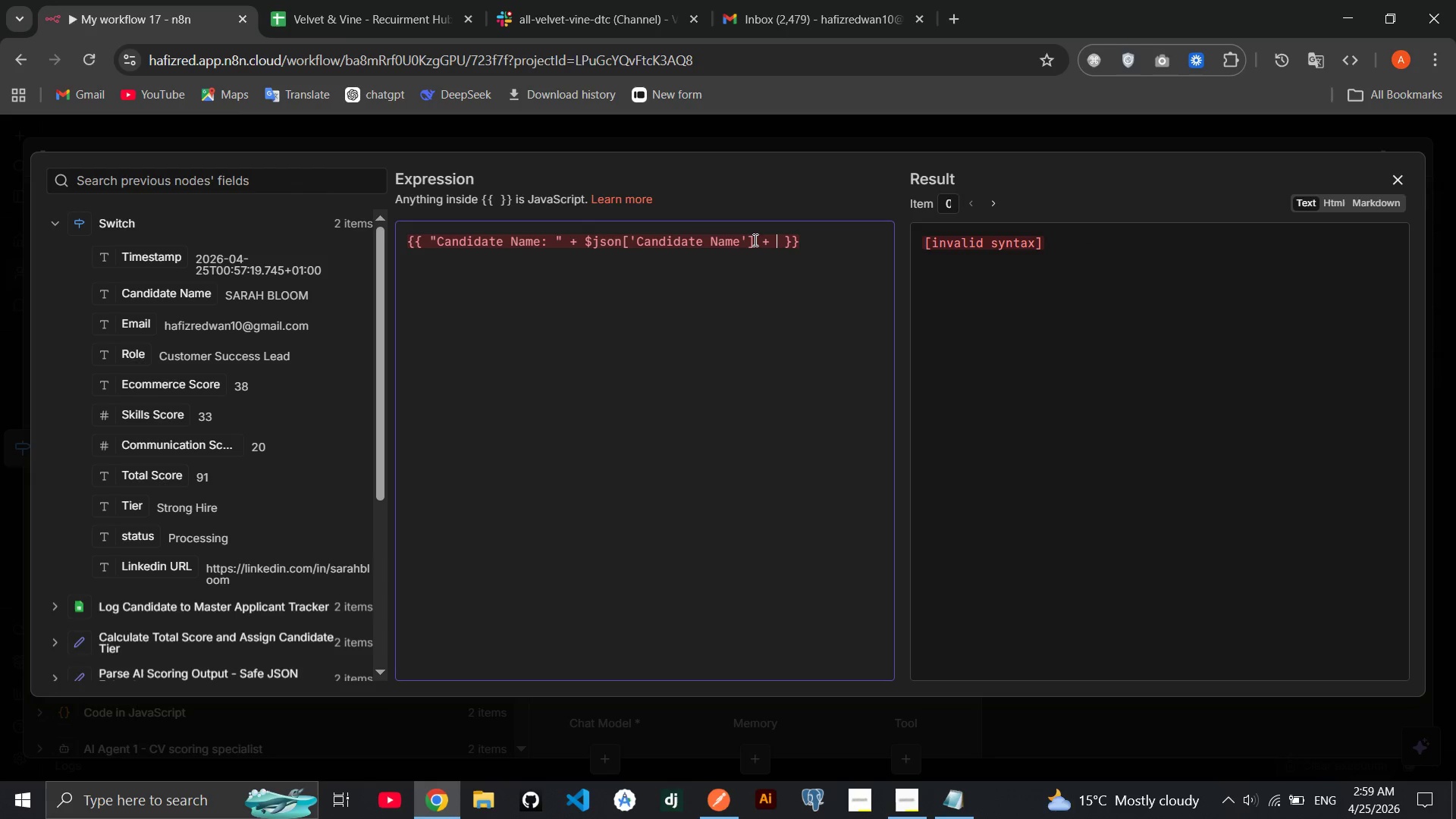 
key(Shift+Quote)
 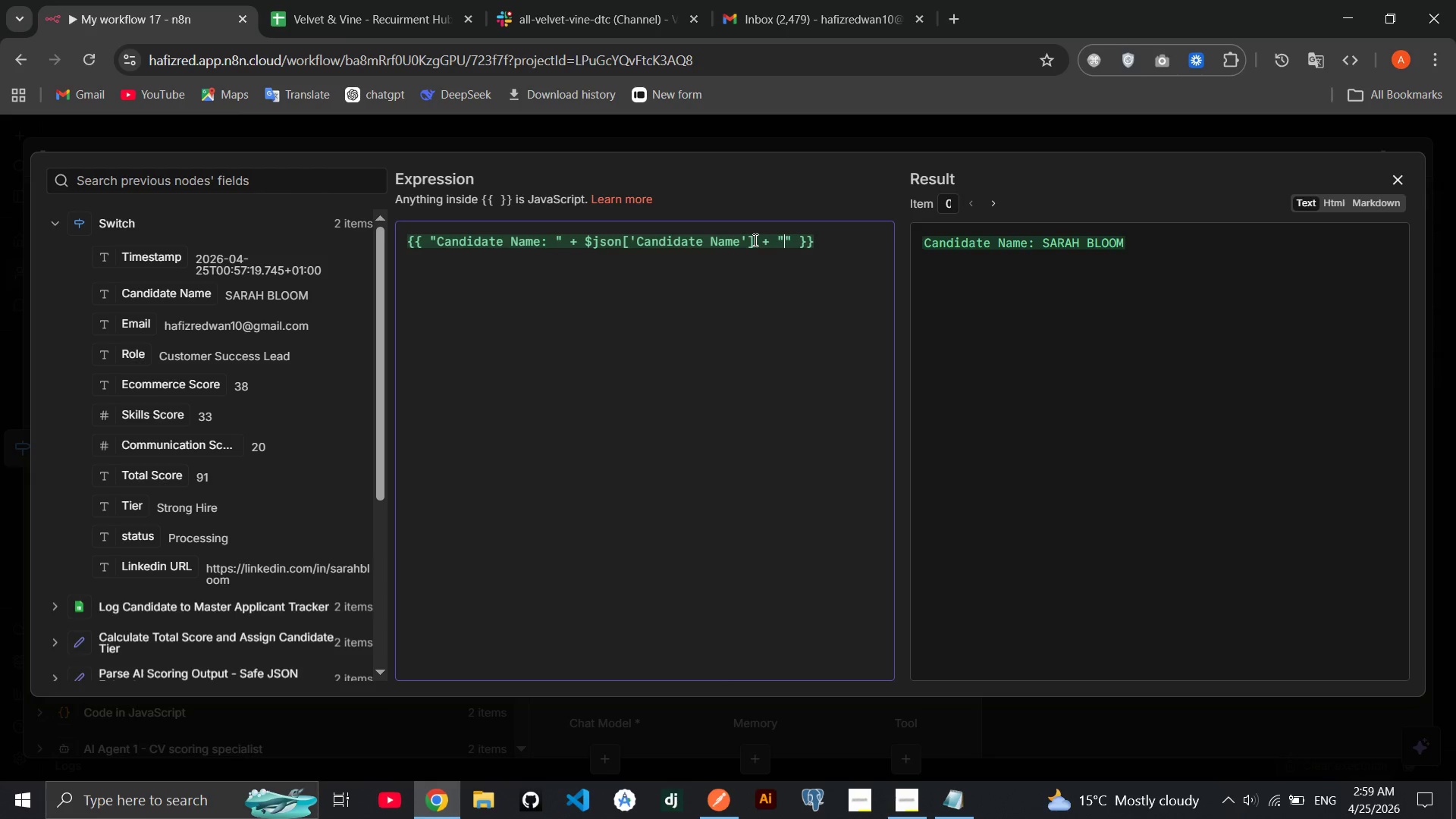 
key(Backslash)
 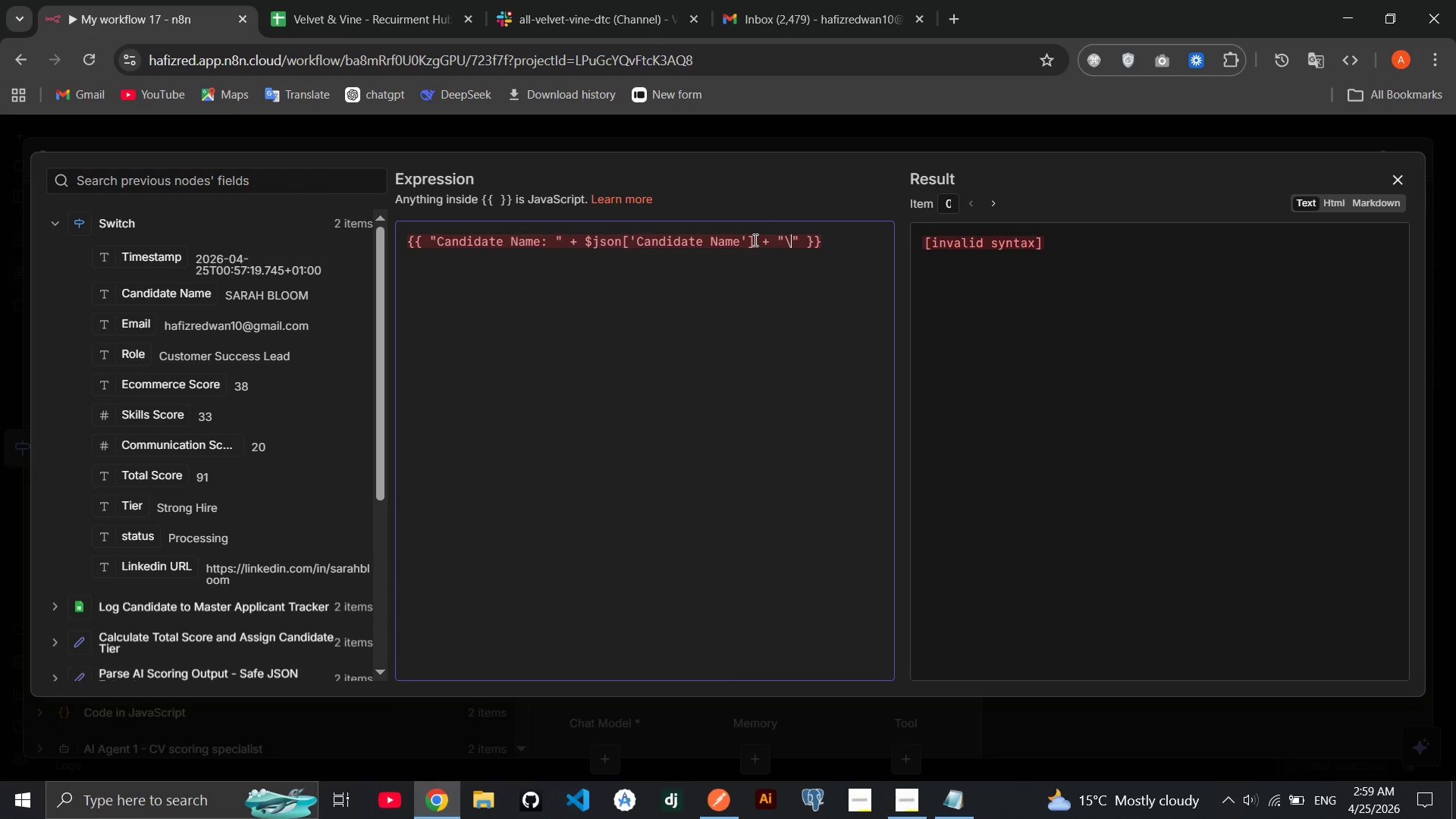 
key(N)
 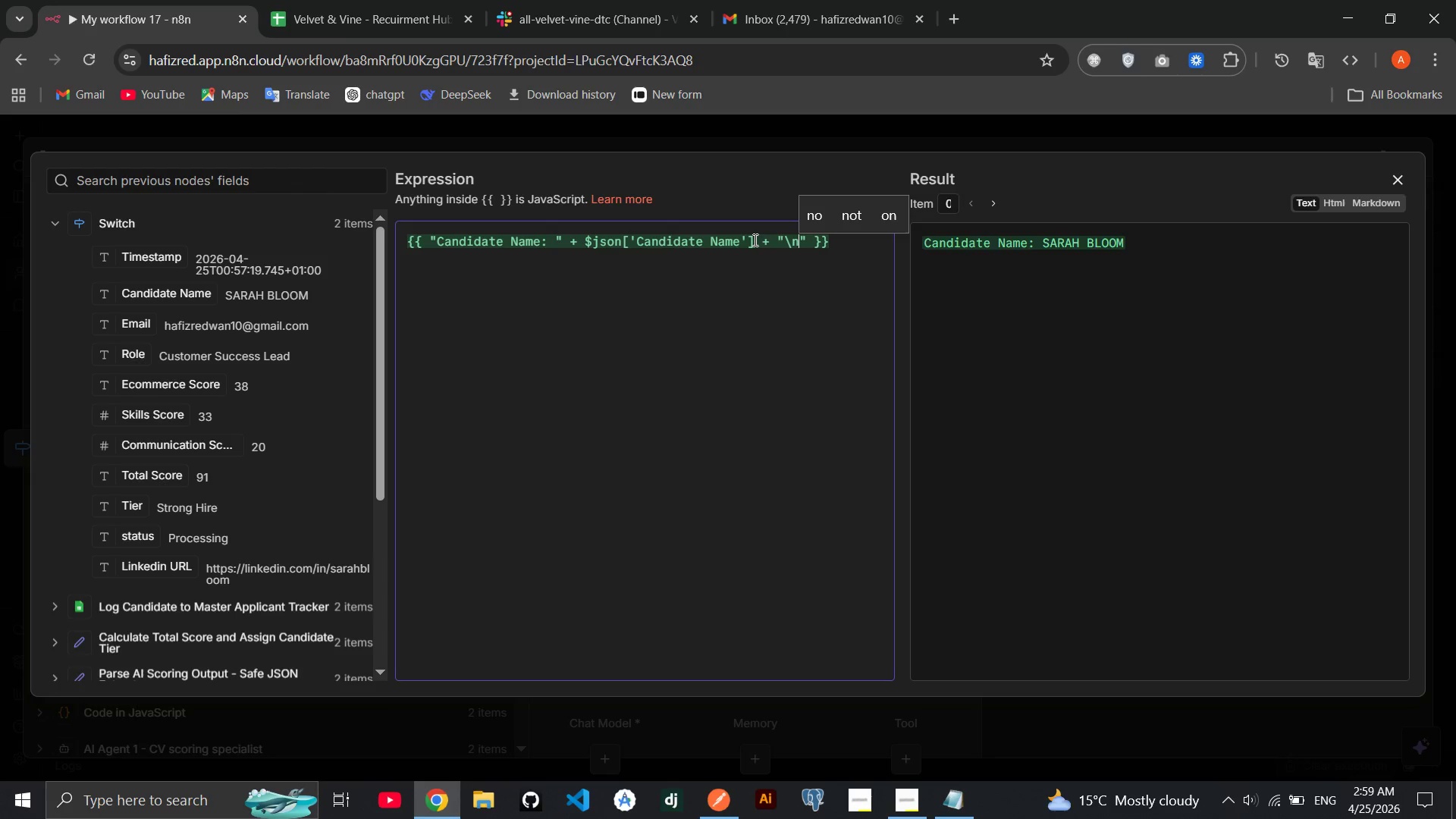 
type(Role: )
 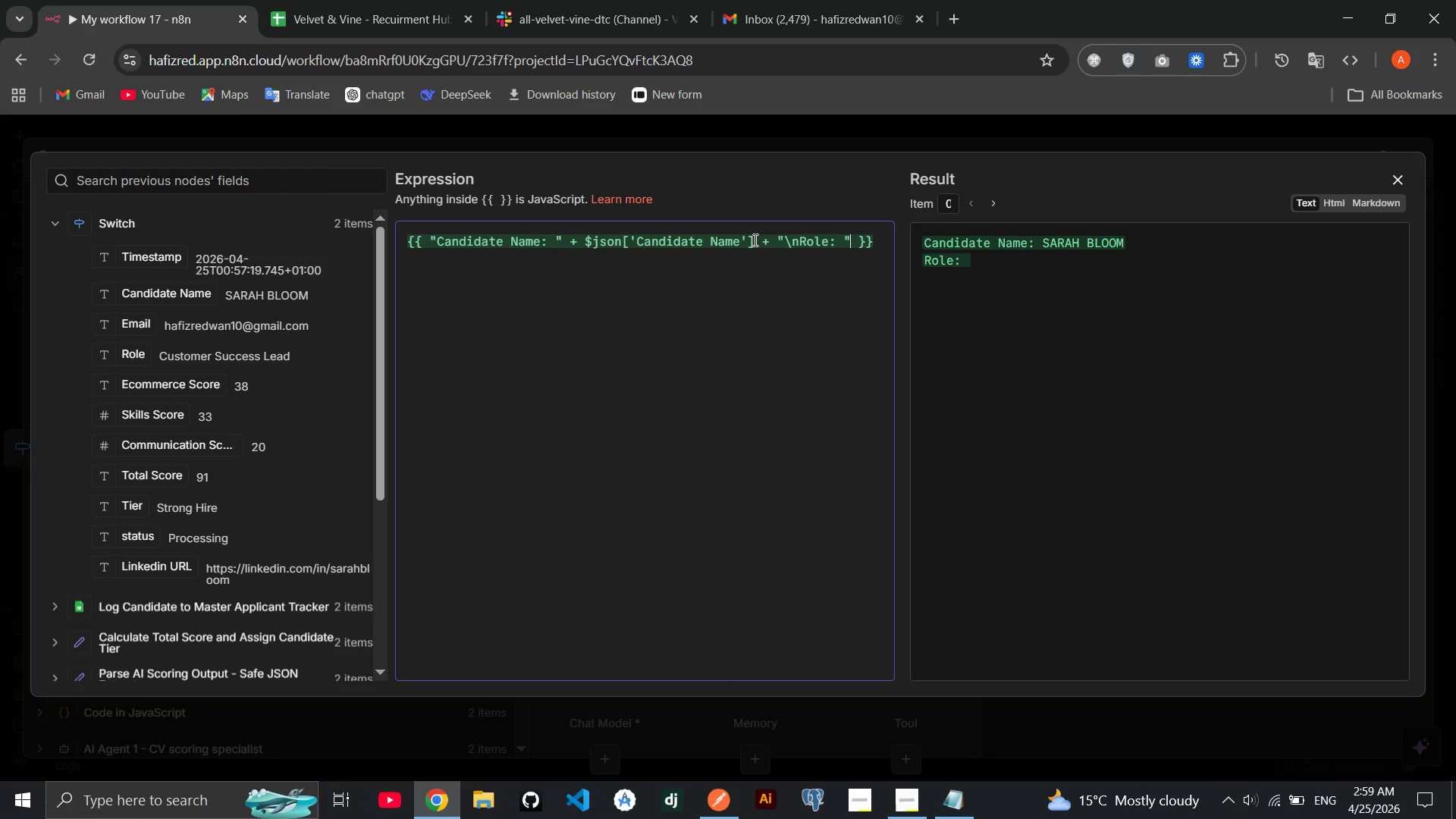 
 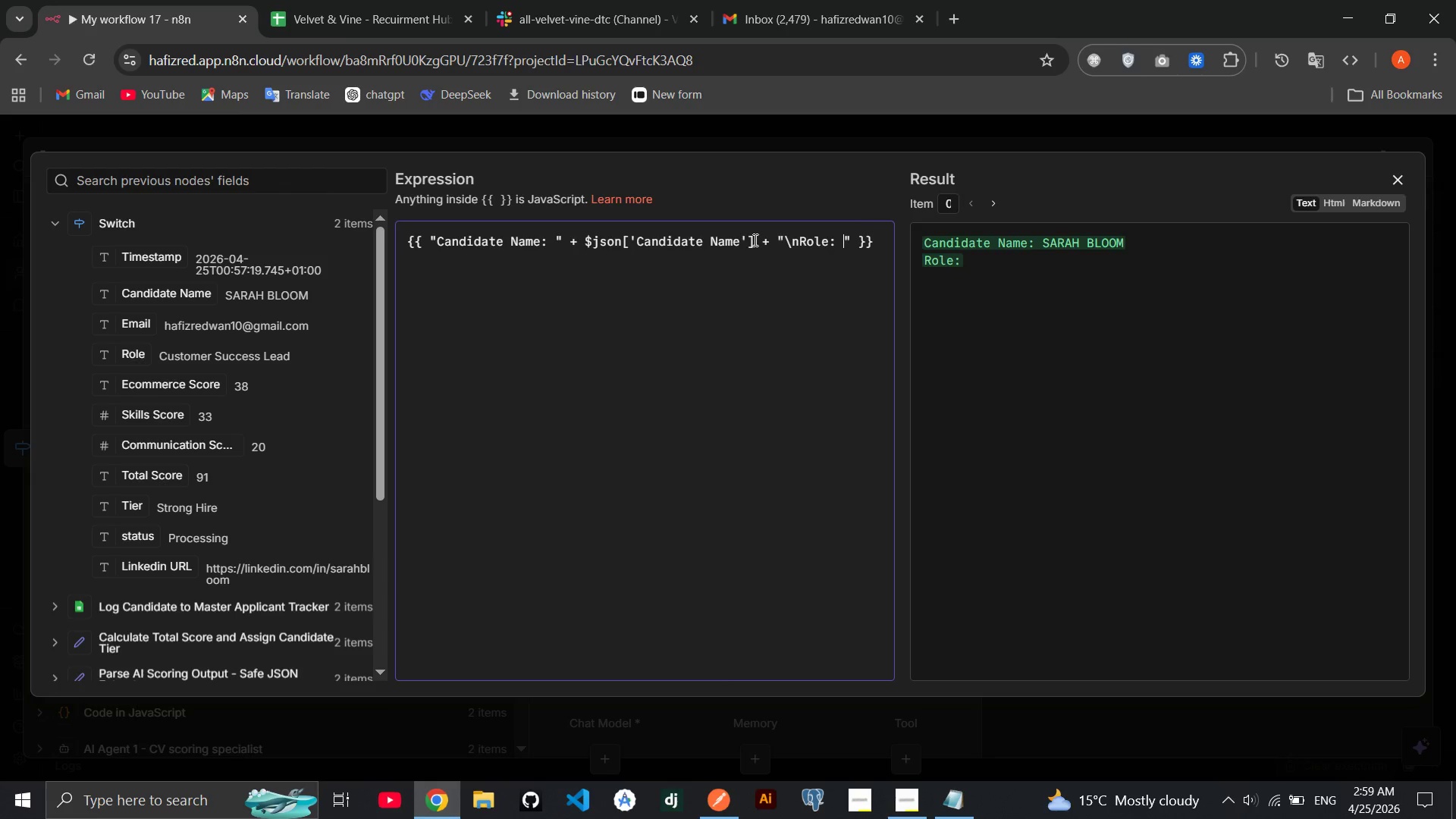 
key(ArrowRight)
 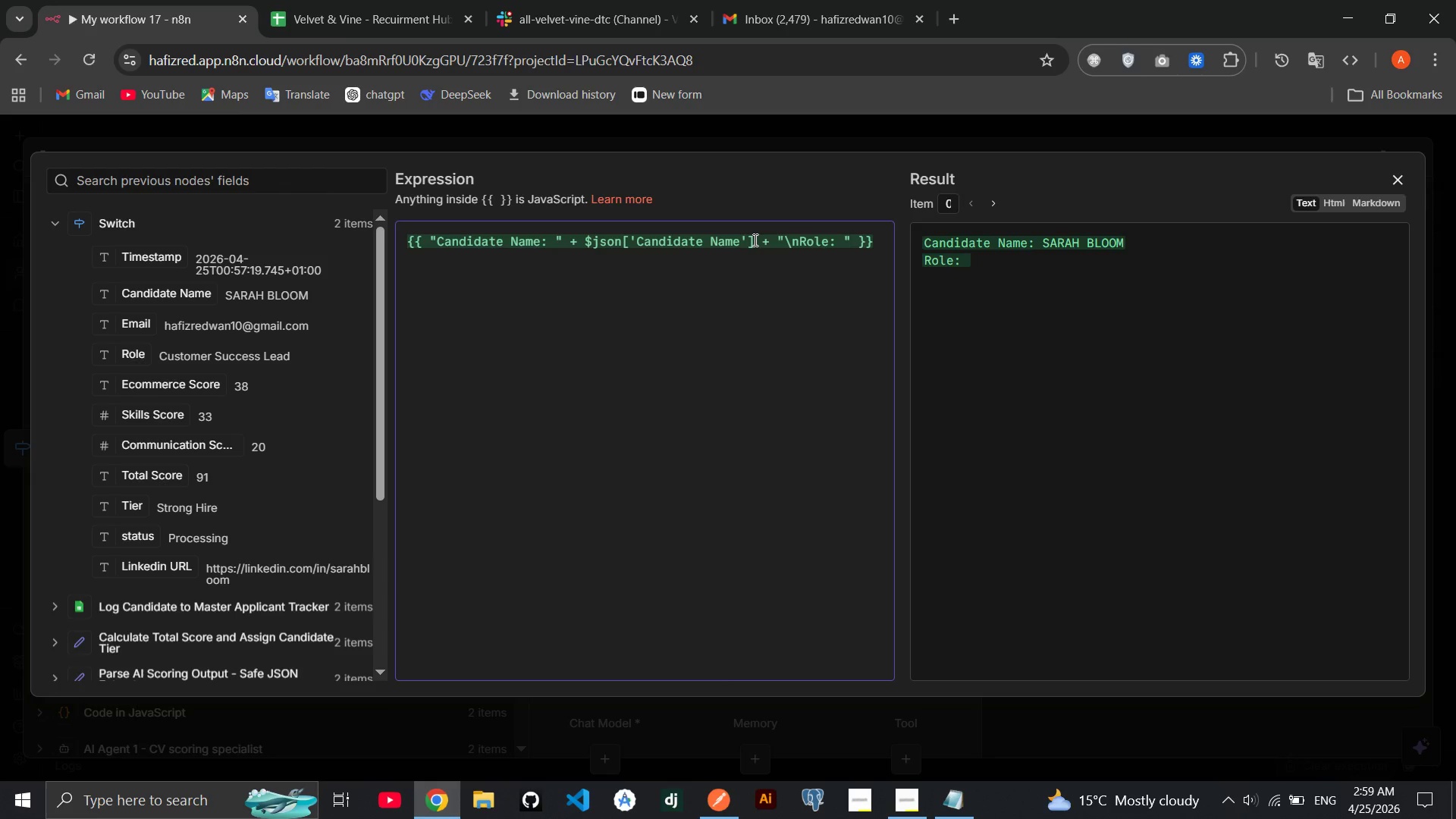 
key(Space)
 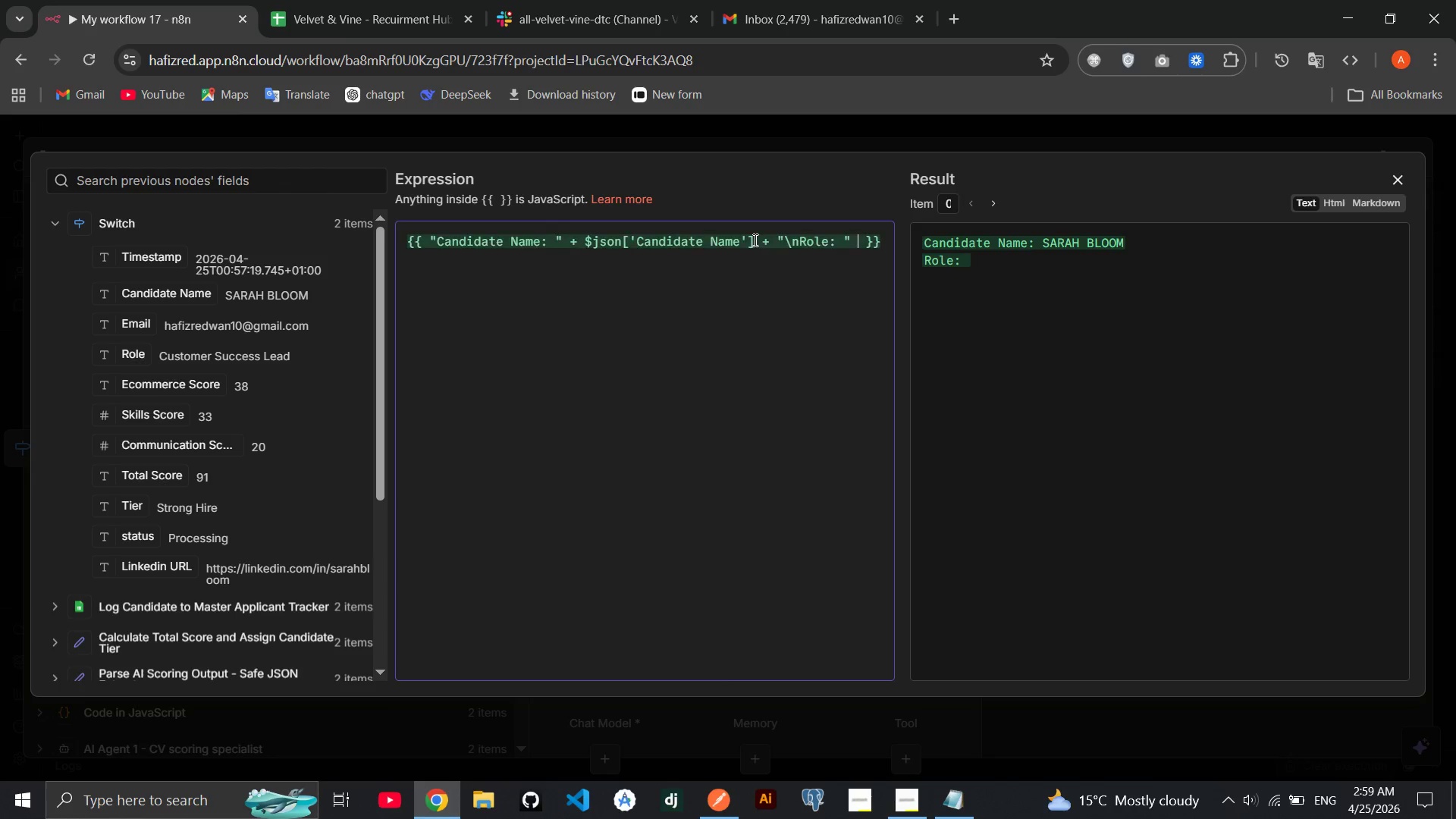 
key(Shift+Equal)
 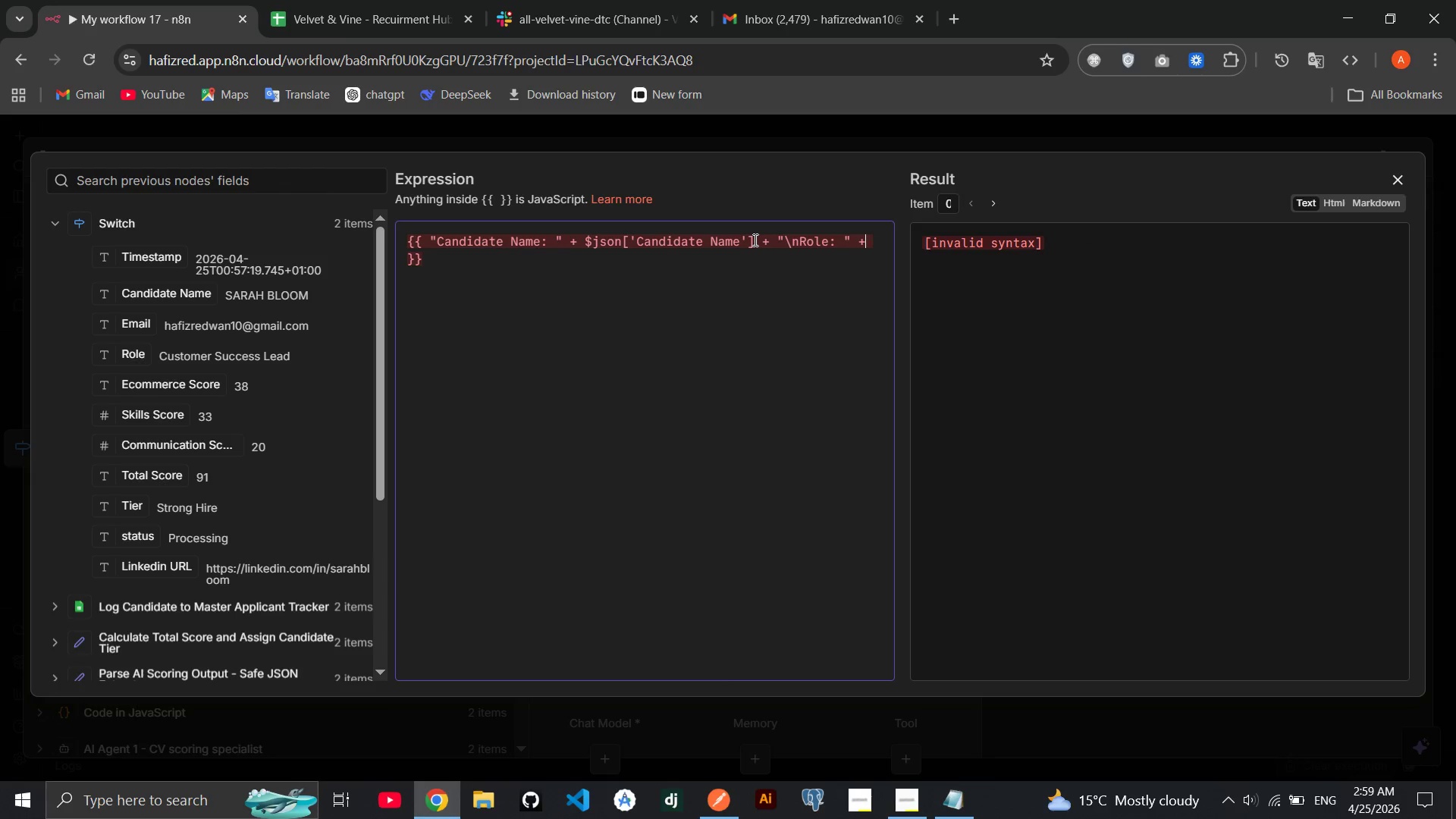 
key(Space)
 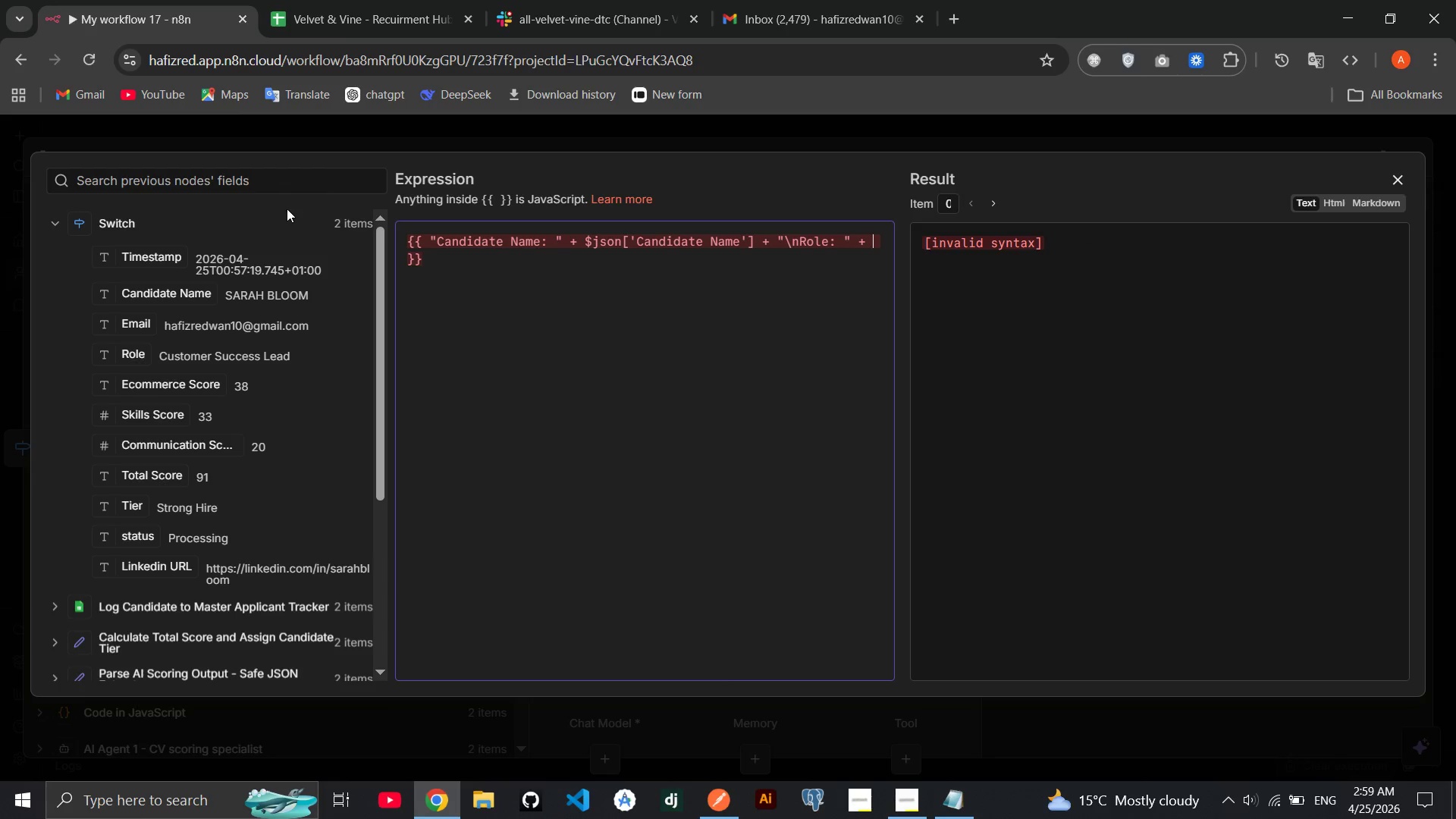 
left_click_drag(start_coordinate=[127, 355], to_coordinate=[875, 246])
 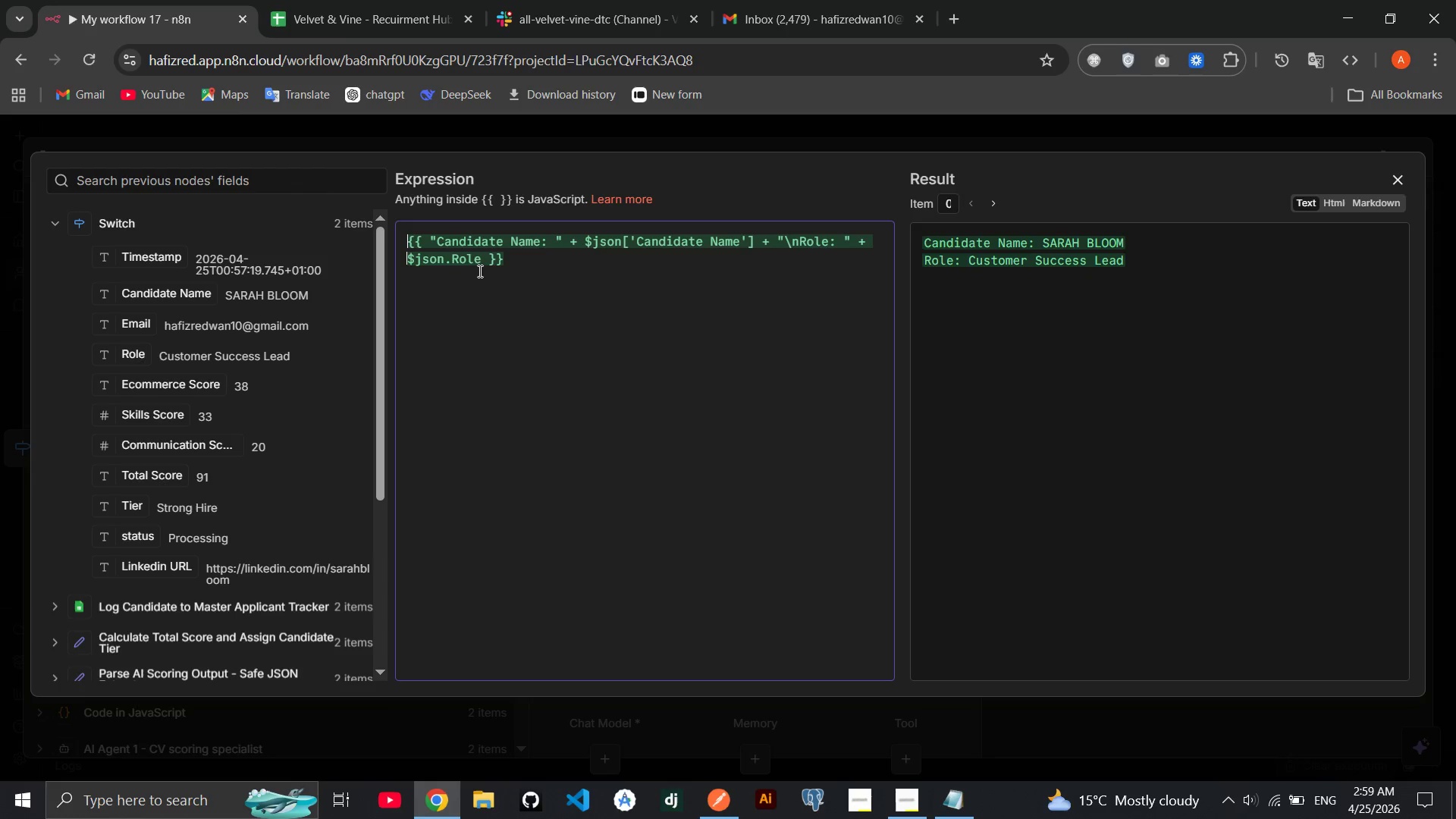 
left_click([479, 264])
 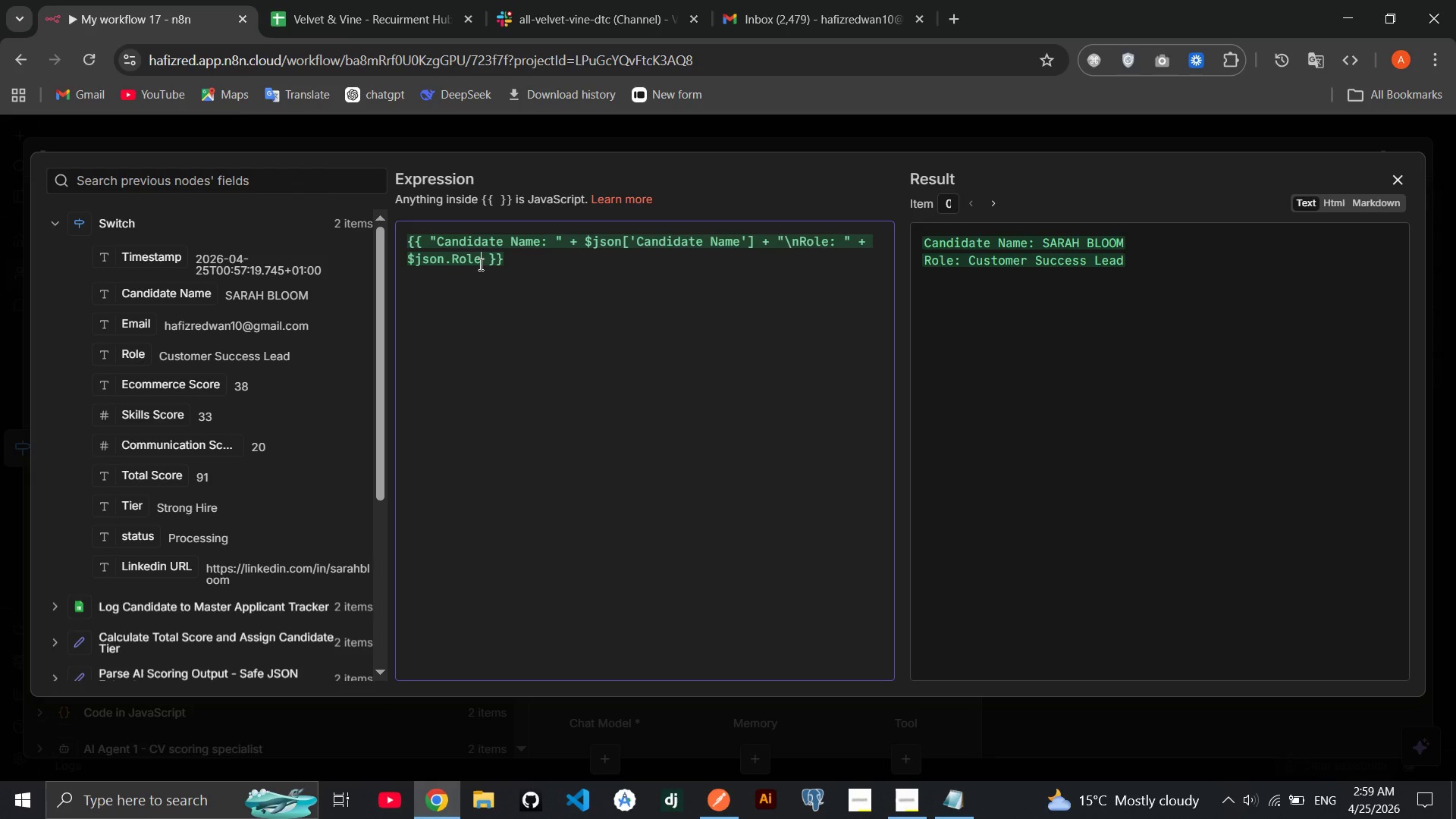 
key(Space)
 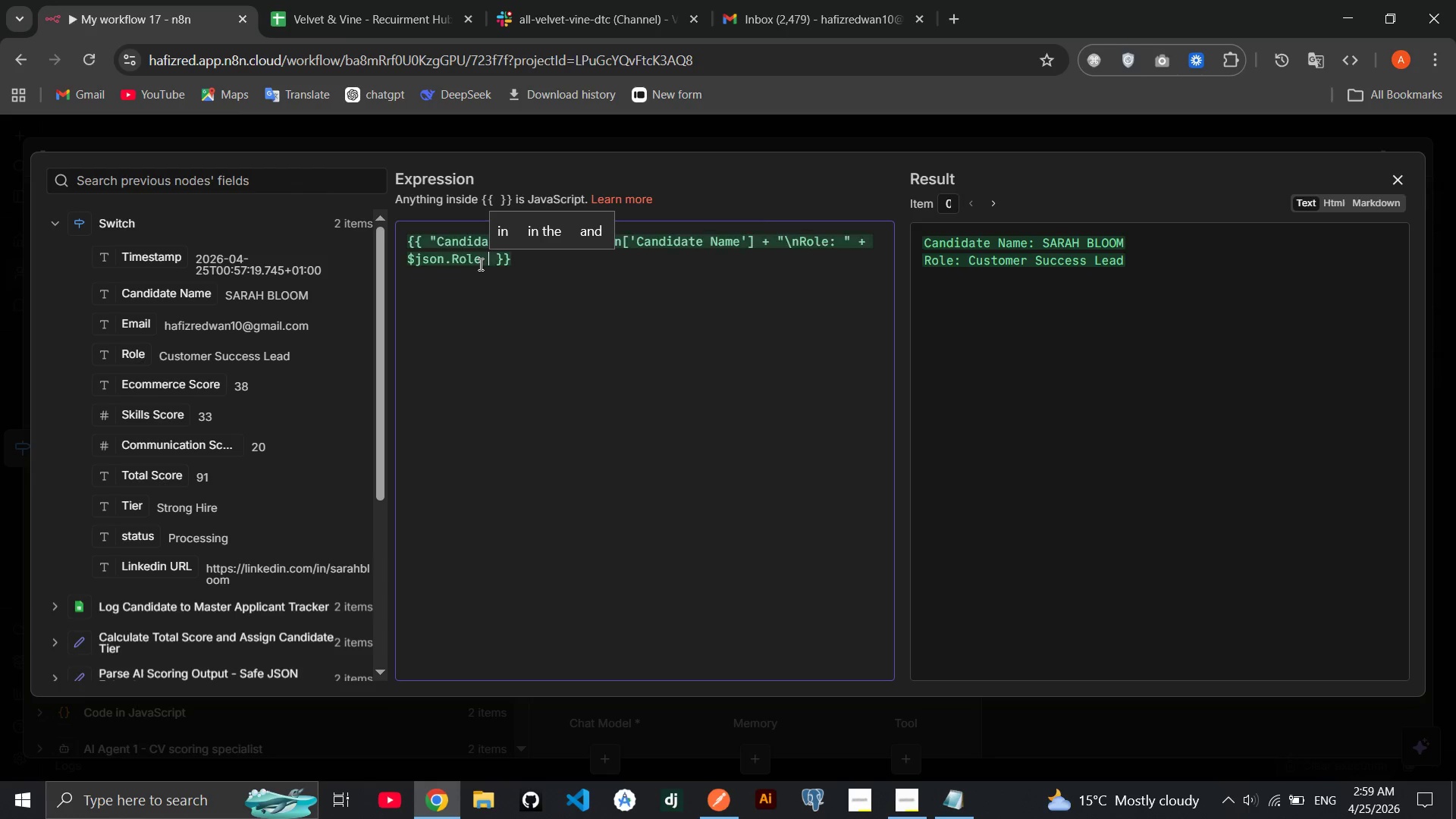 
key(Shift+ShiftRight)
 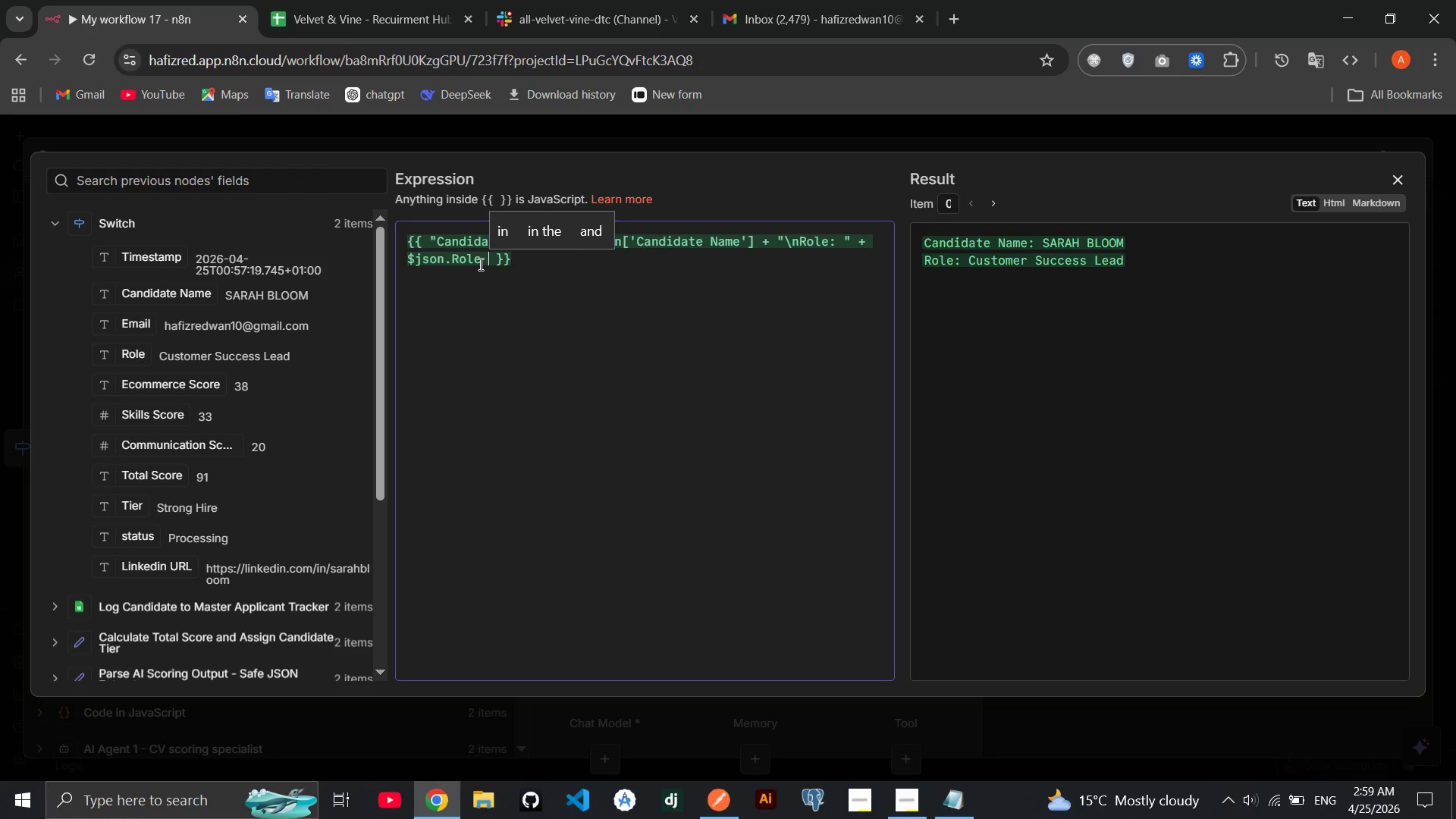 
key(Shift+Equal)
 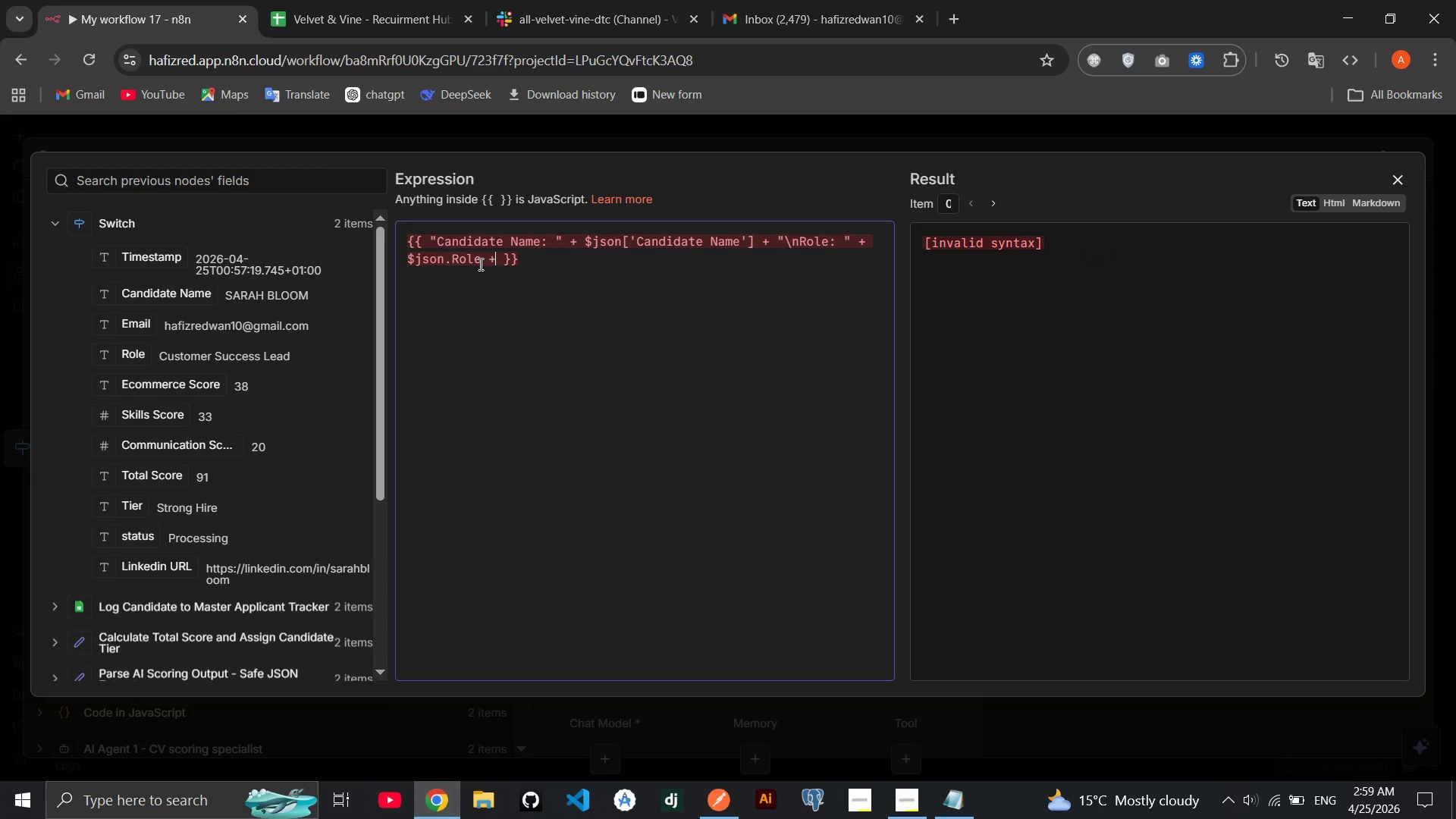 
key(Space)
 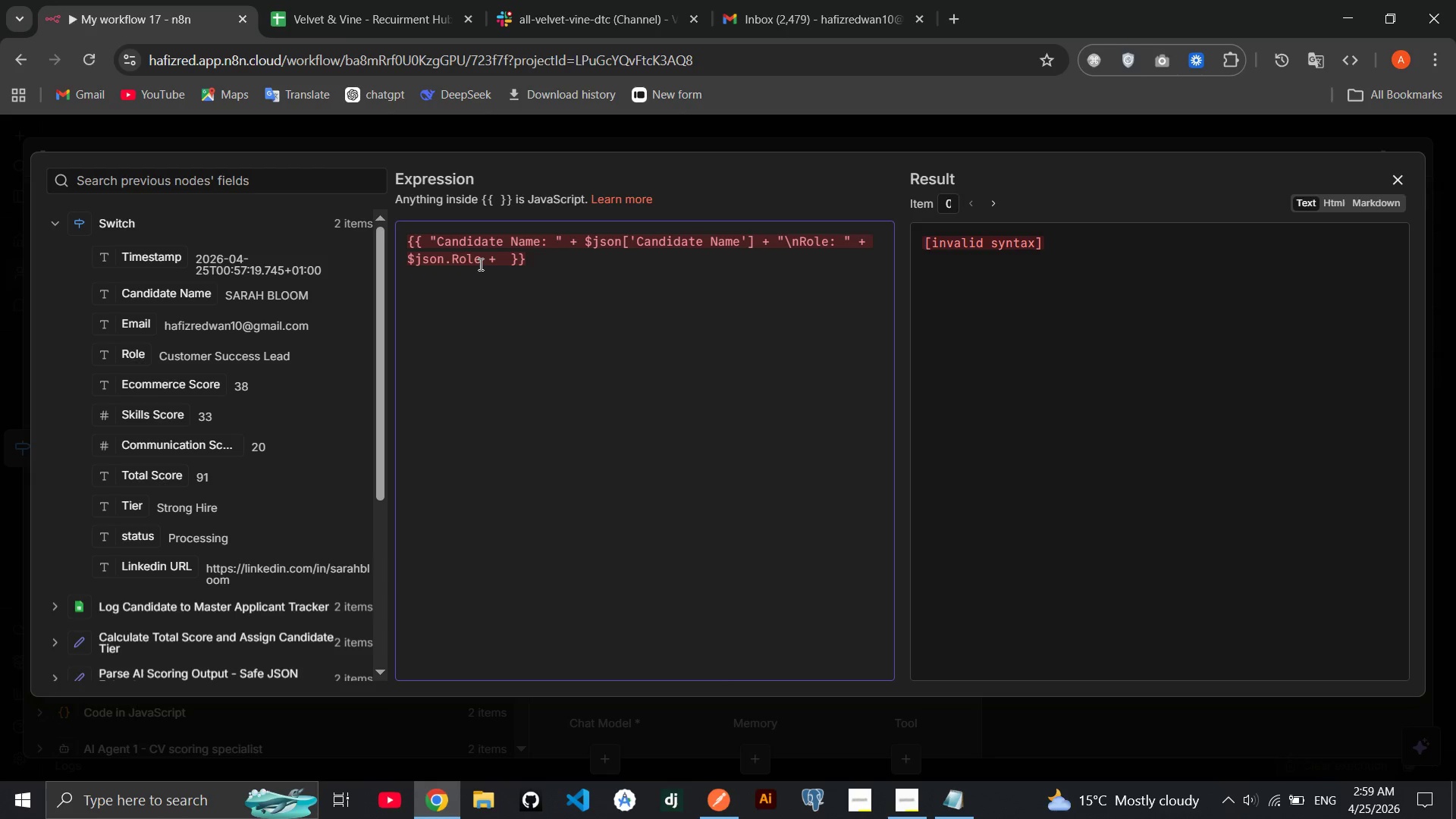 
type("\nTotal Score: )
 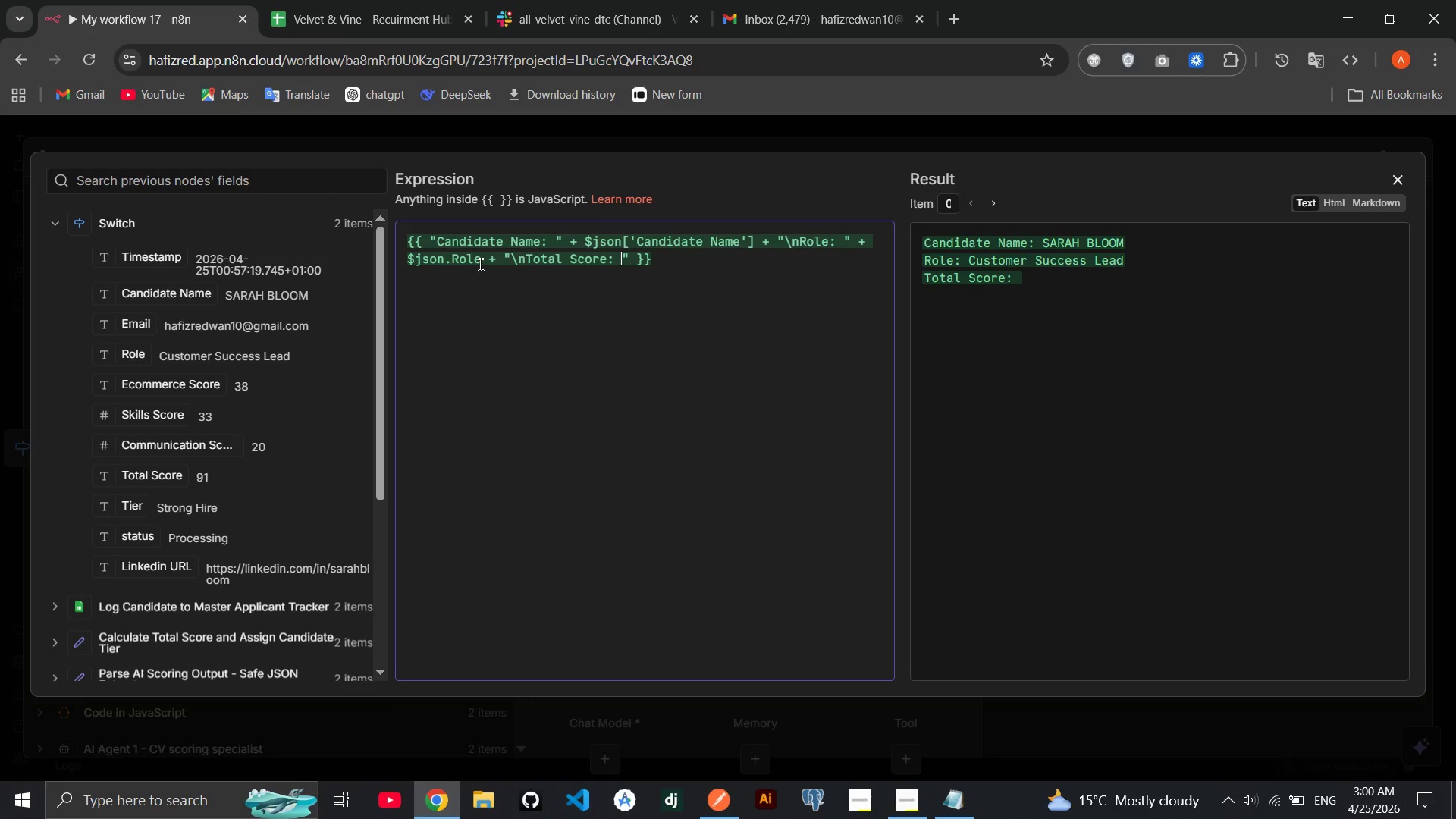 
key(ArrowRight)
 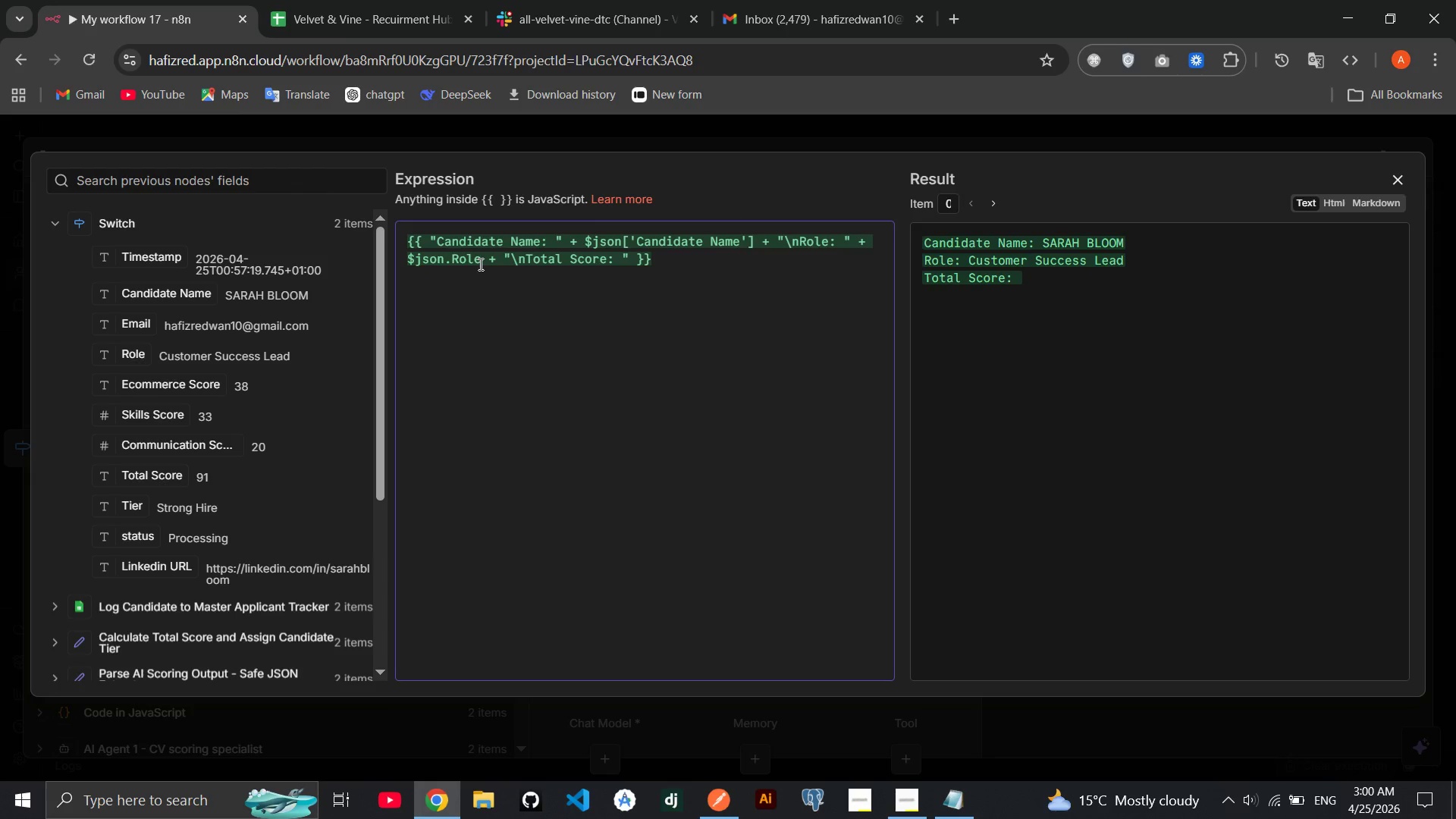 
key(Space)
 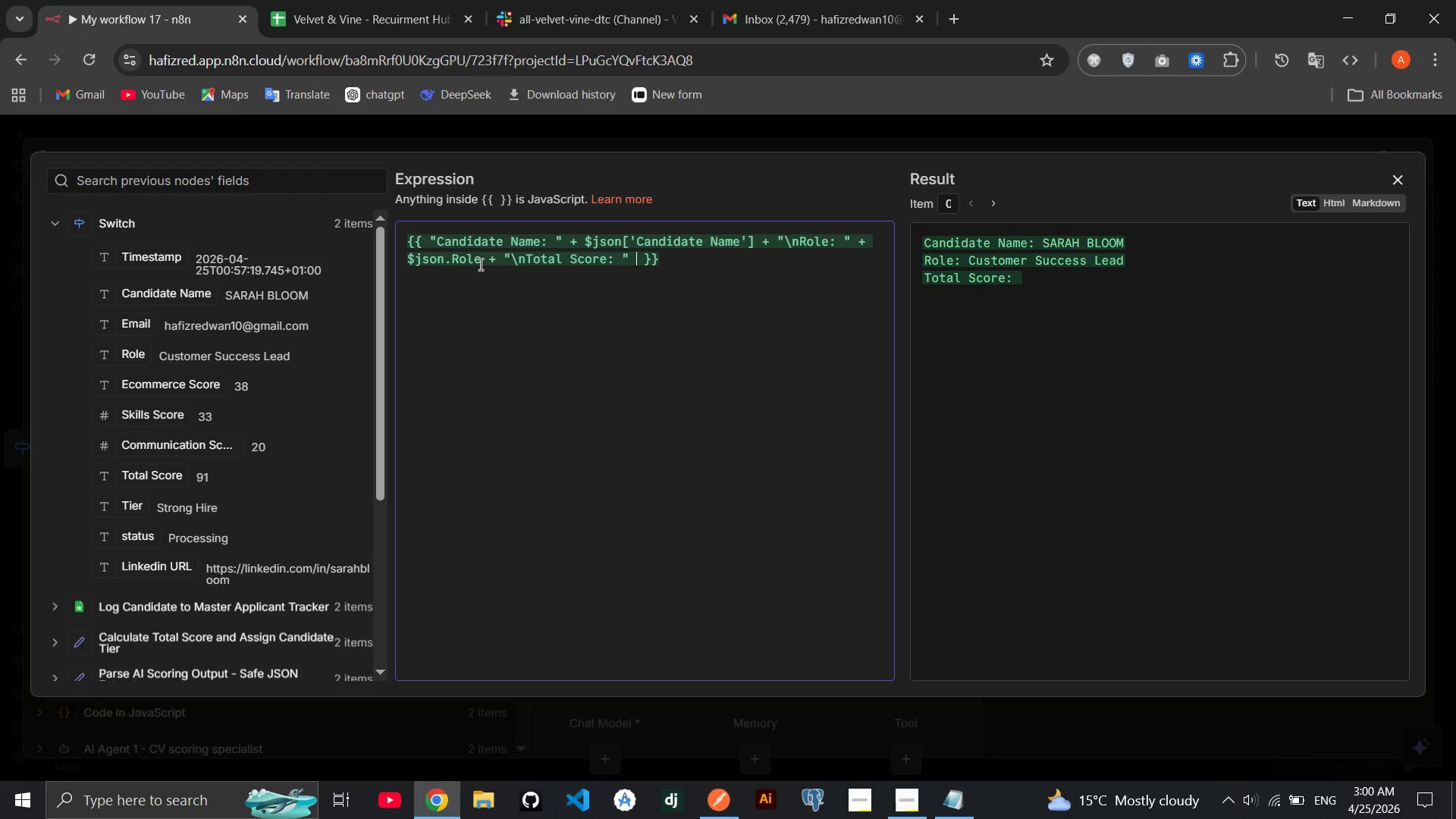 
key(Shift+ShiftRight)
 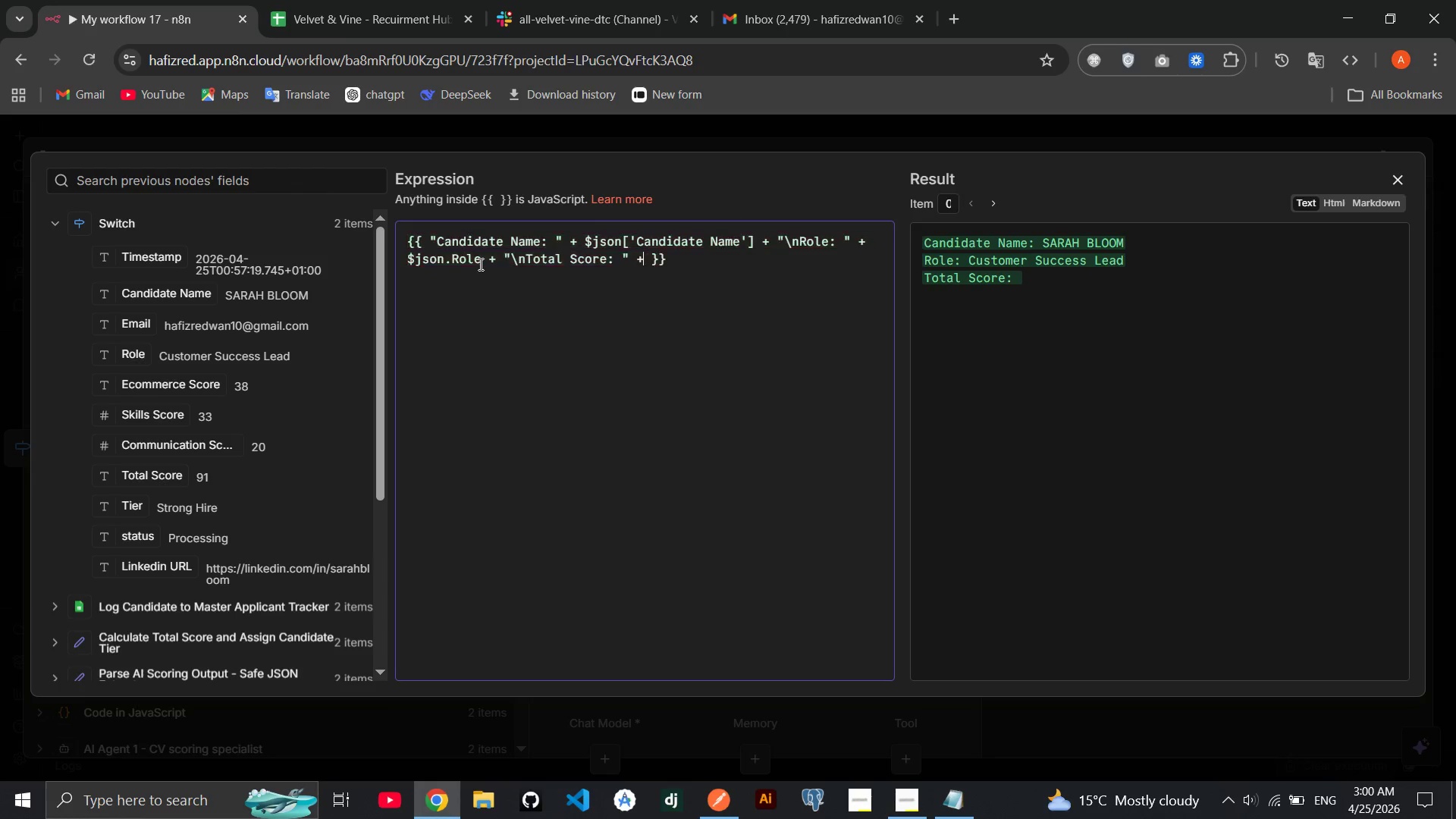 
key(Shift+Equal)
 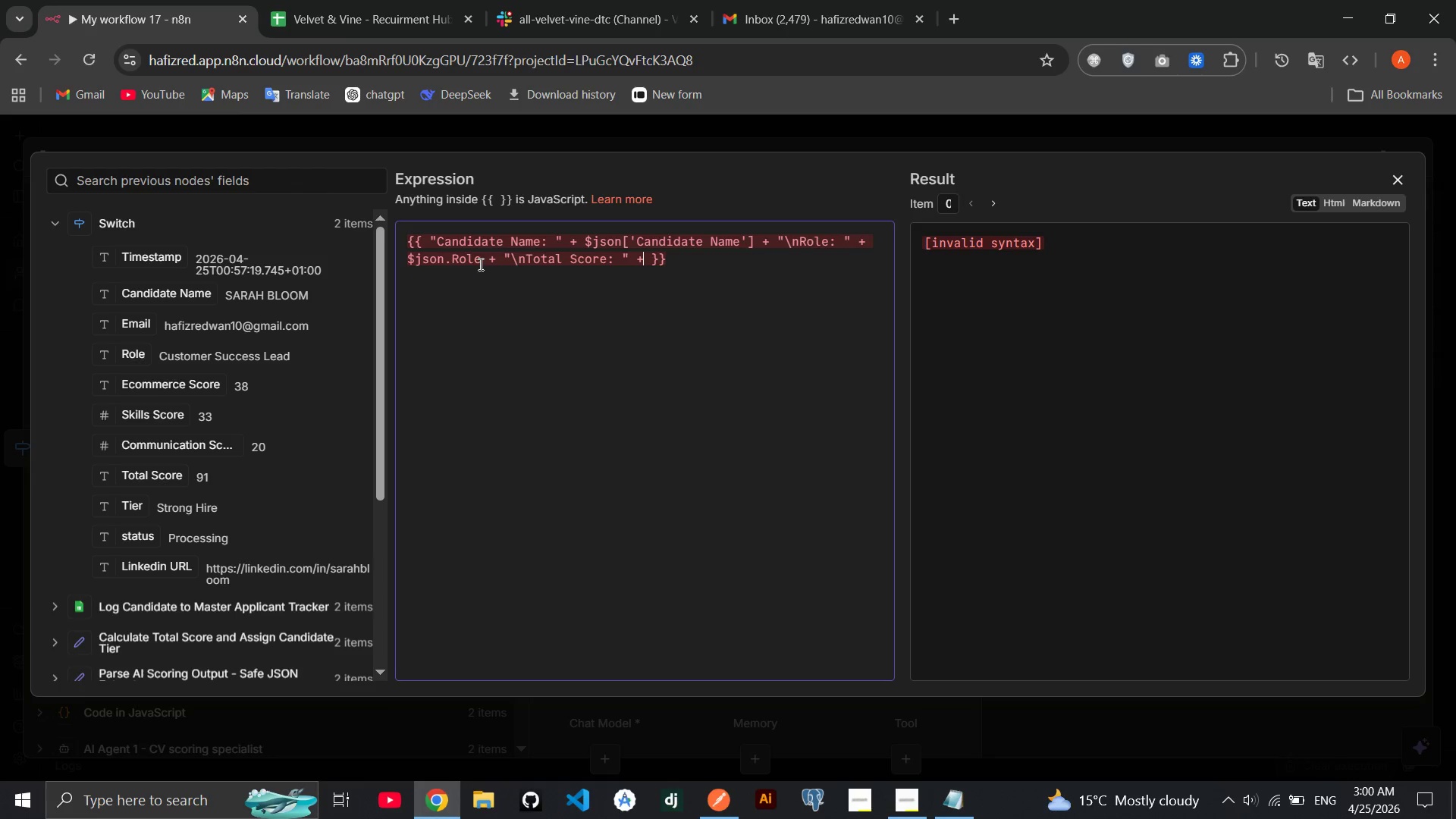 
key(Space)
 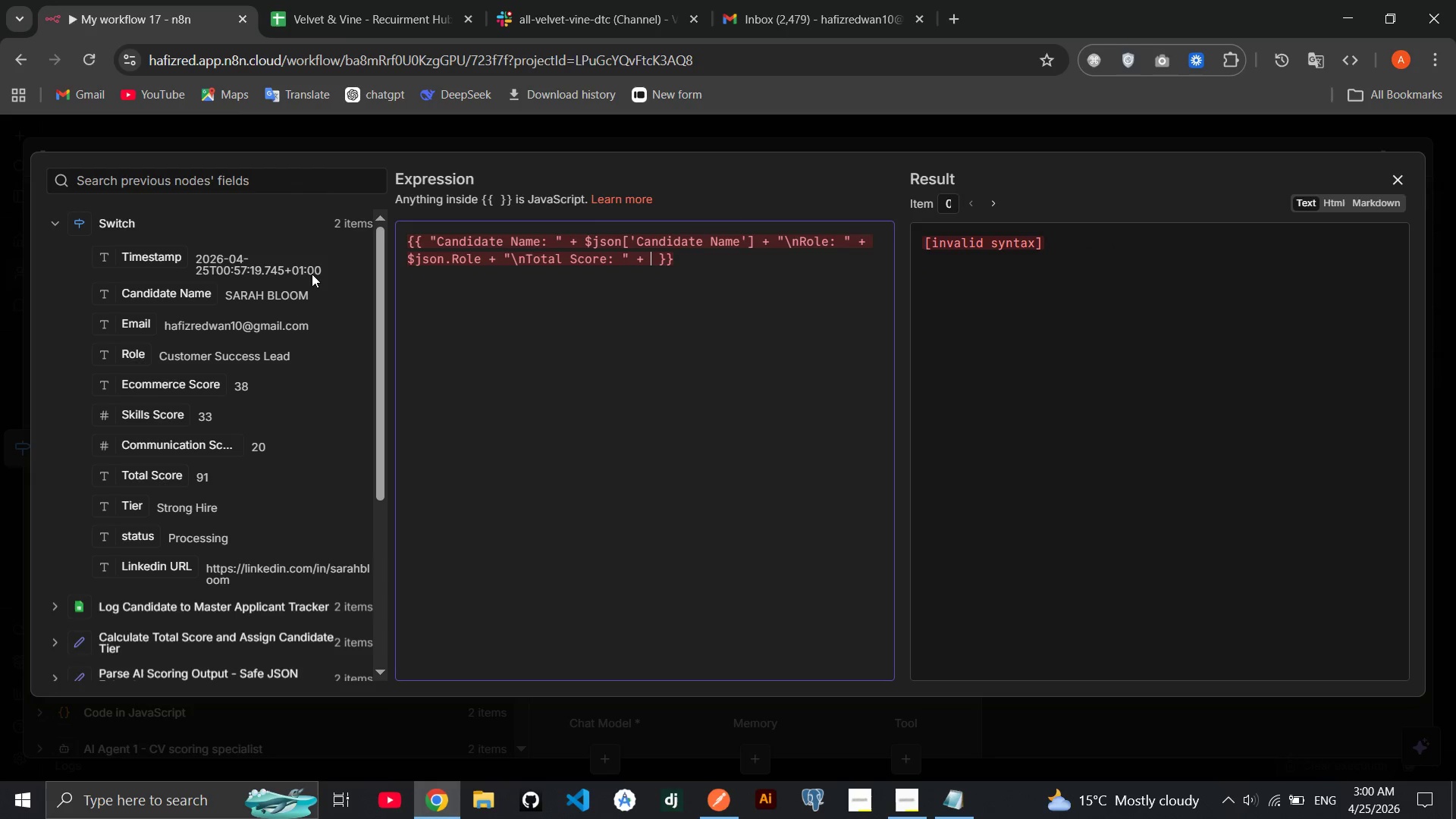 
left_click_drag(start_coordinate=[160, 487], to_coordinate=[659, 263])
 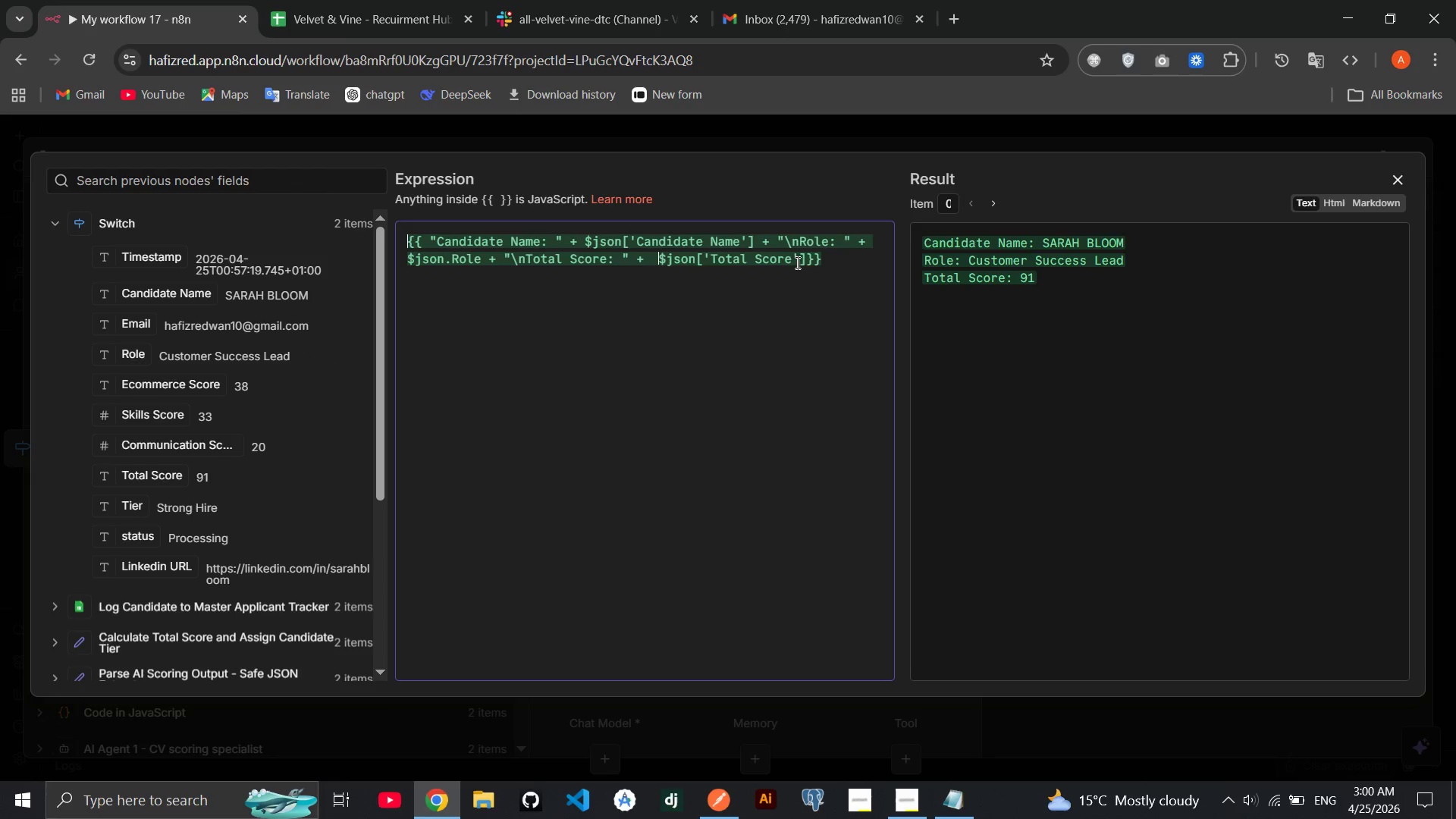 
left_click([807, 257])
 